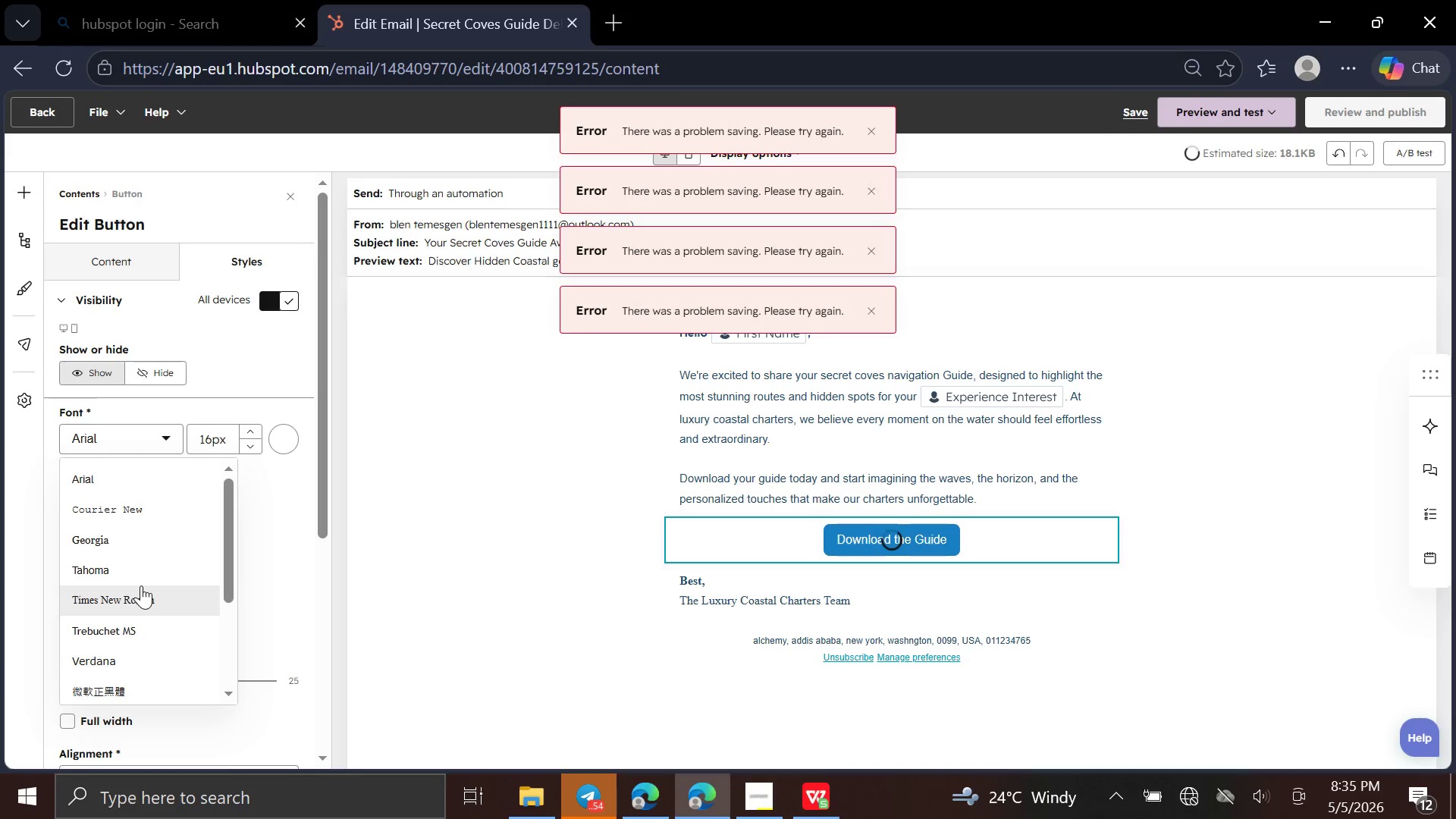 
left_click([143, 592])
 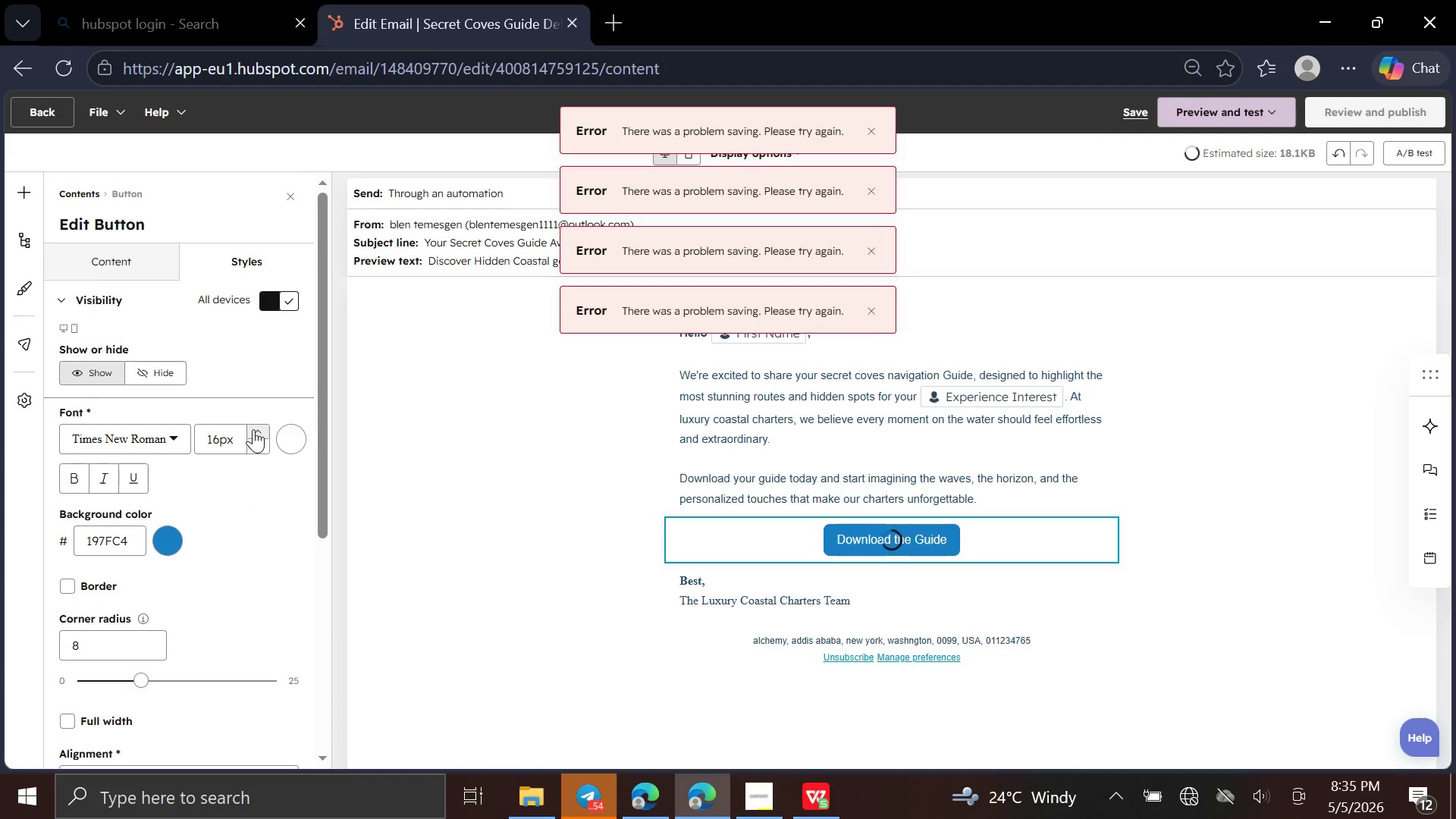 
double_click([254, 429])
 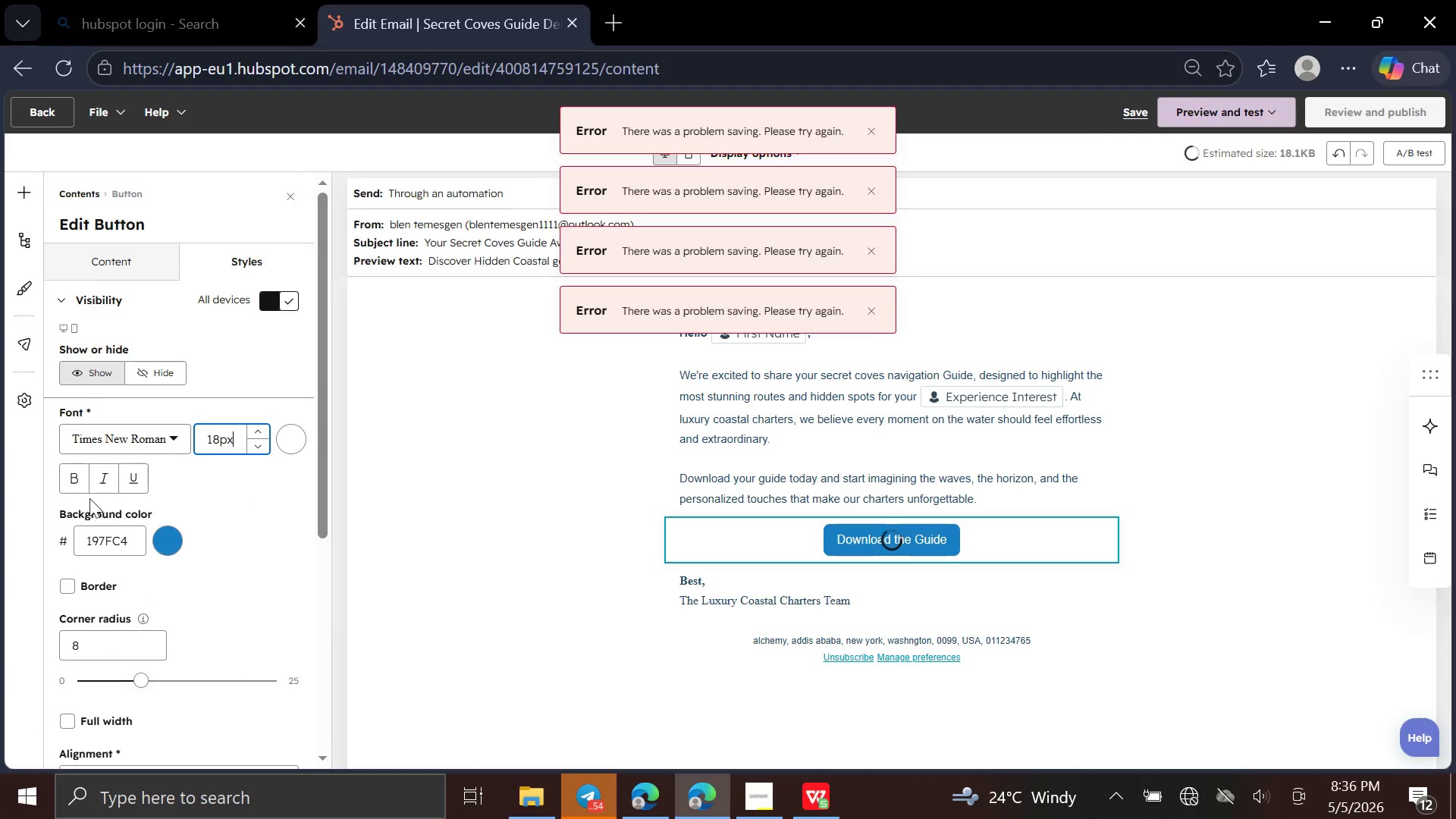 
left_click_drag(start_coordinate=[78, 488], to_coordinate=[101, 472])
 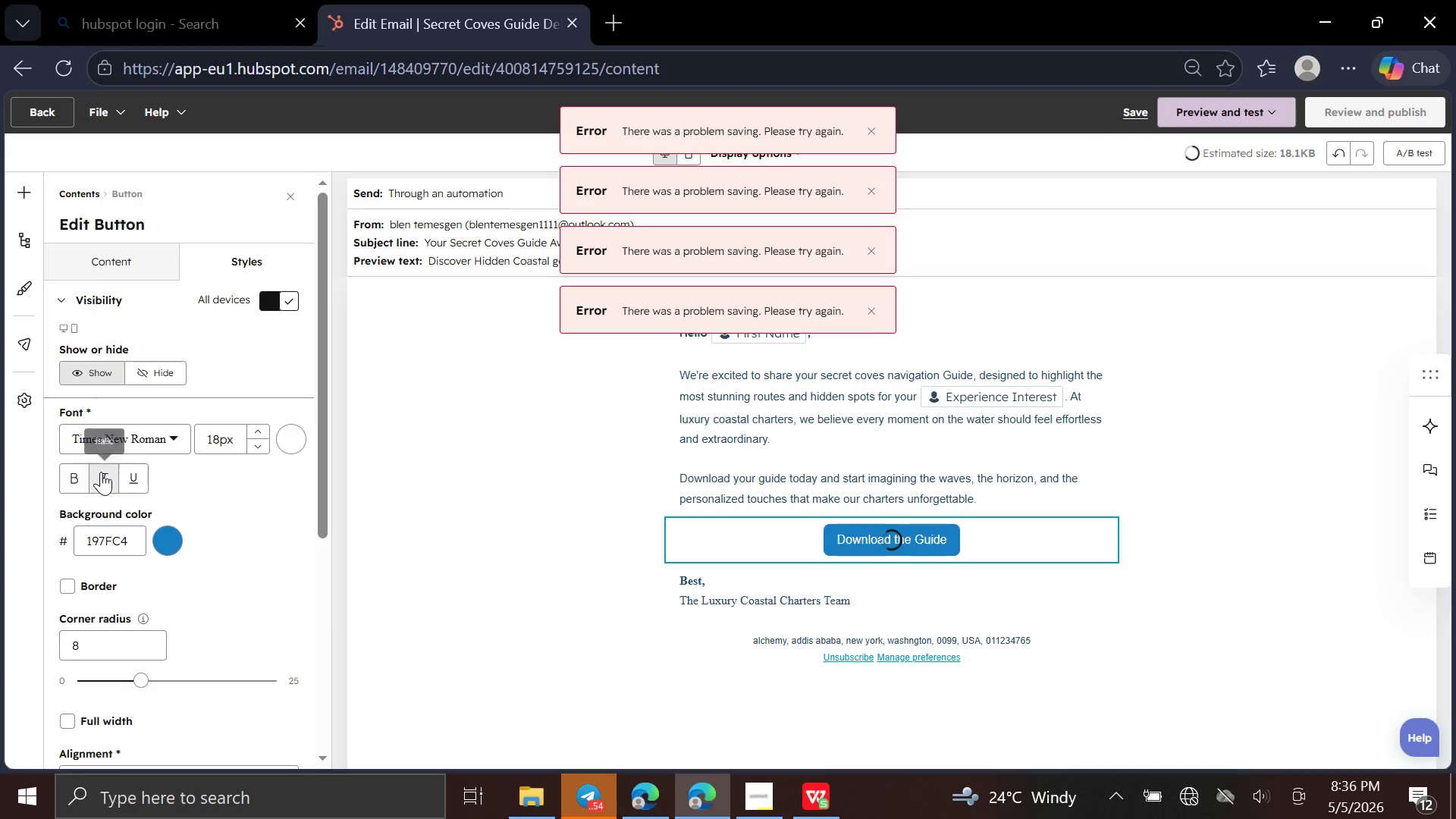 
left_click([101, 472])
 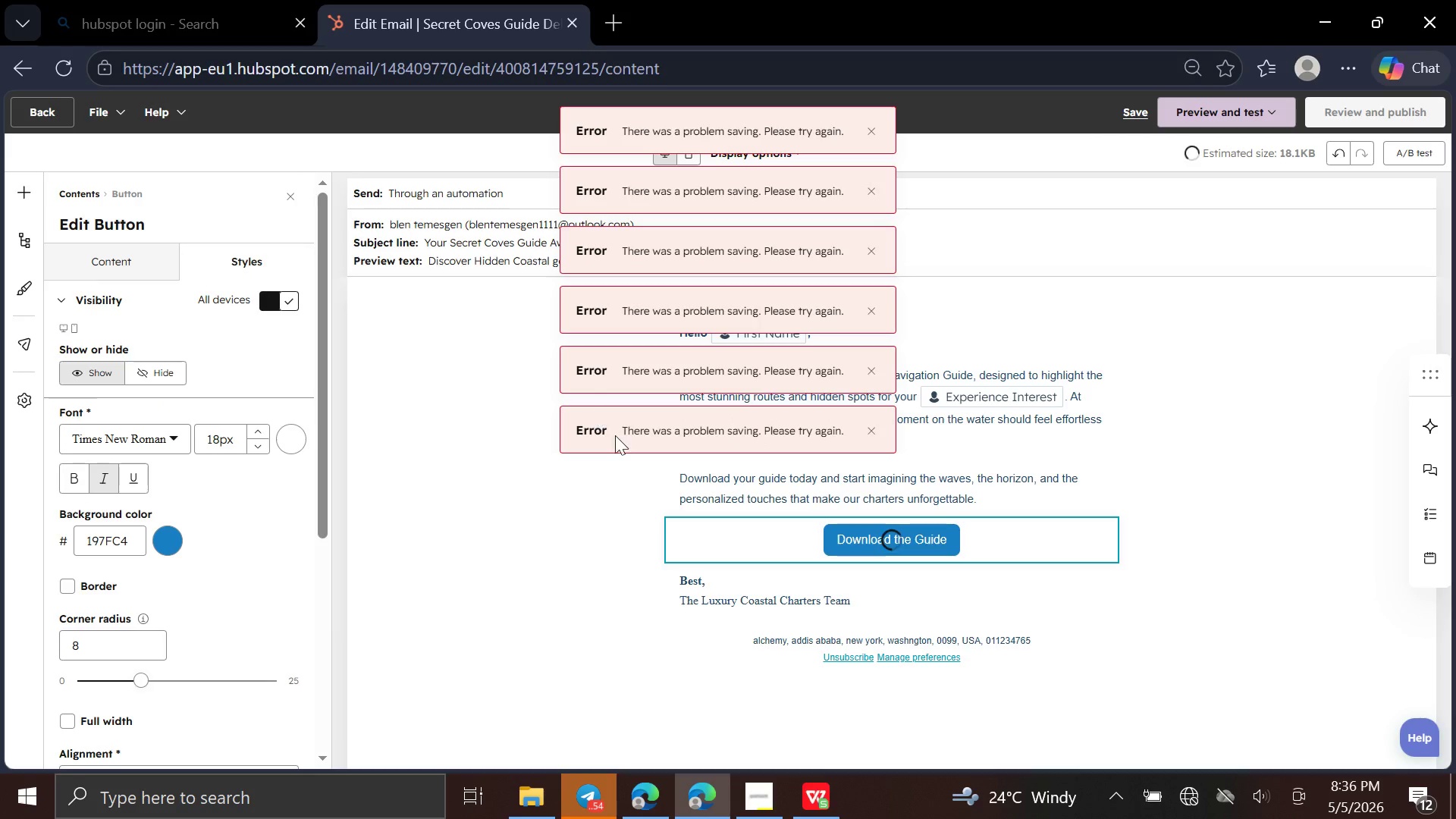 
wait(6.86)
 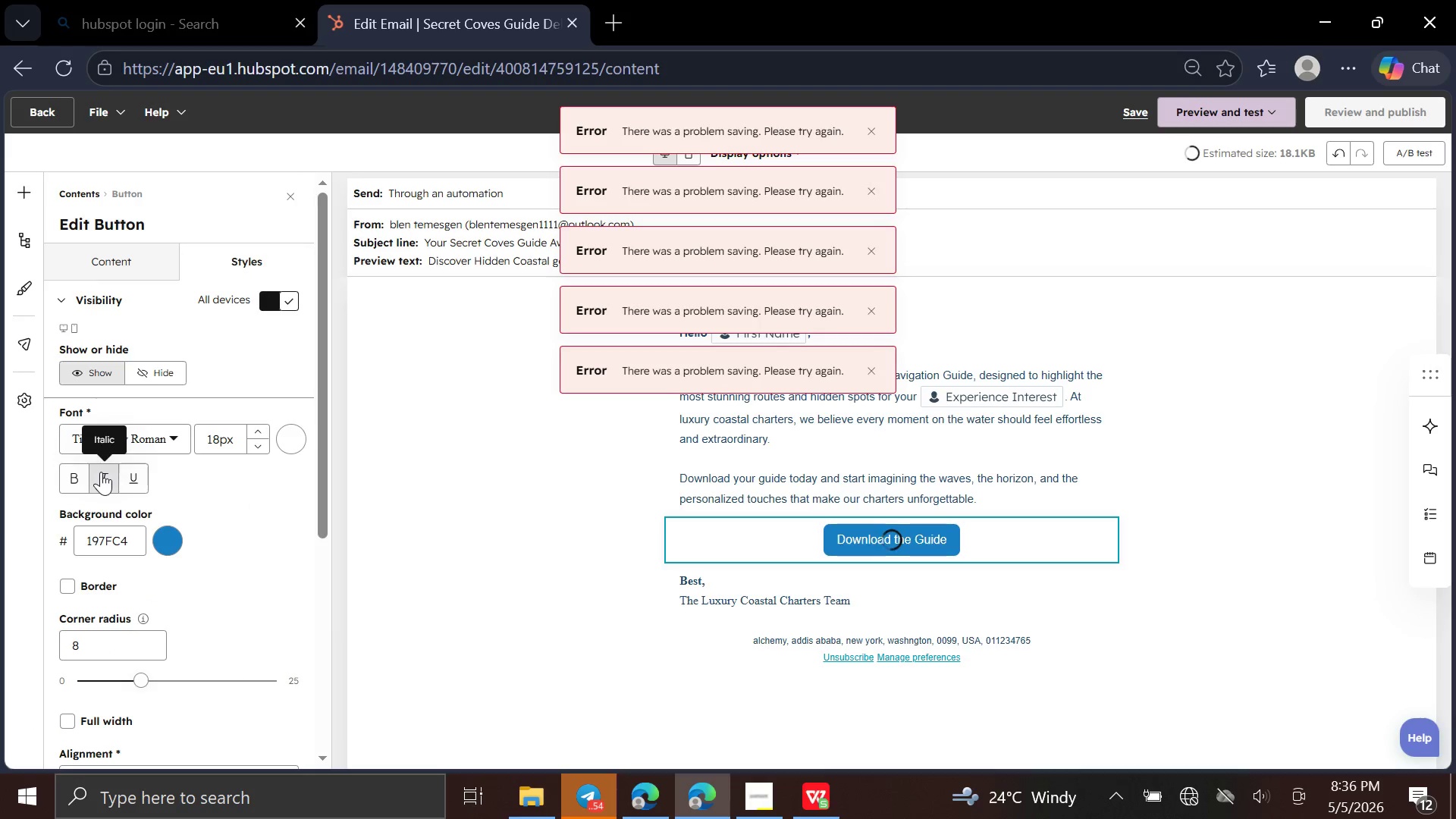 
left_click([1181, 805])
 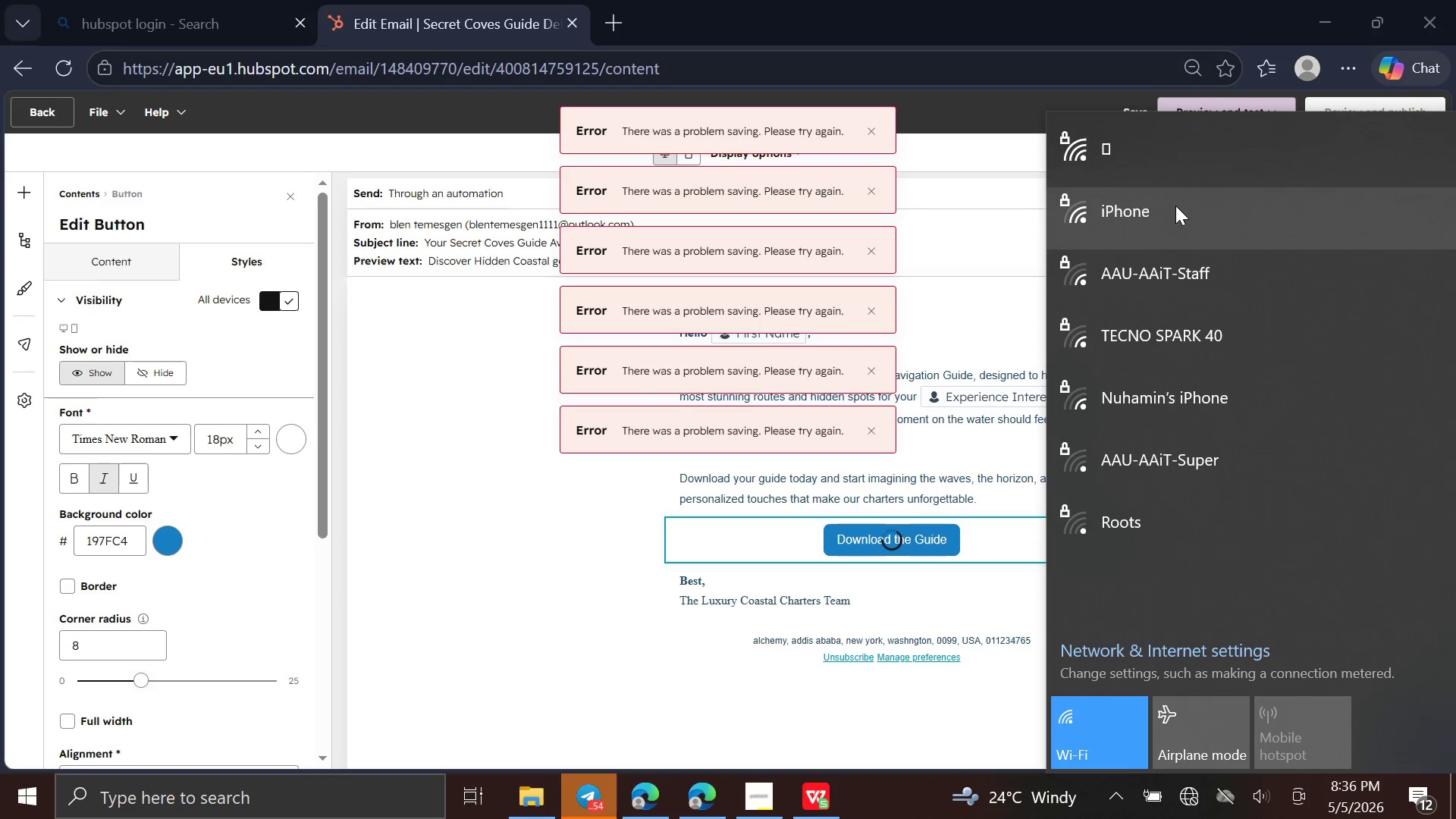 
left_click([1188, 125])
 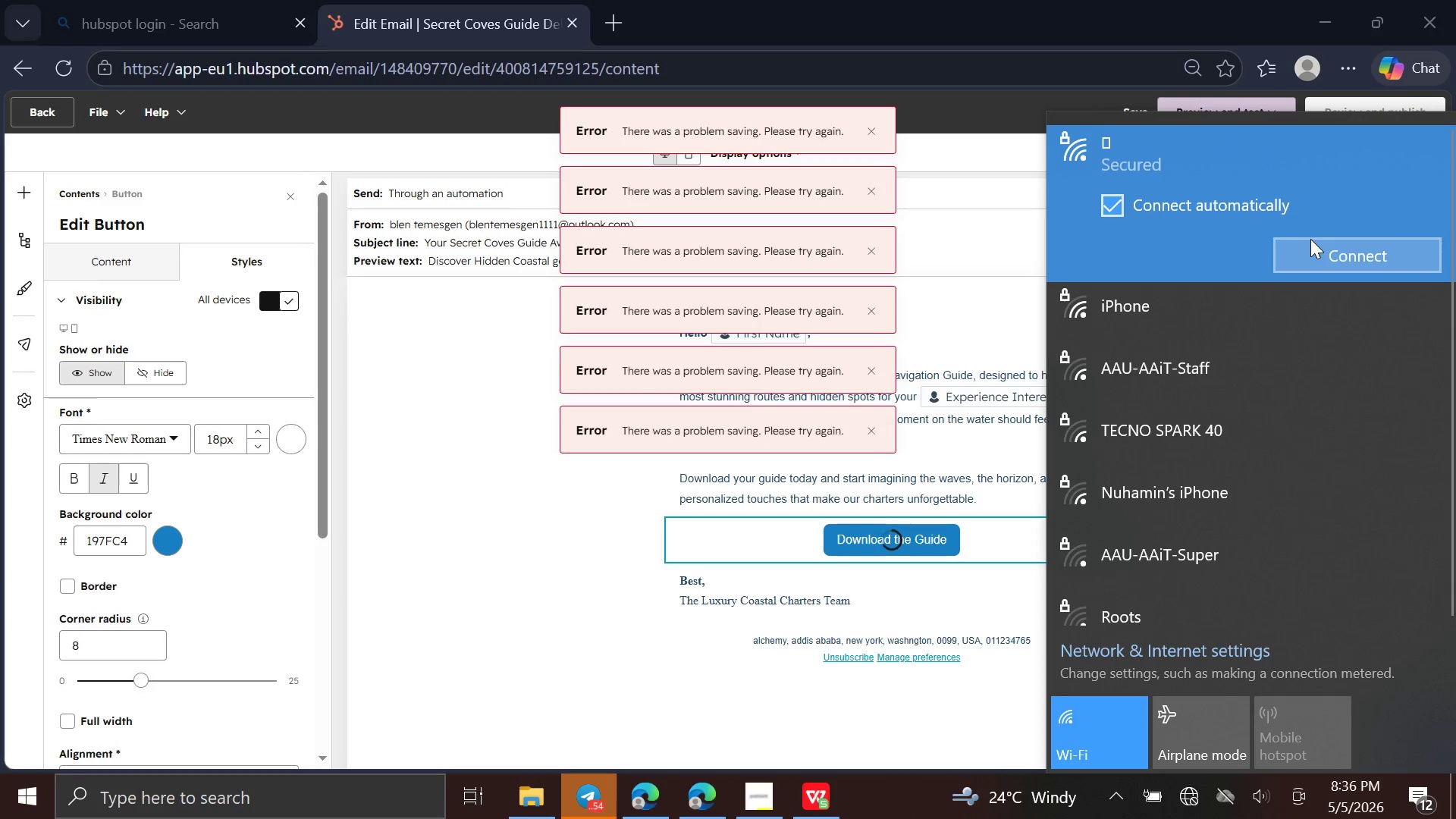 
left_click([1311, 246])
 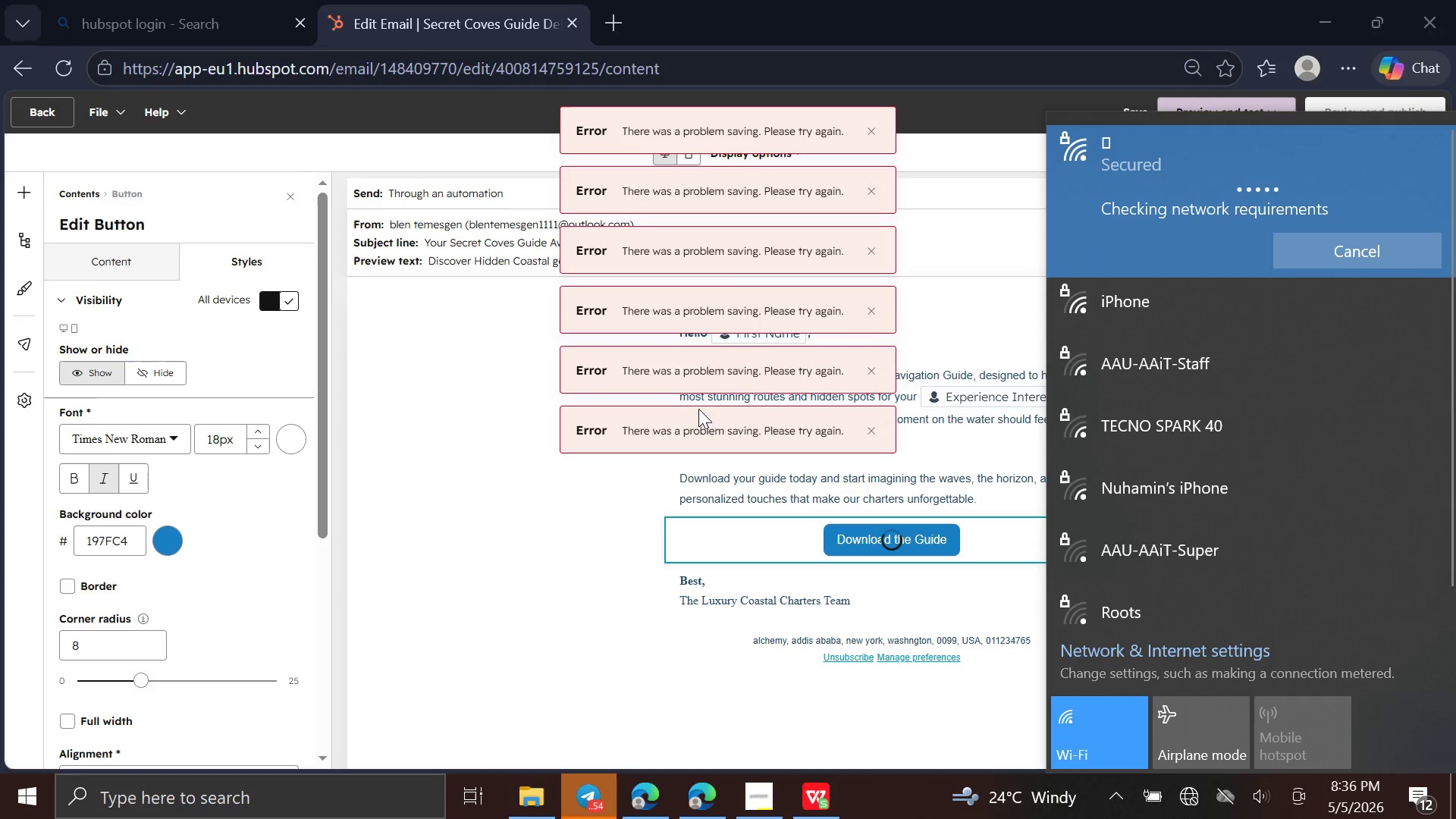 
left_click([617, 529])
 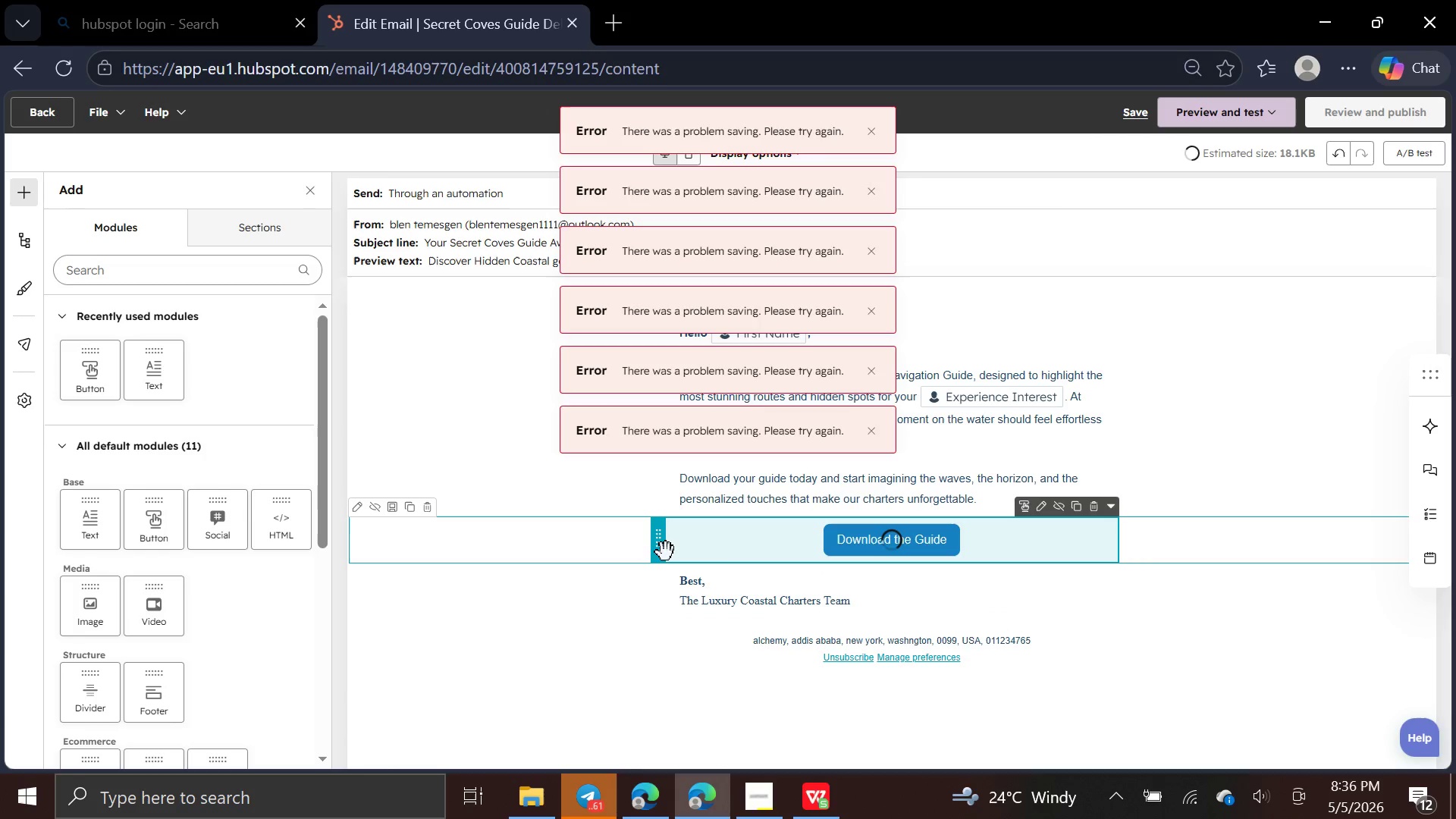 
wait(6.09)
 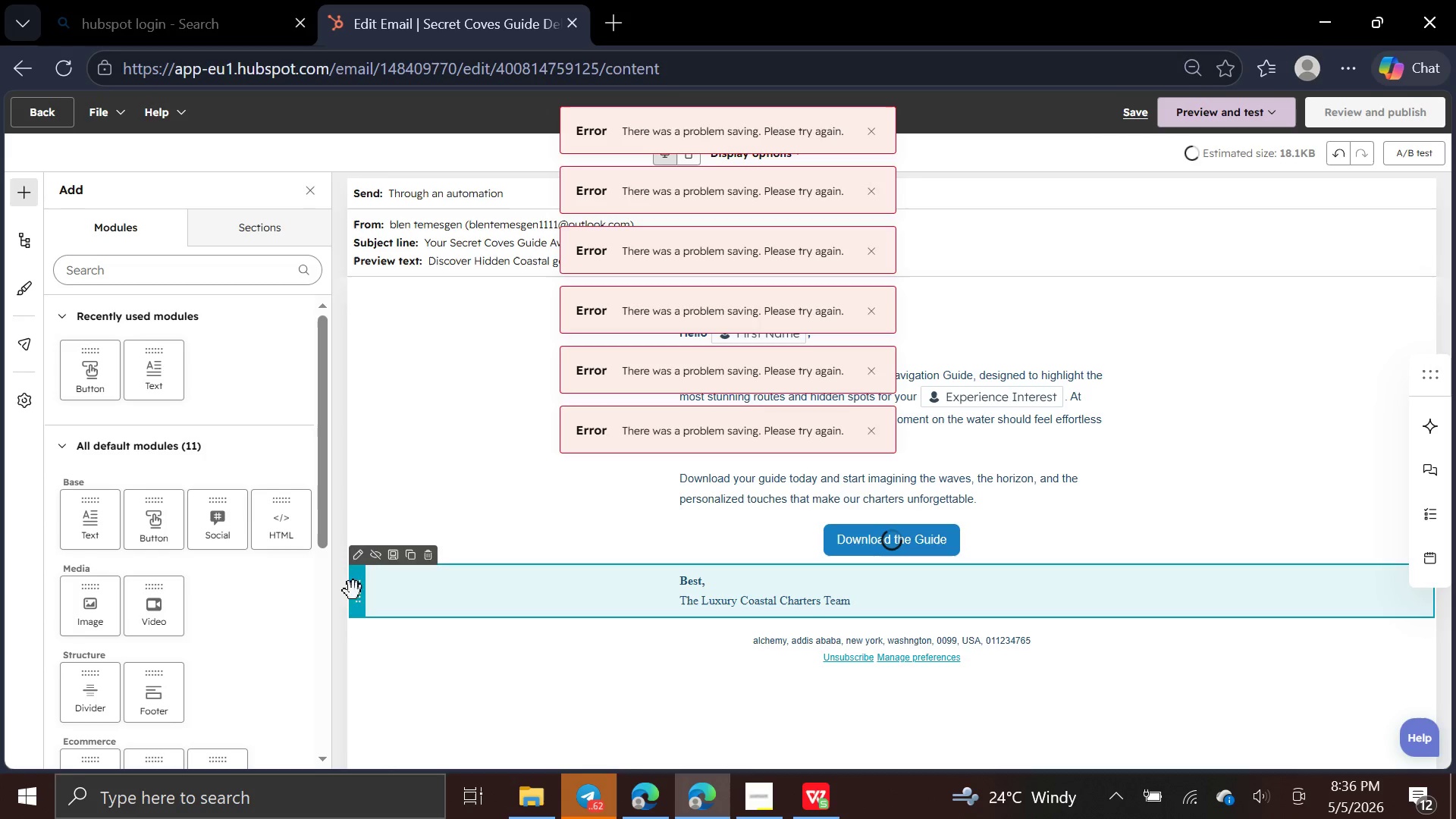 
left_click([716, 547])
 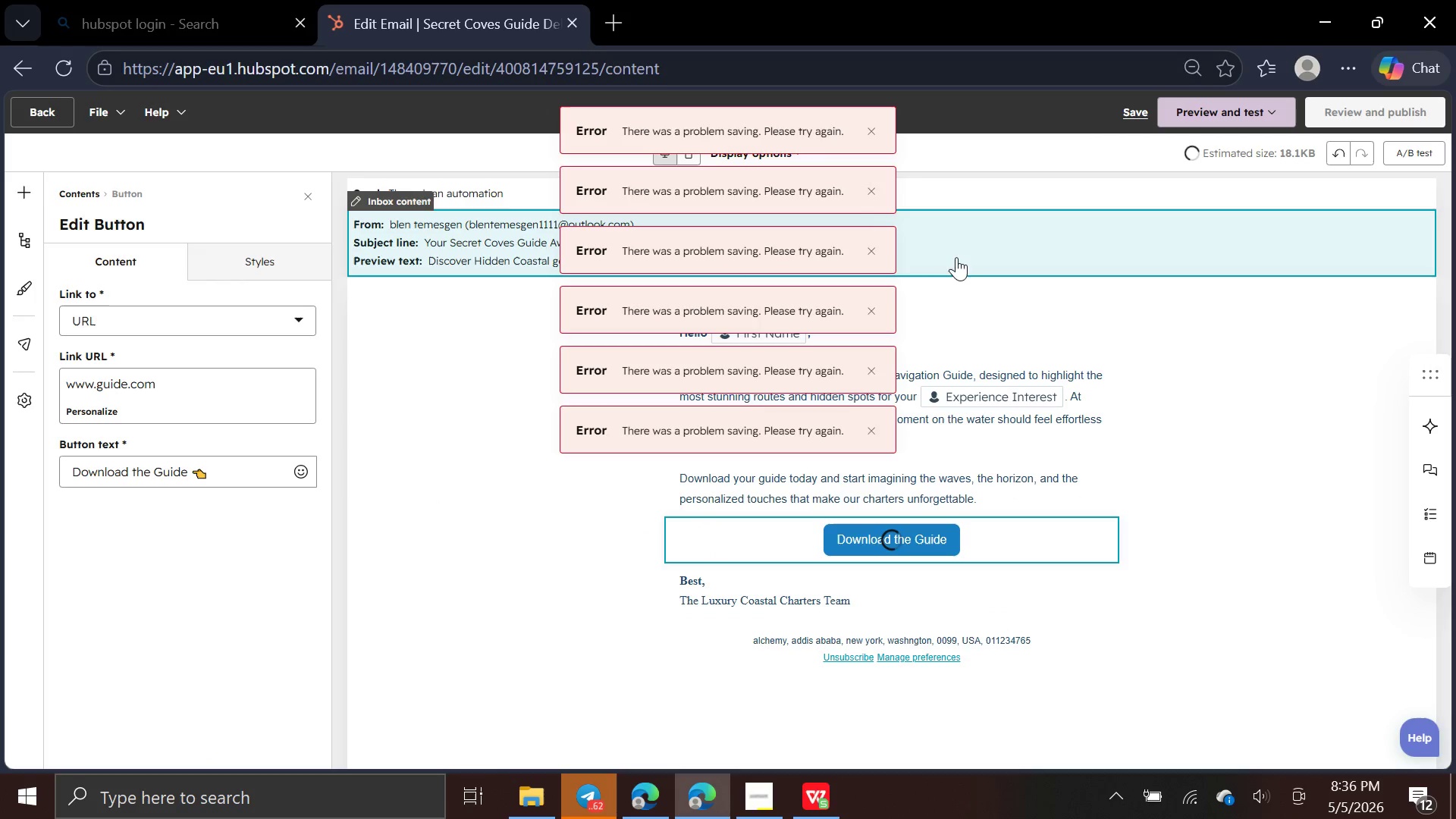 
wait(5.12)
 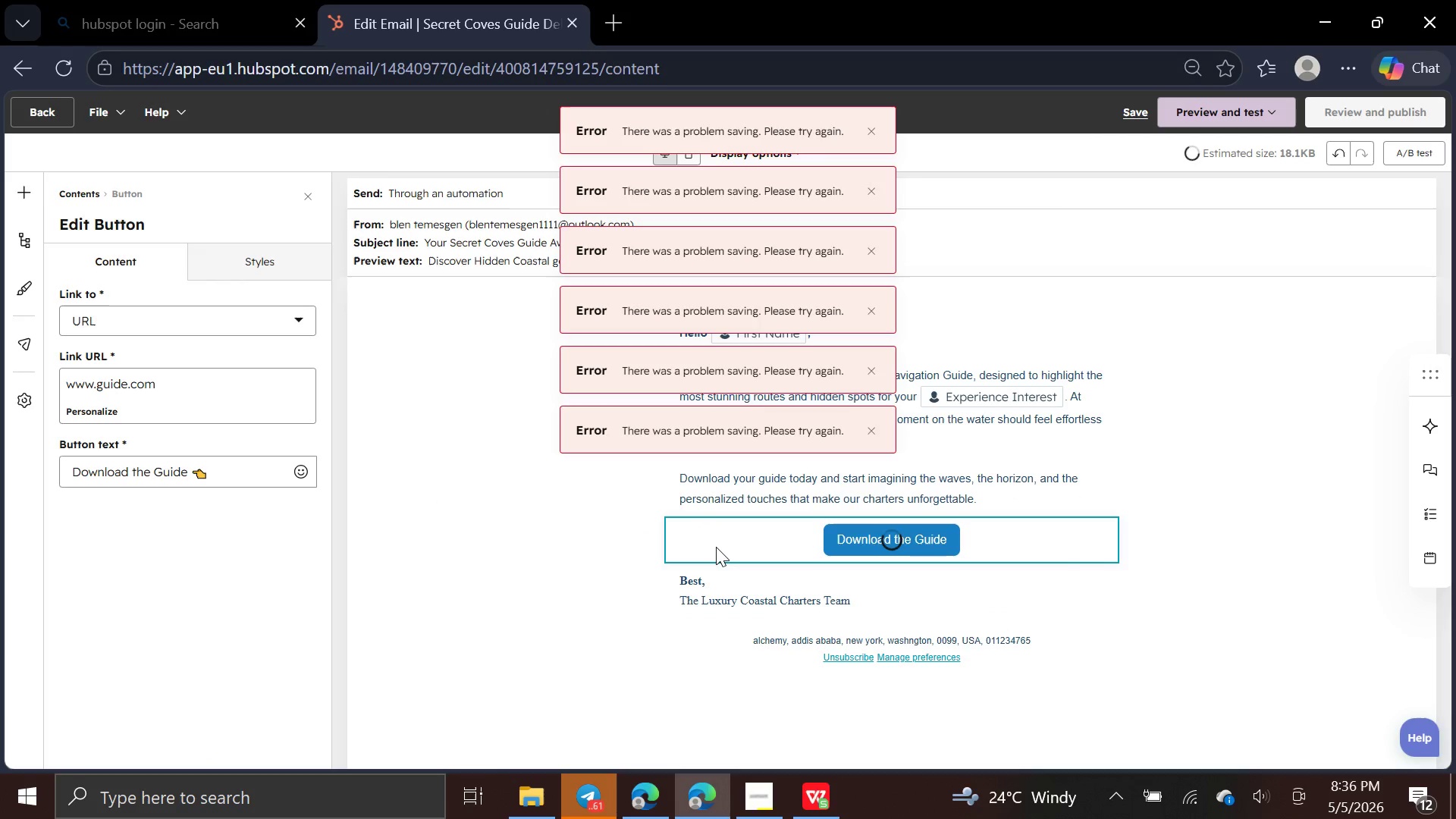 
left_click_drag(start_coordinate=[868, 429], to_coordinate=[867, 357])
 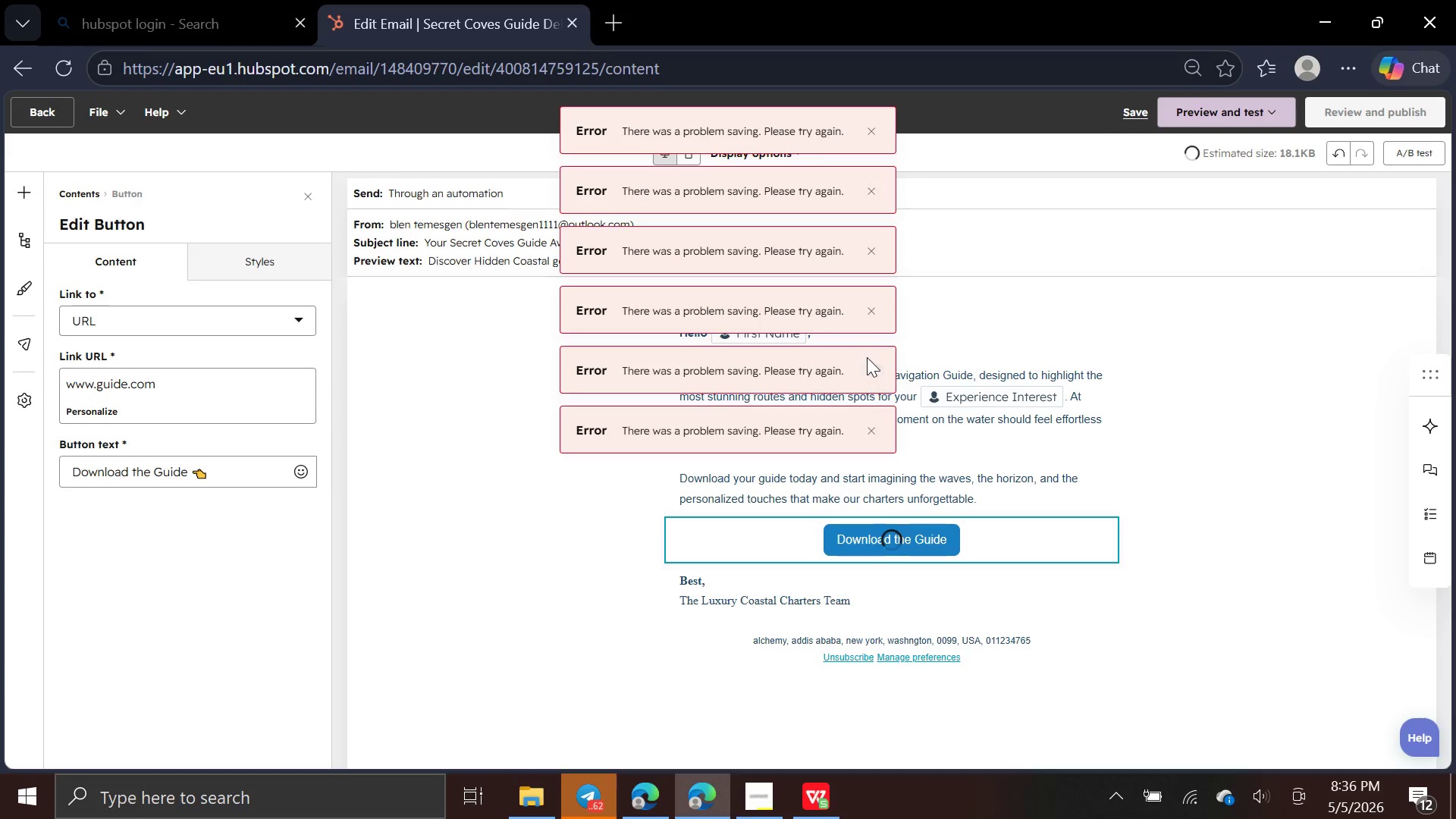 
left_click([867, 357])
 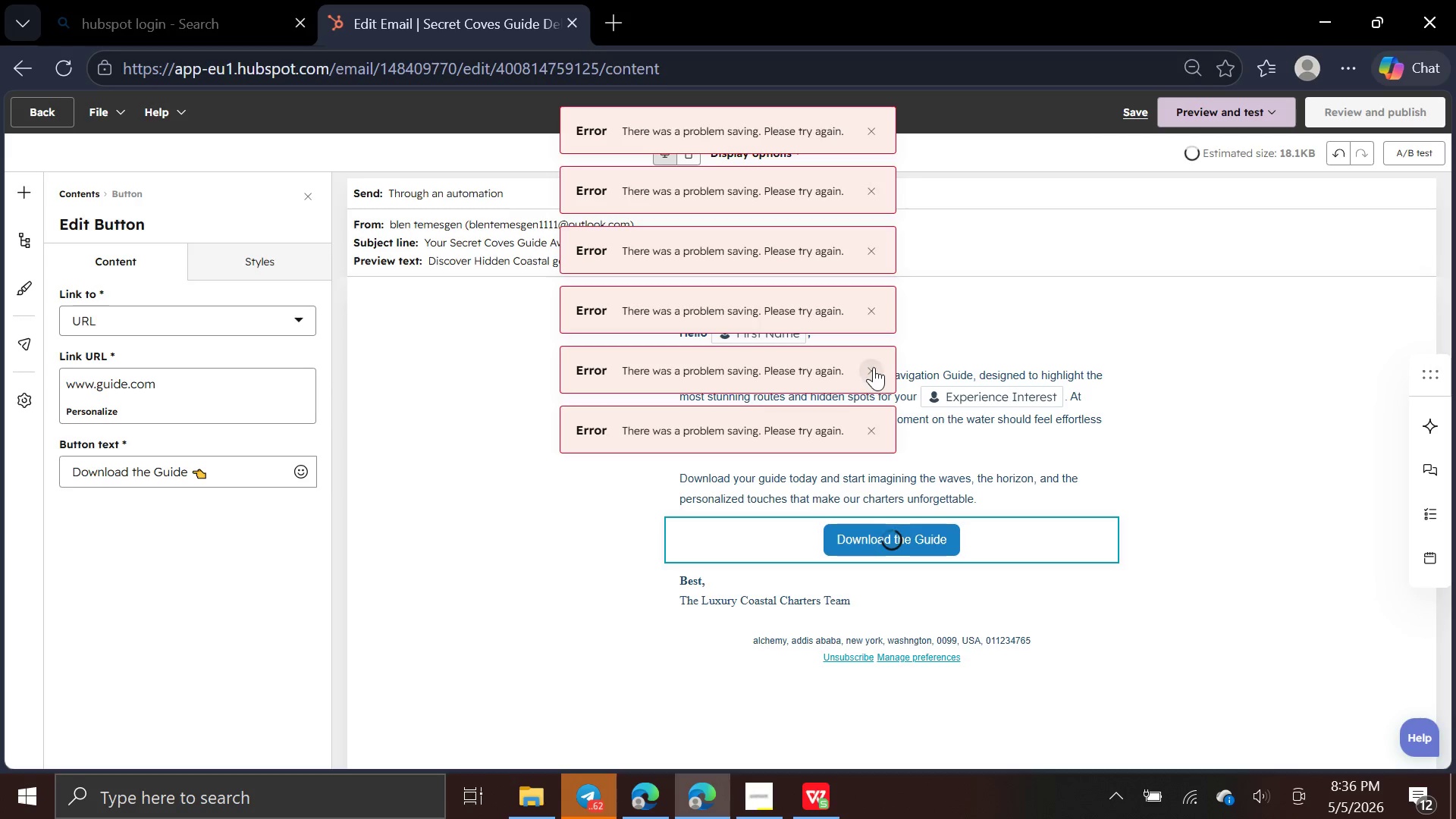 
left_click([875, 368])
 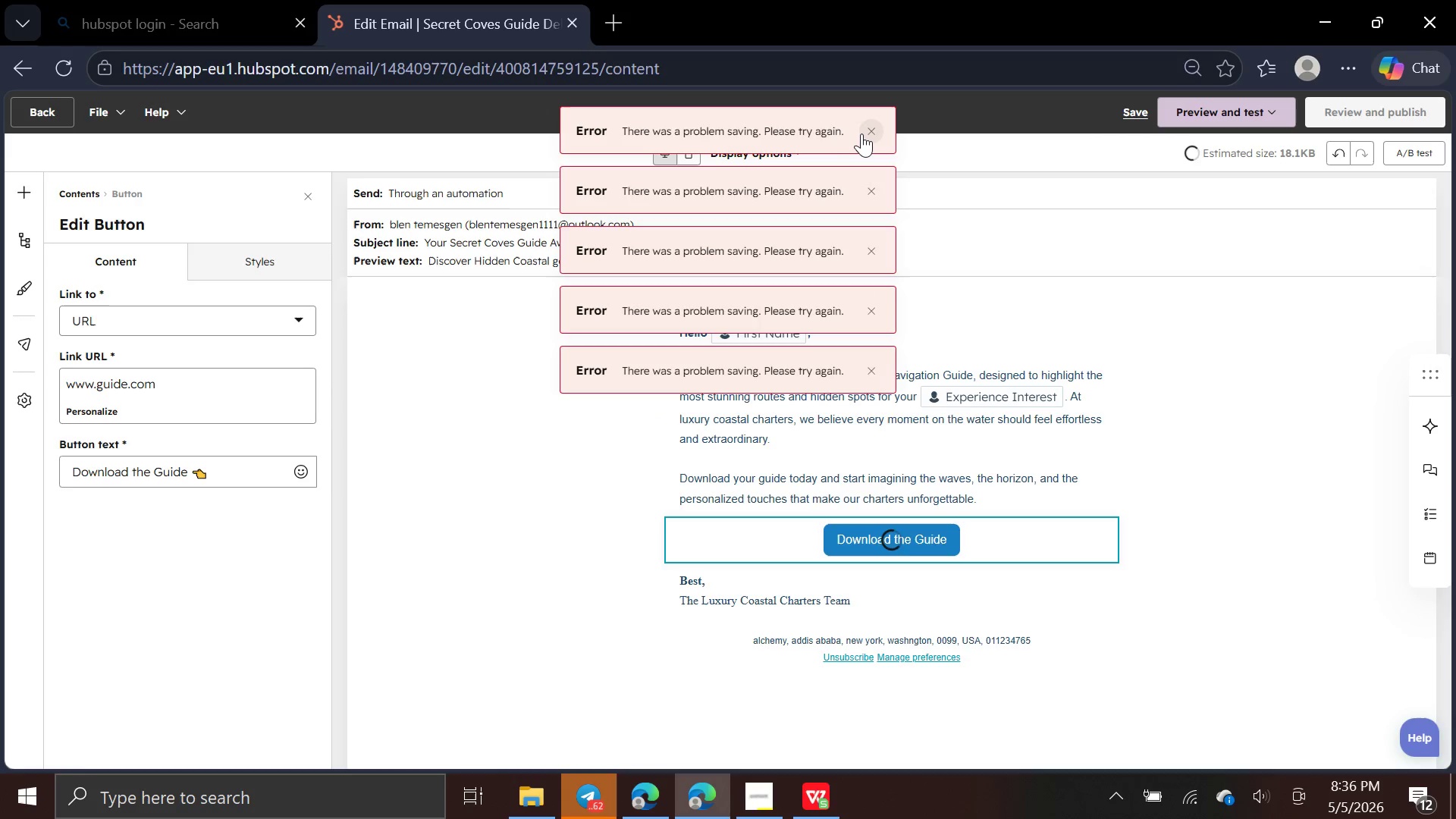 
left_click([871, 132])
 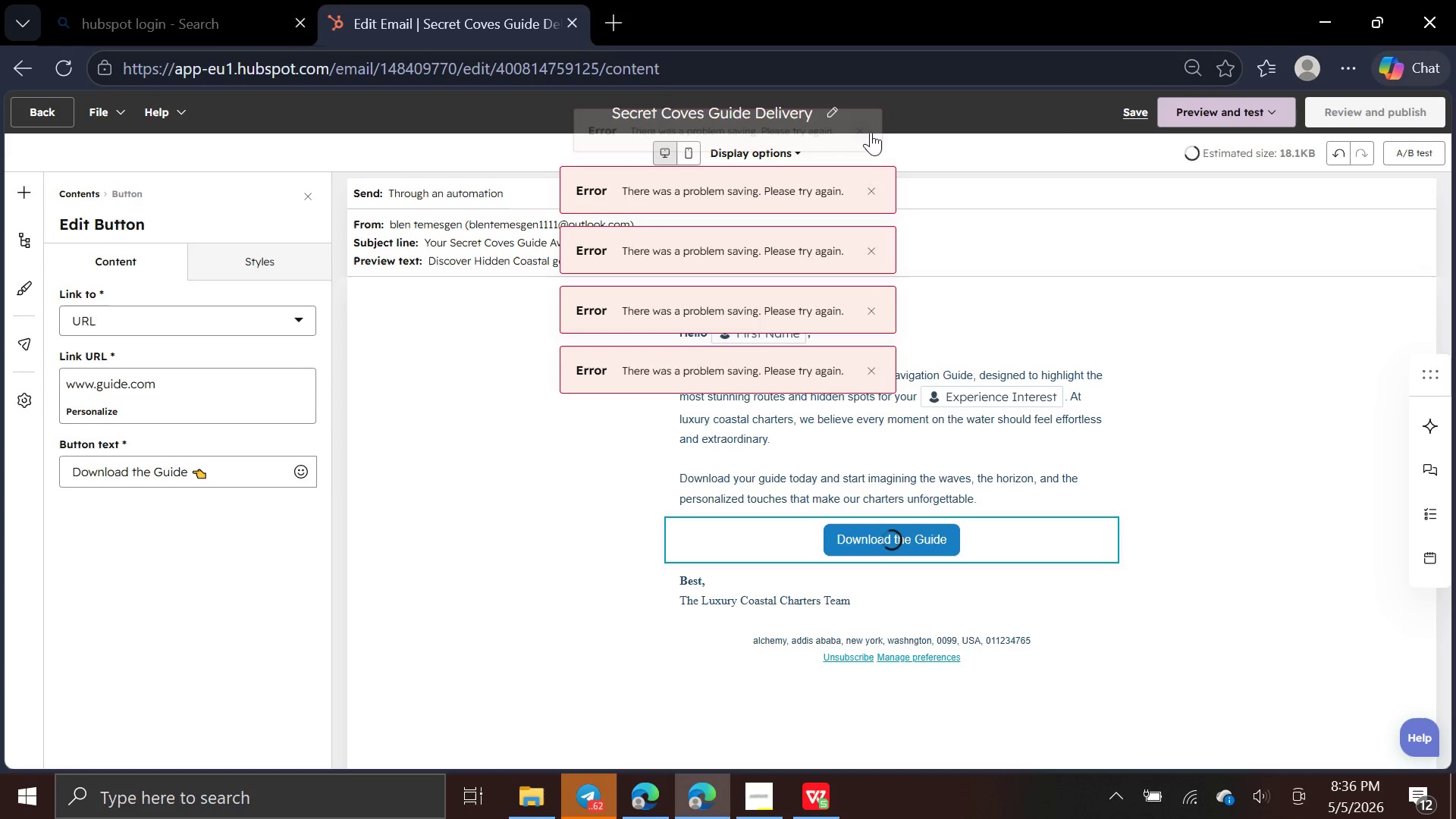 
left_click([871, 132])
 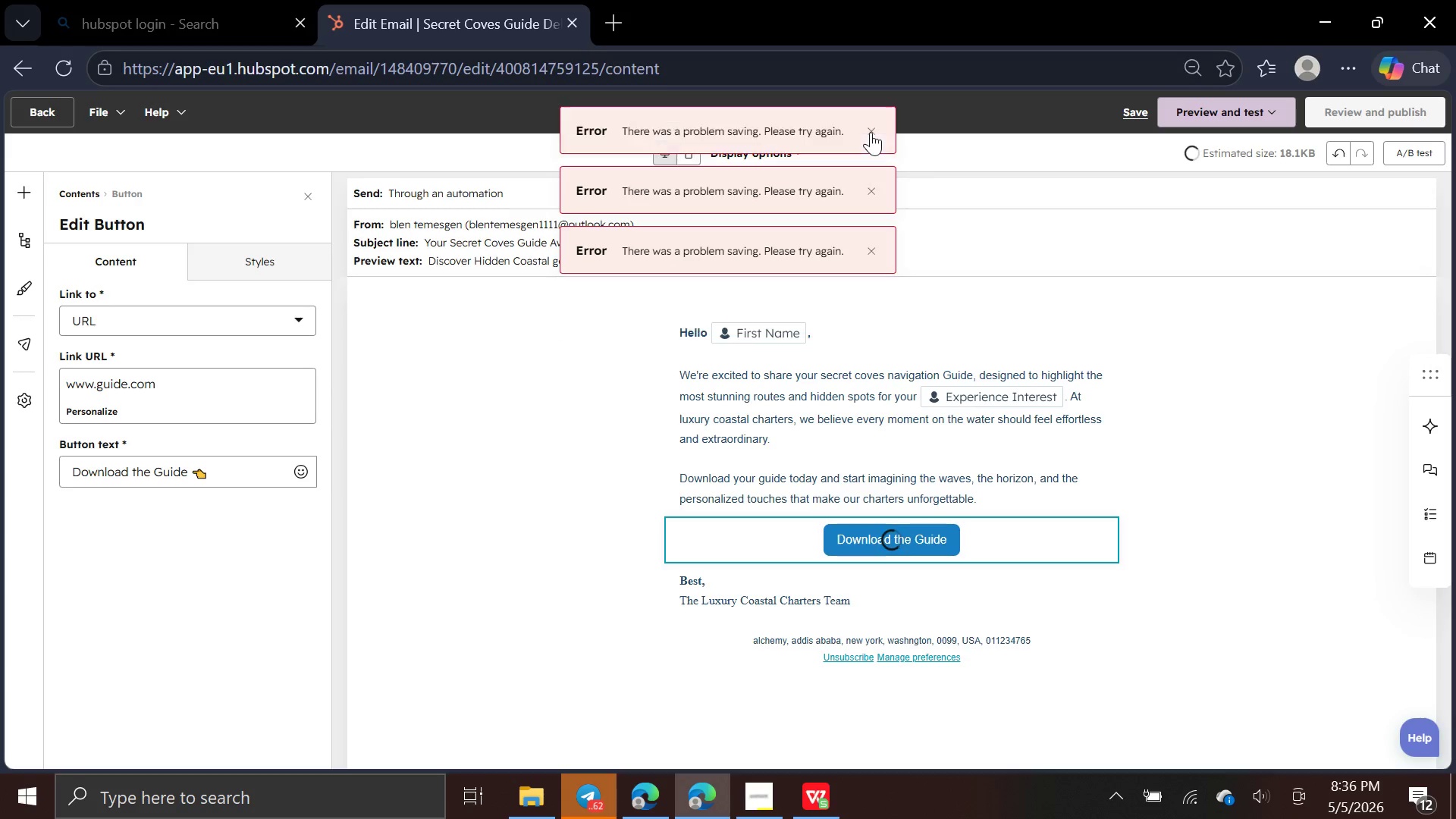 
left_click([871, 132])
 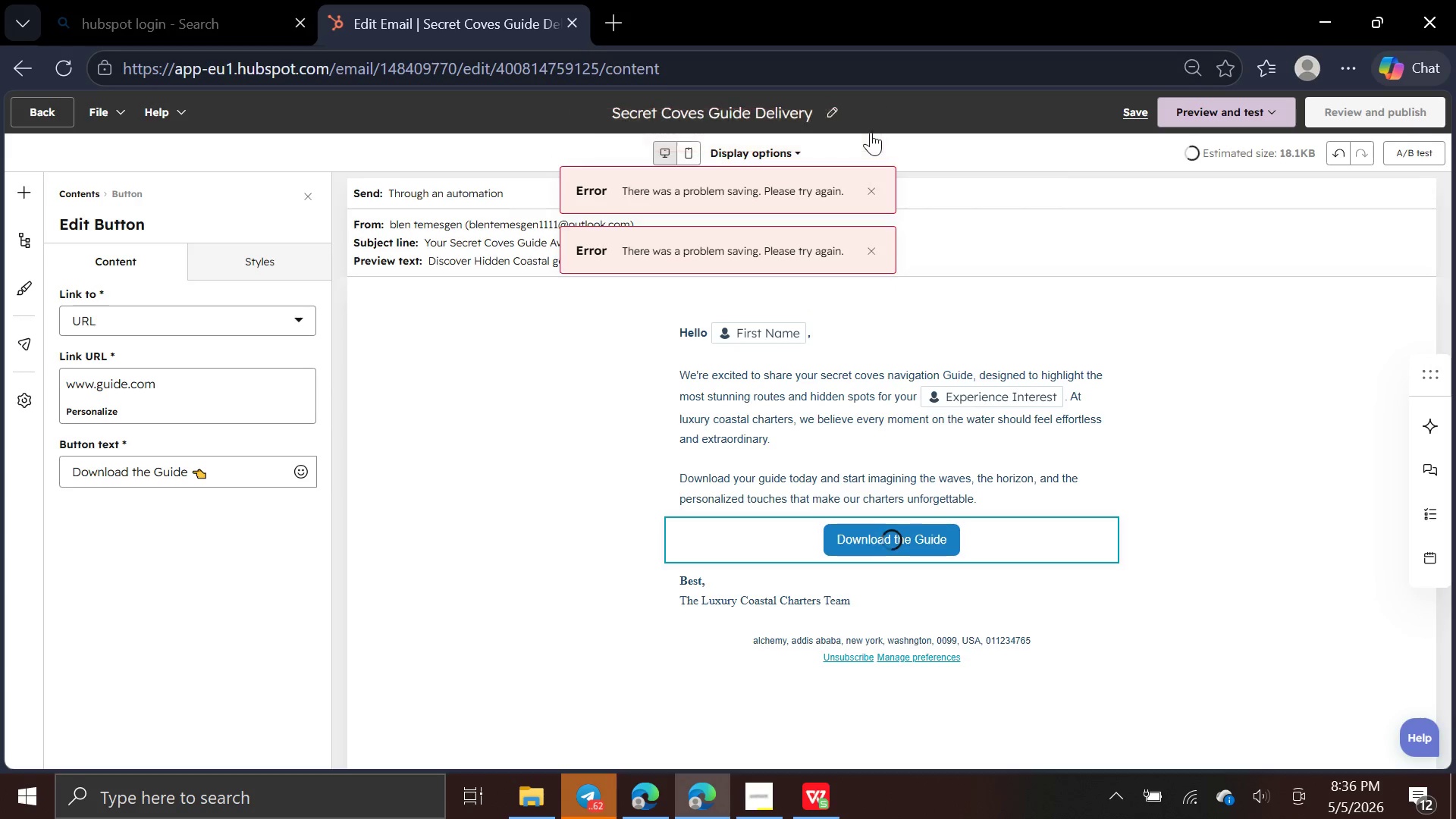 
left_click([871, 132])
 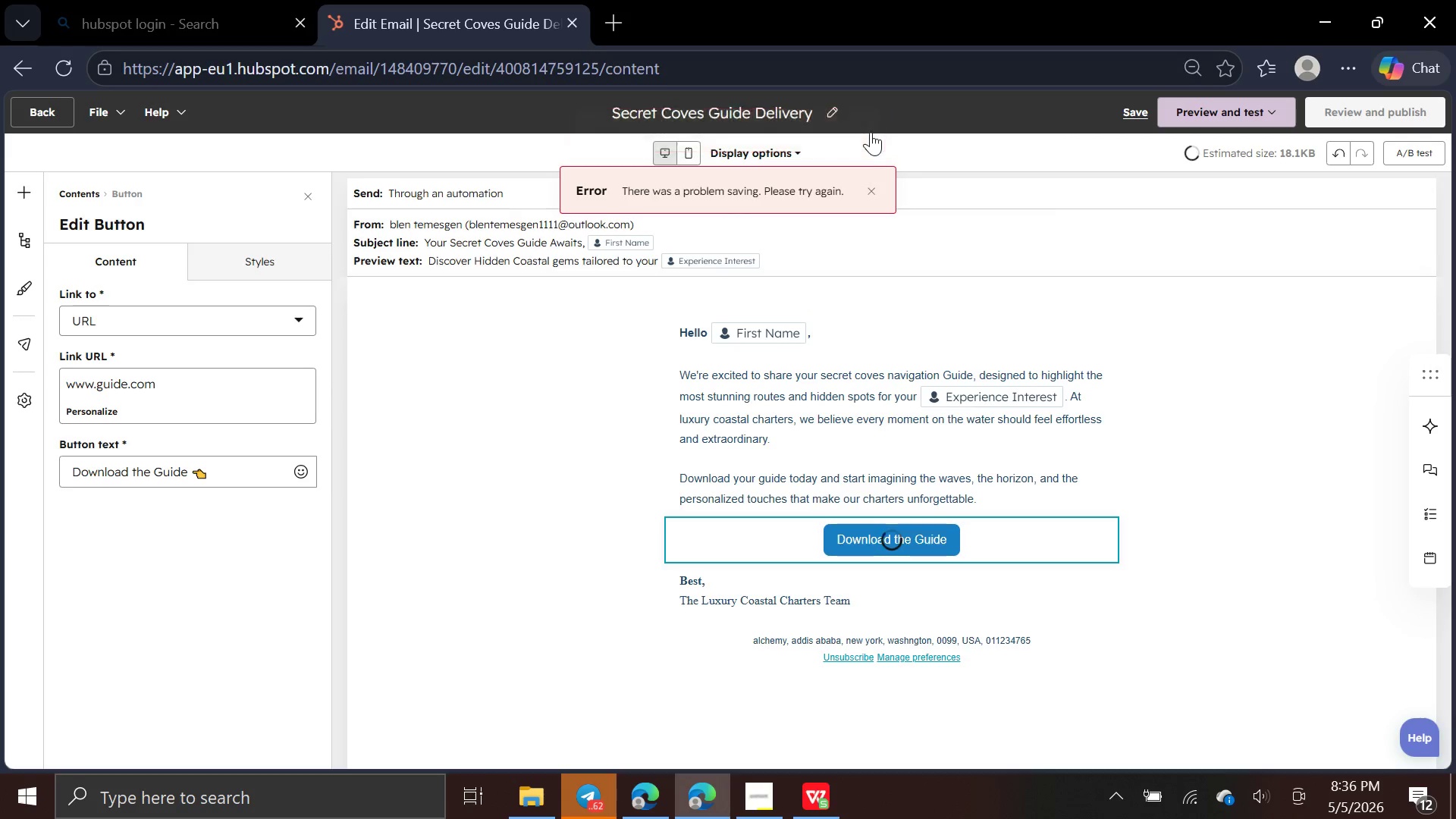 
left_click([871, 132])
 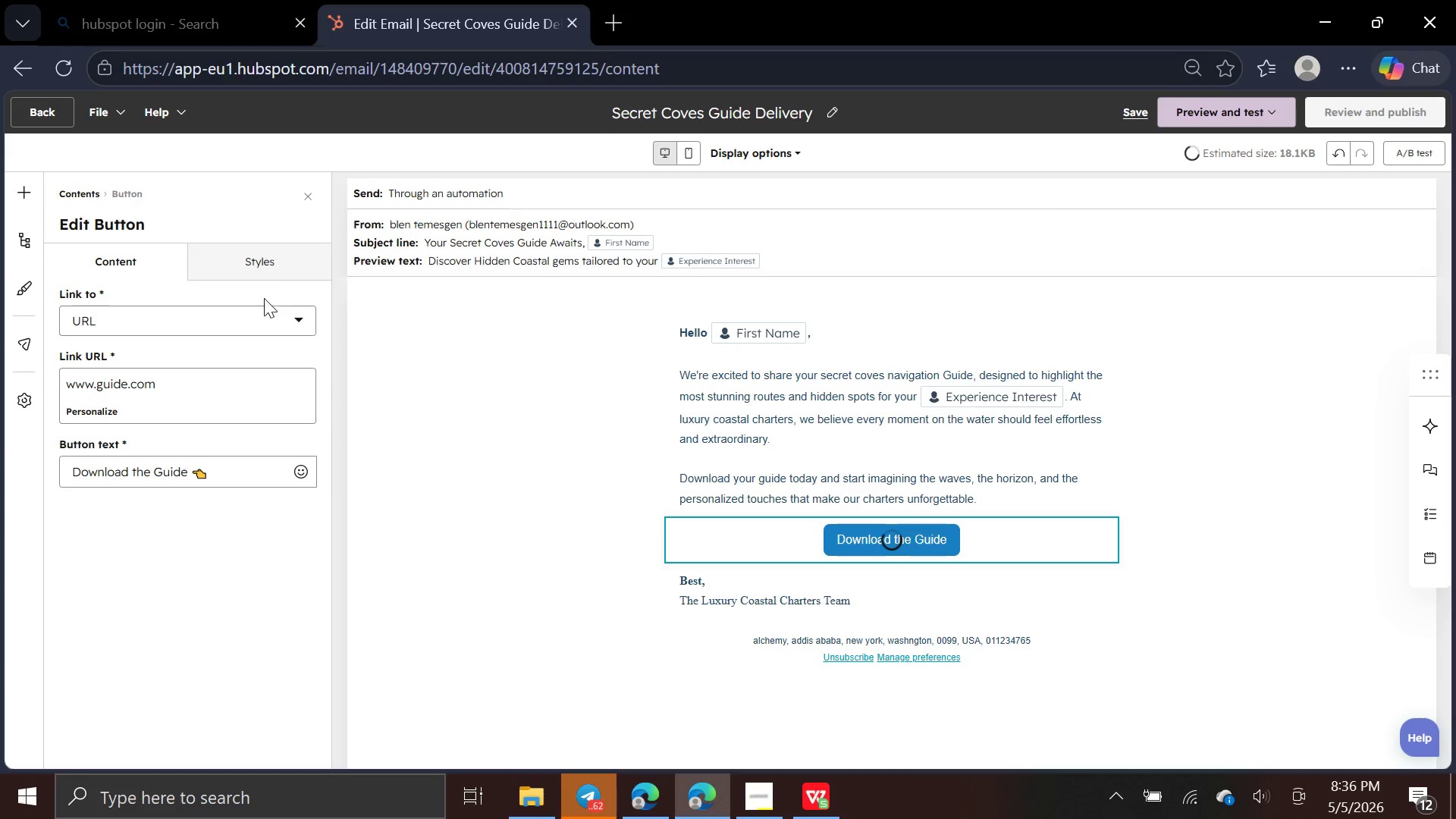 
left_click([271, 263])
 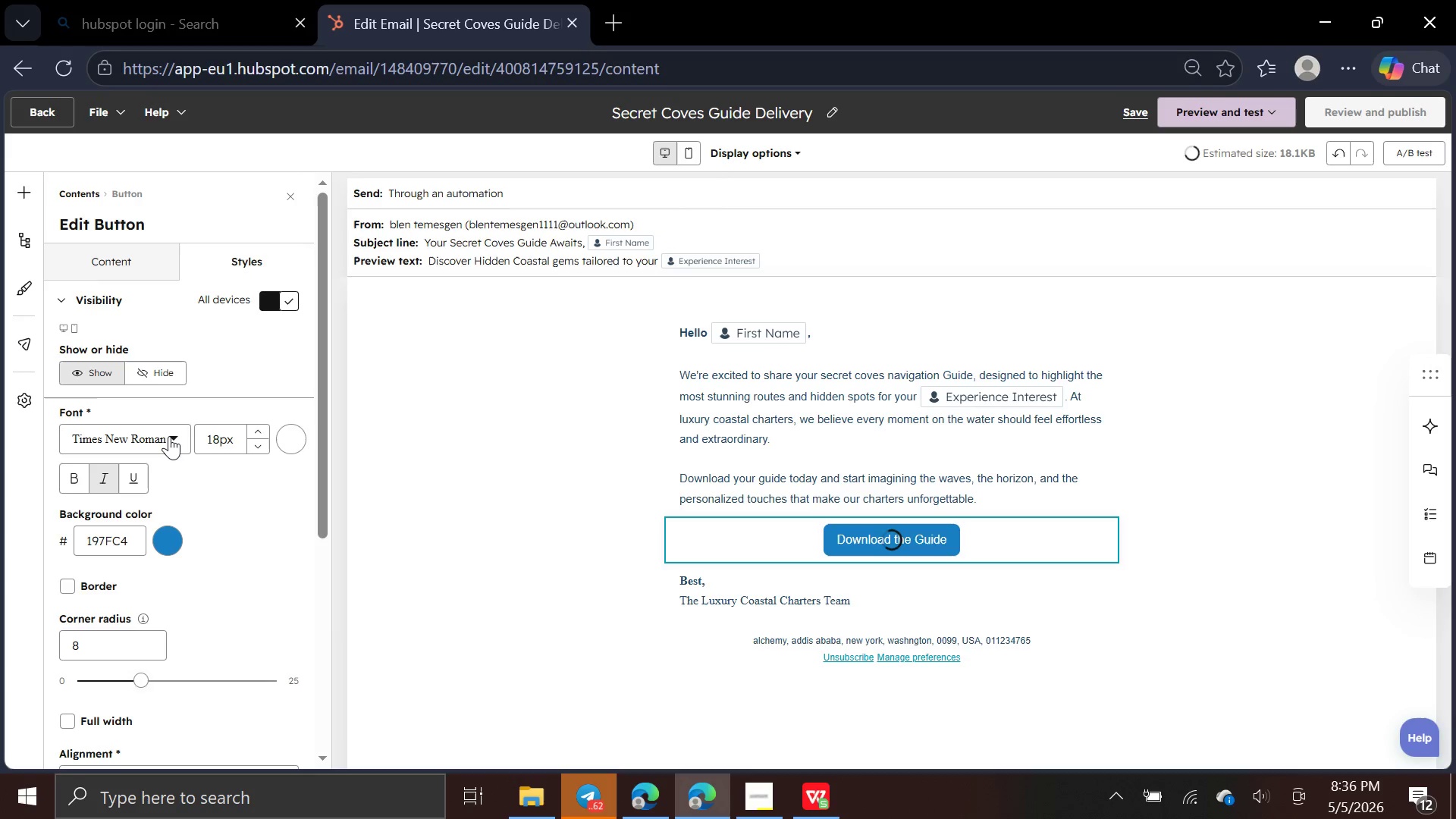 
left_click([72, 470])
 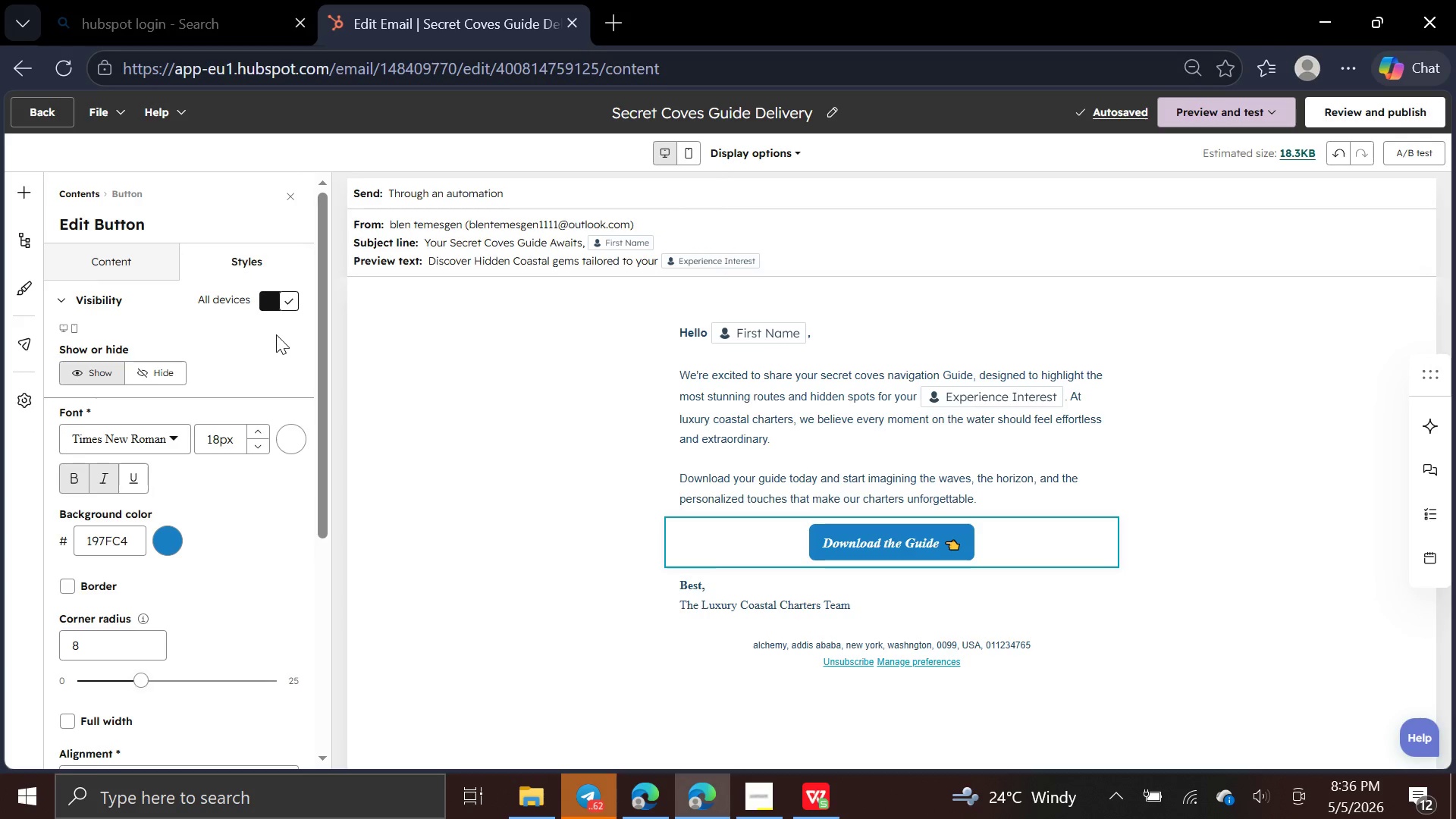 
wait(6.17)
 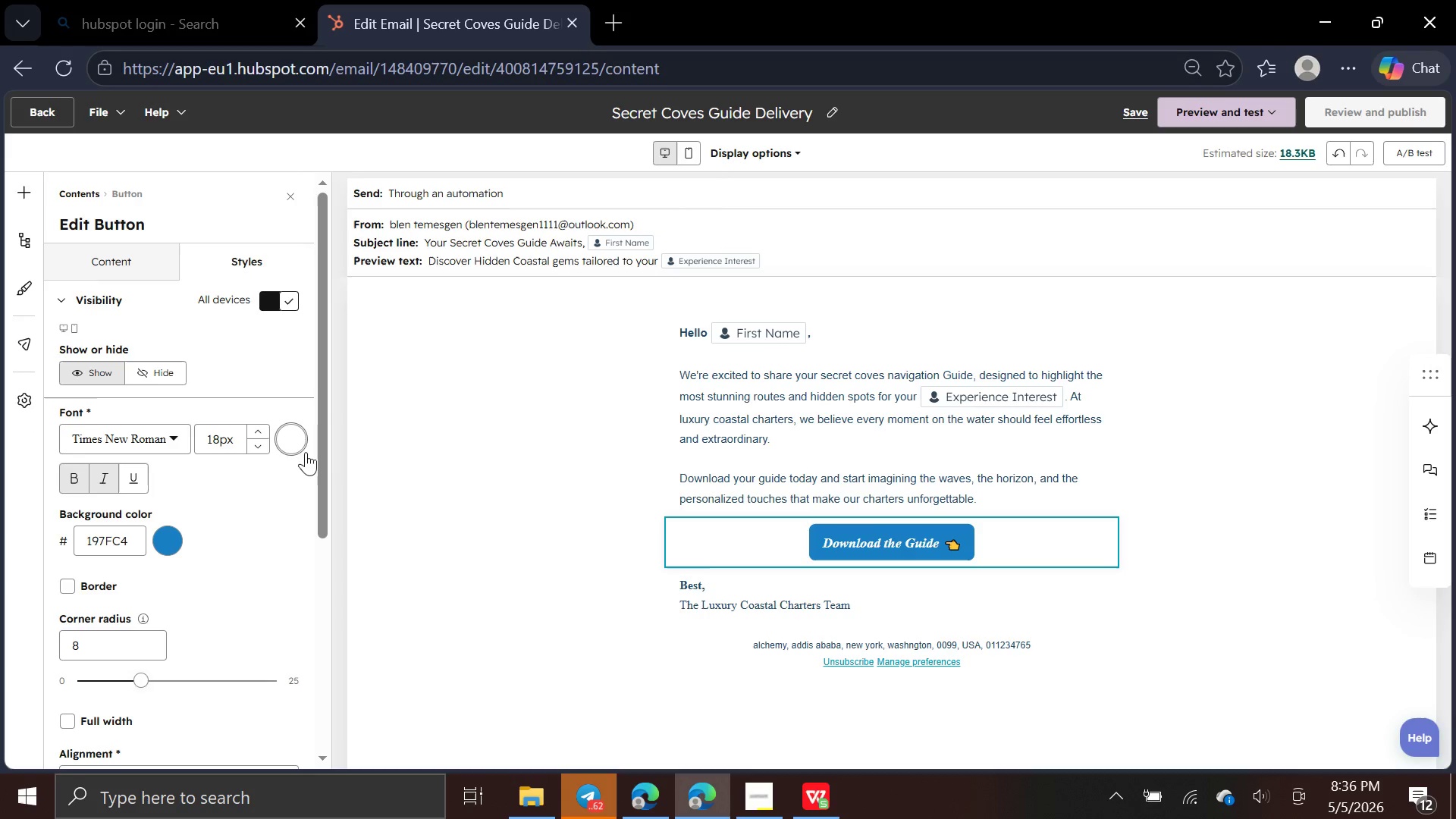 
left_click([524, 333])
 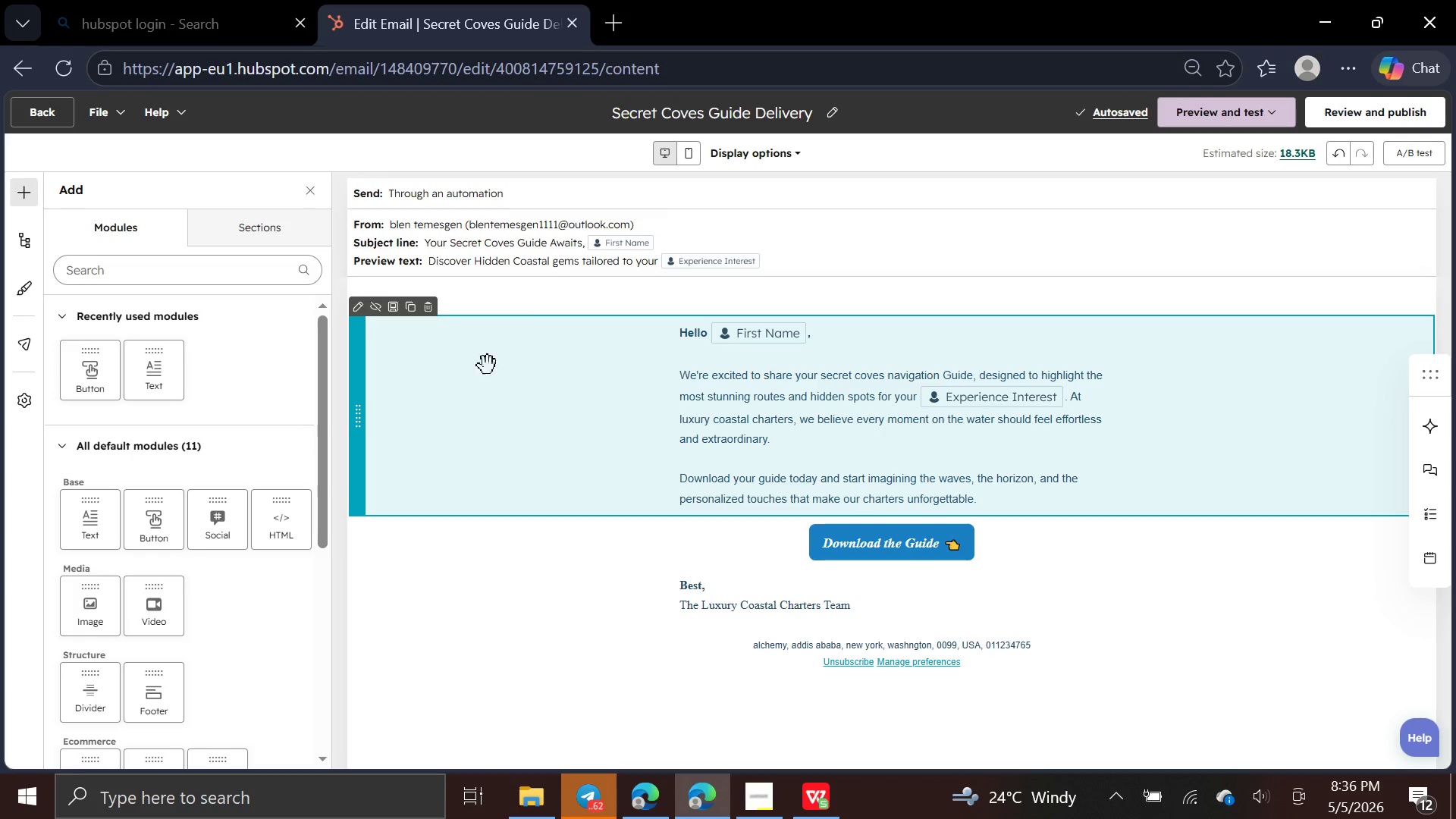 
left_click([471, 381])
 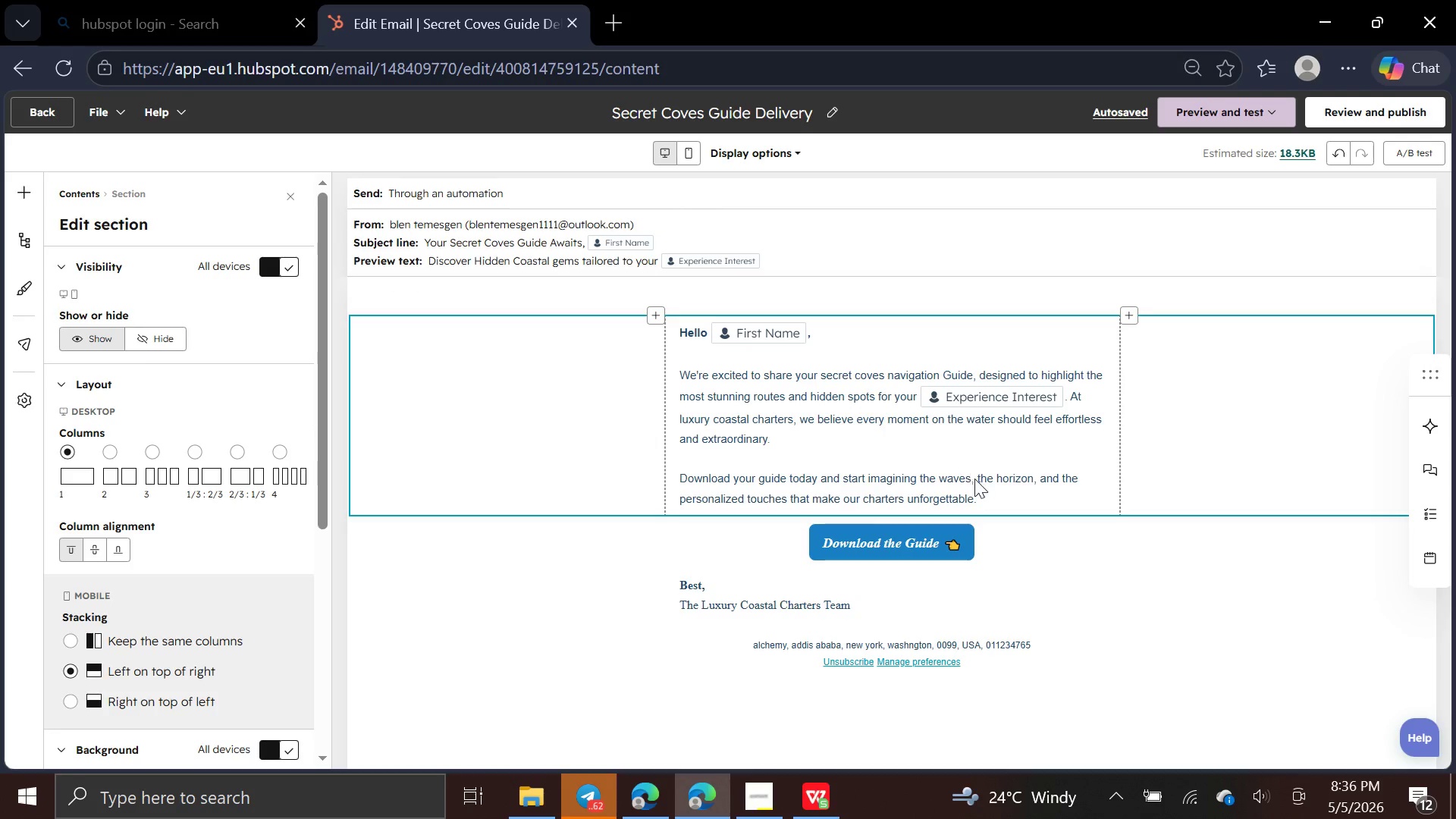 
left_click([981, 491])
 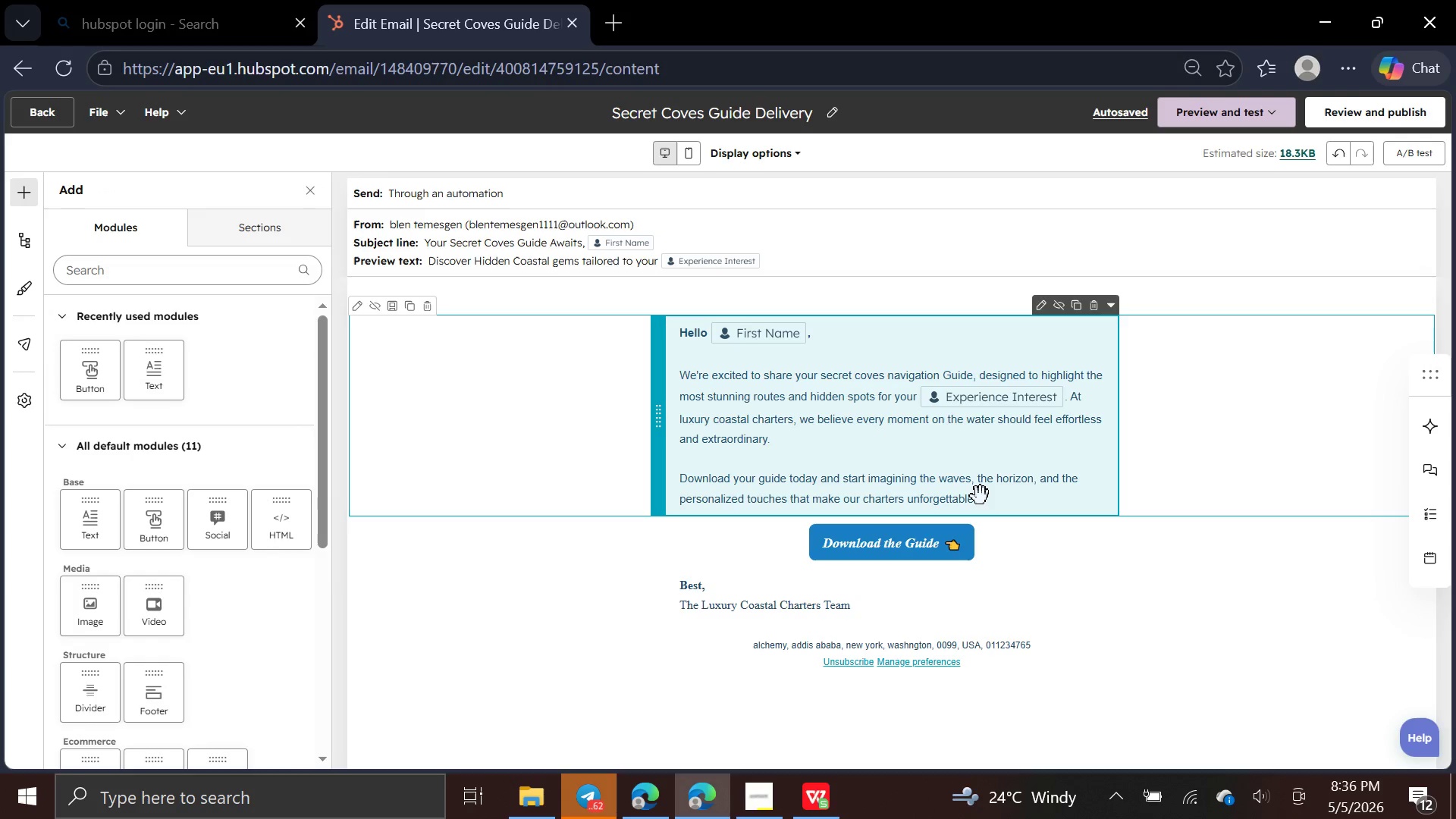 
left_click([981, 496])
 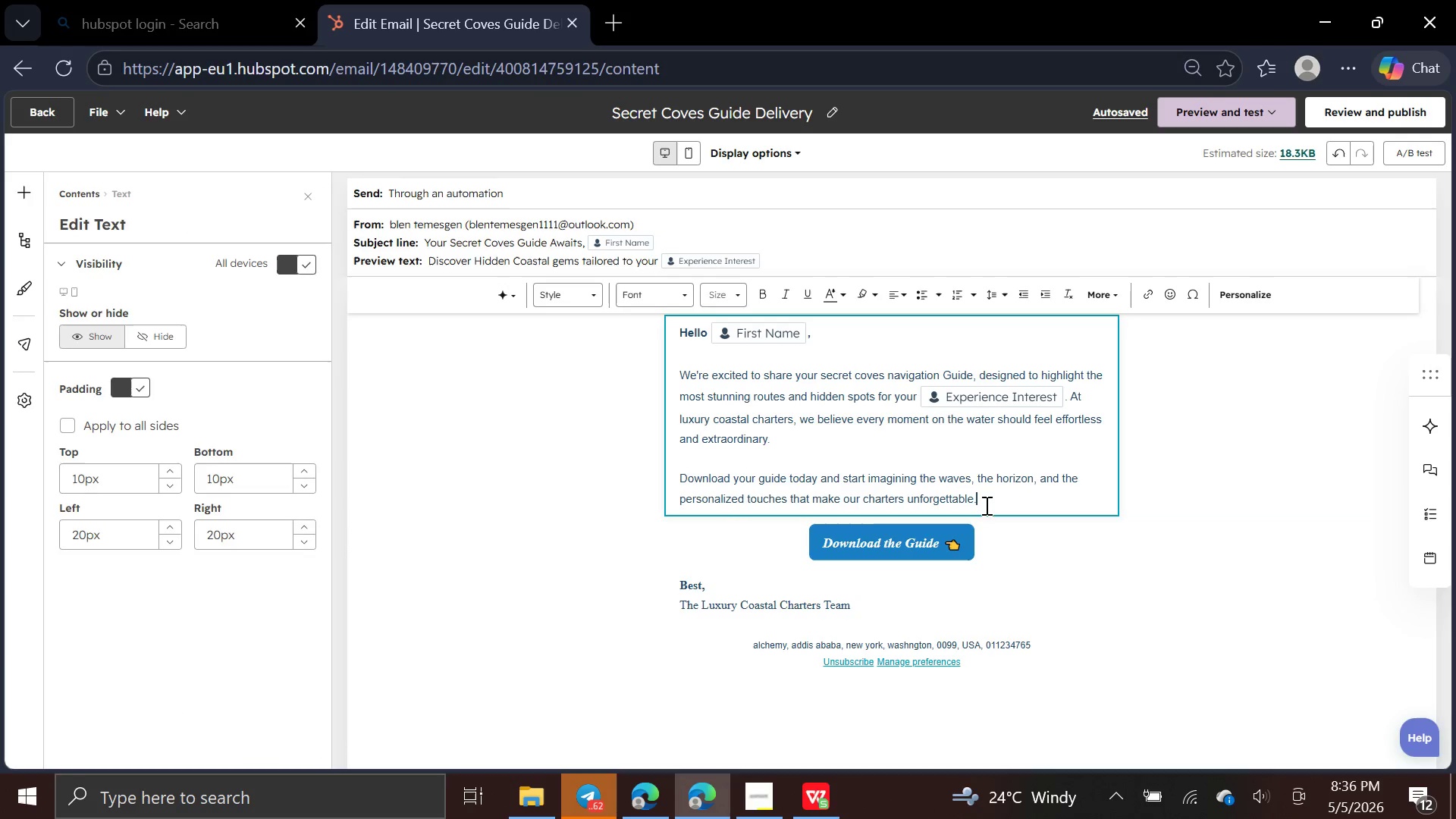 
left_click_drag(start_coordinate=[984, 505], to_coordinate=[679, 301])
 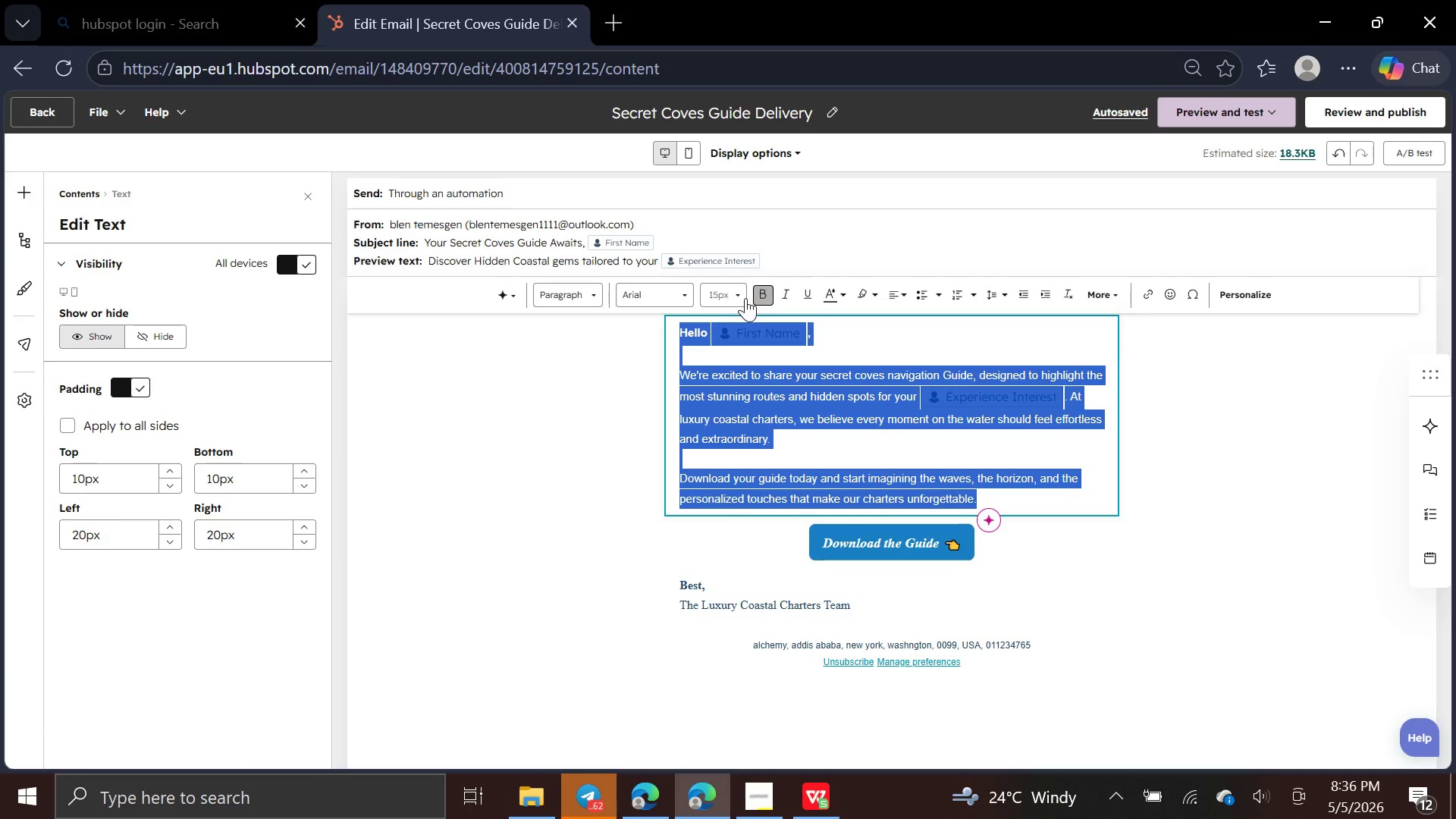 
left_click([745, 298])
 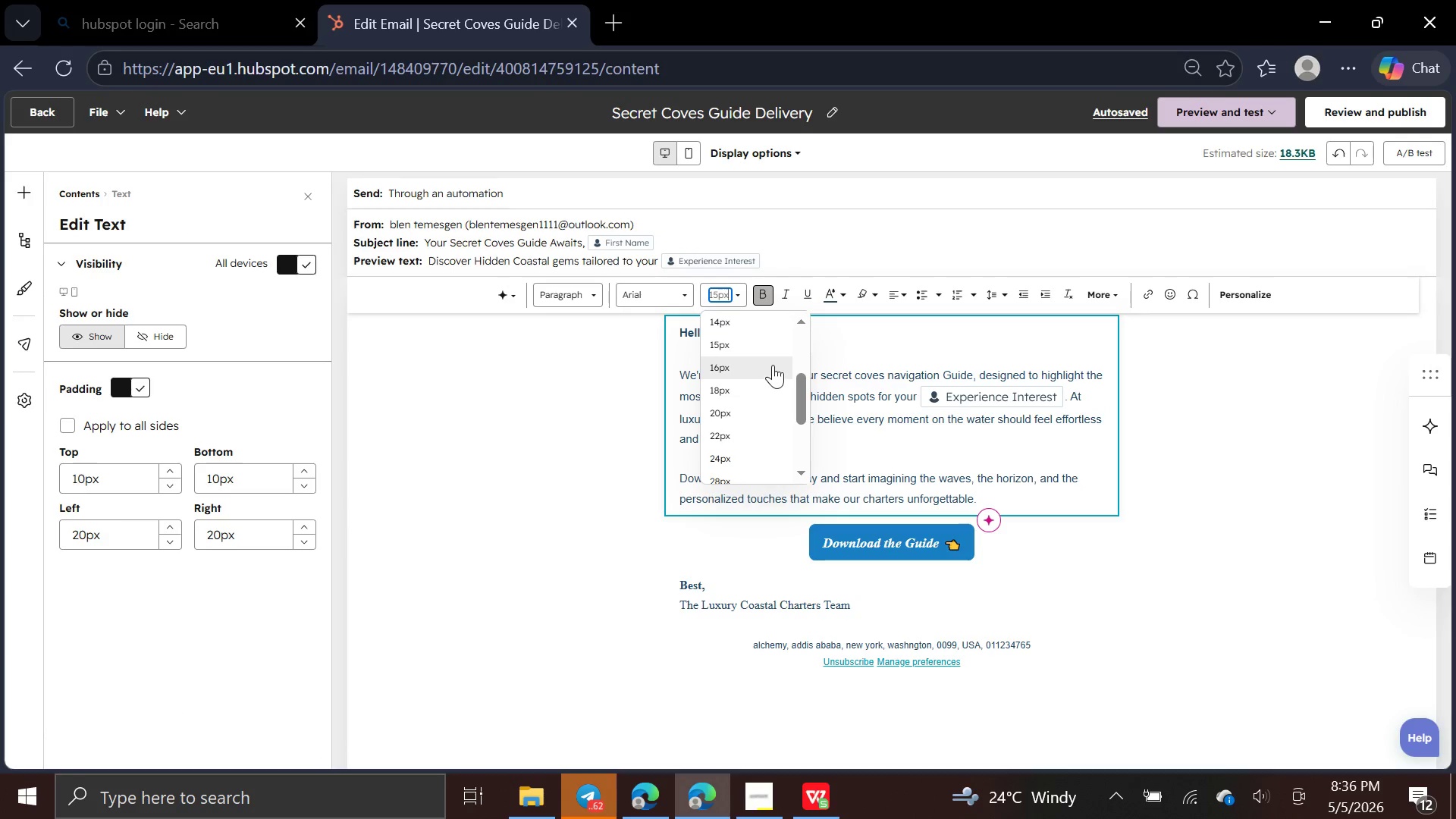 
left_click([773, 372])
 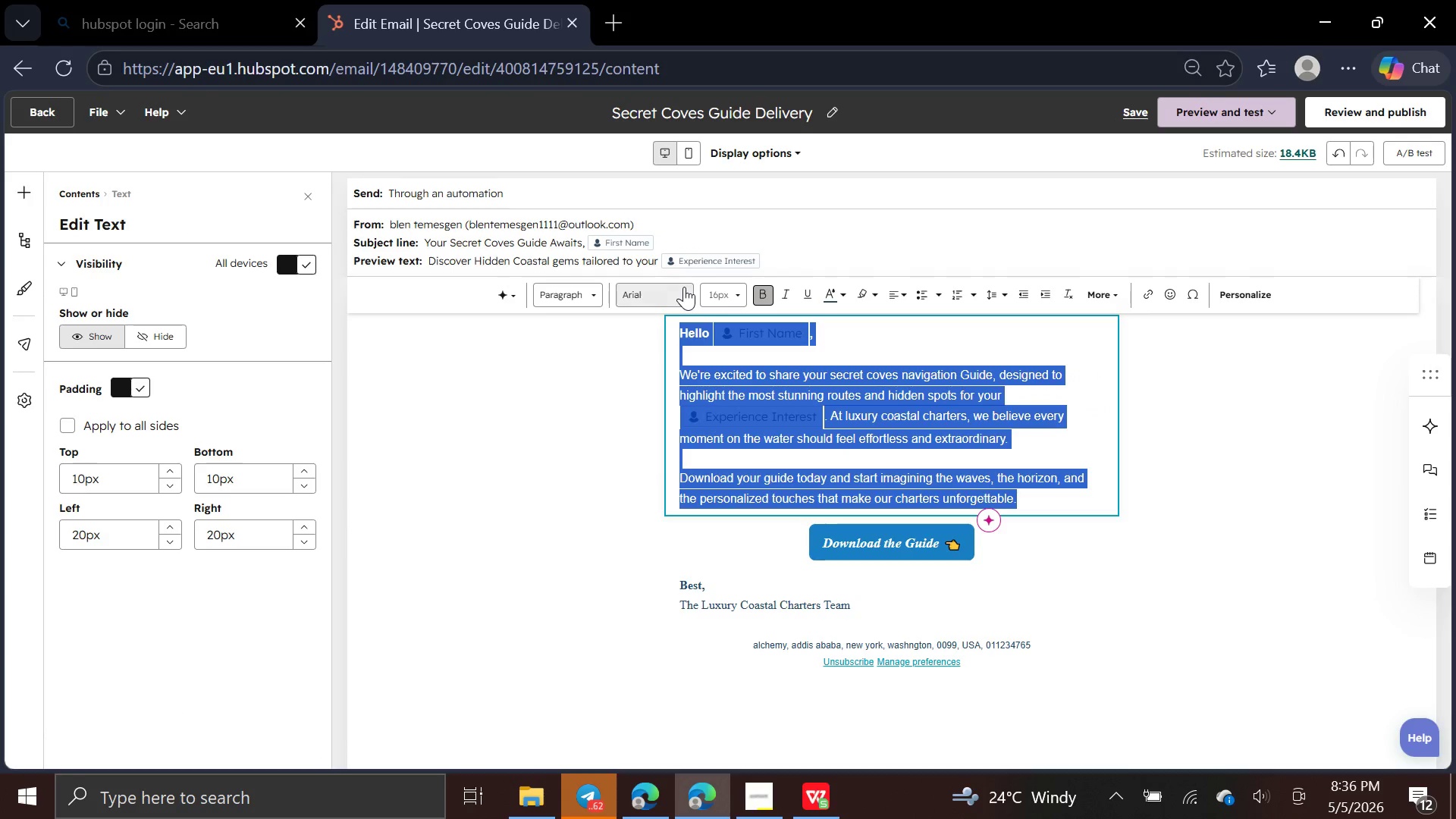 
left_click([686, 287])
 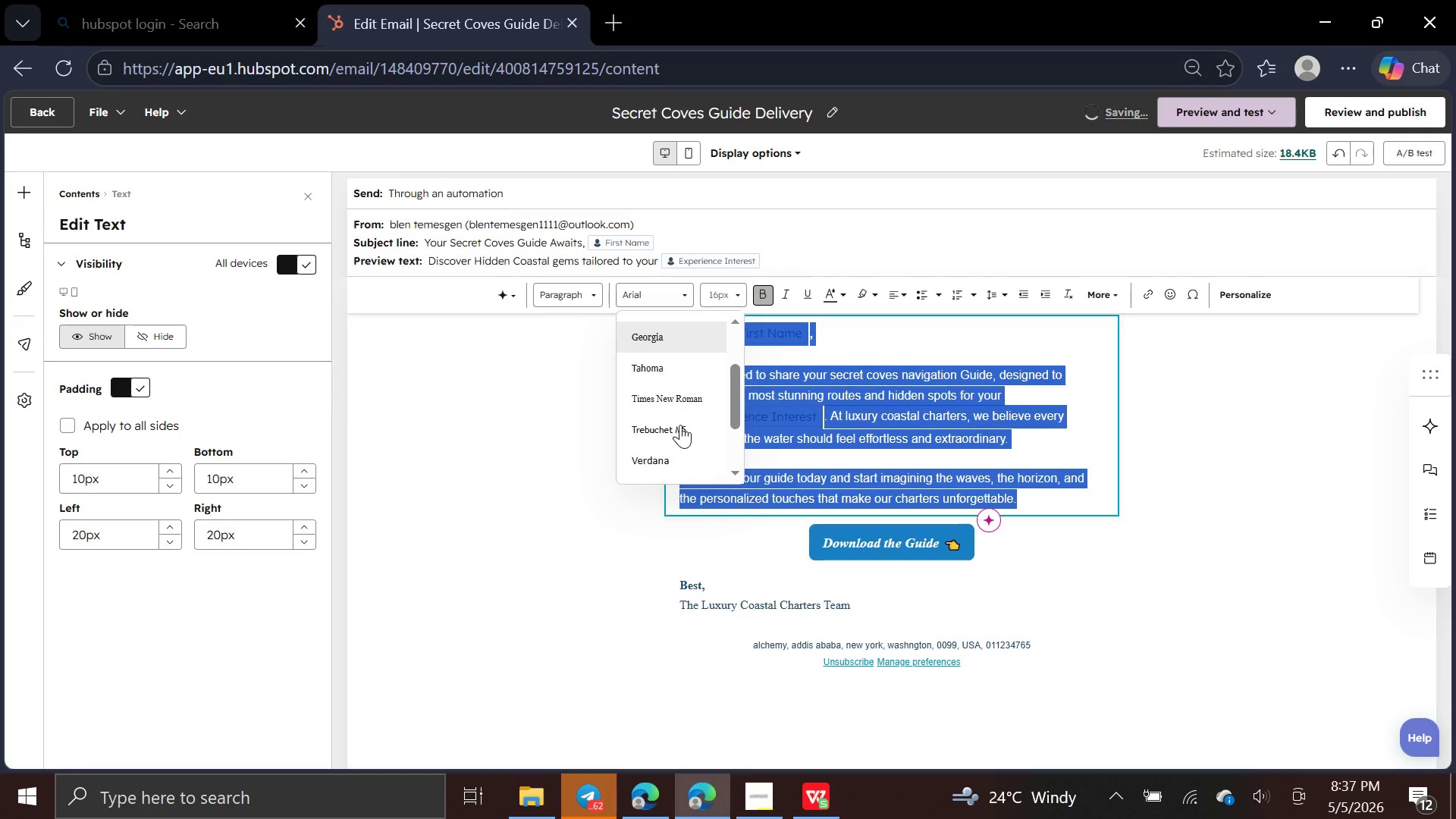 
left_click([682, 400])
 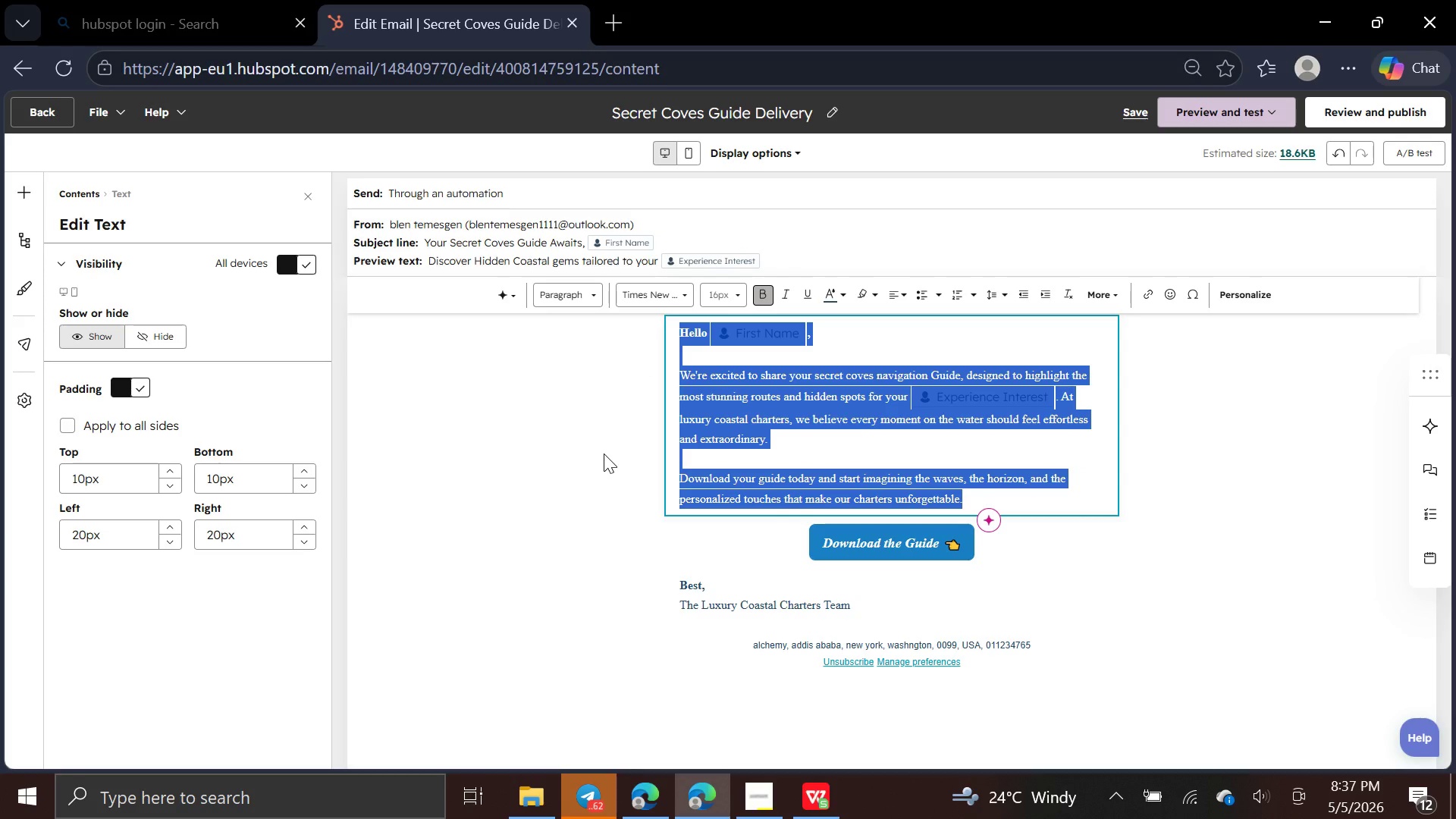 
left_click([585, 451])
 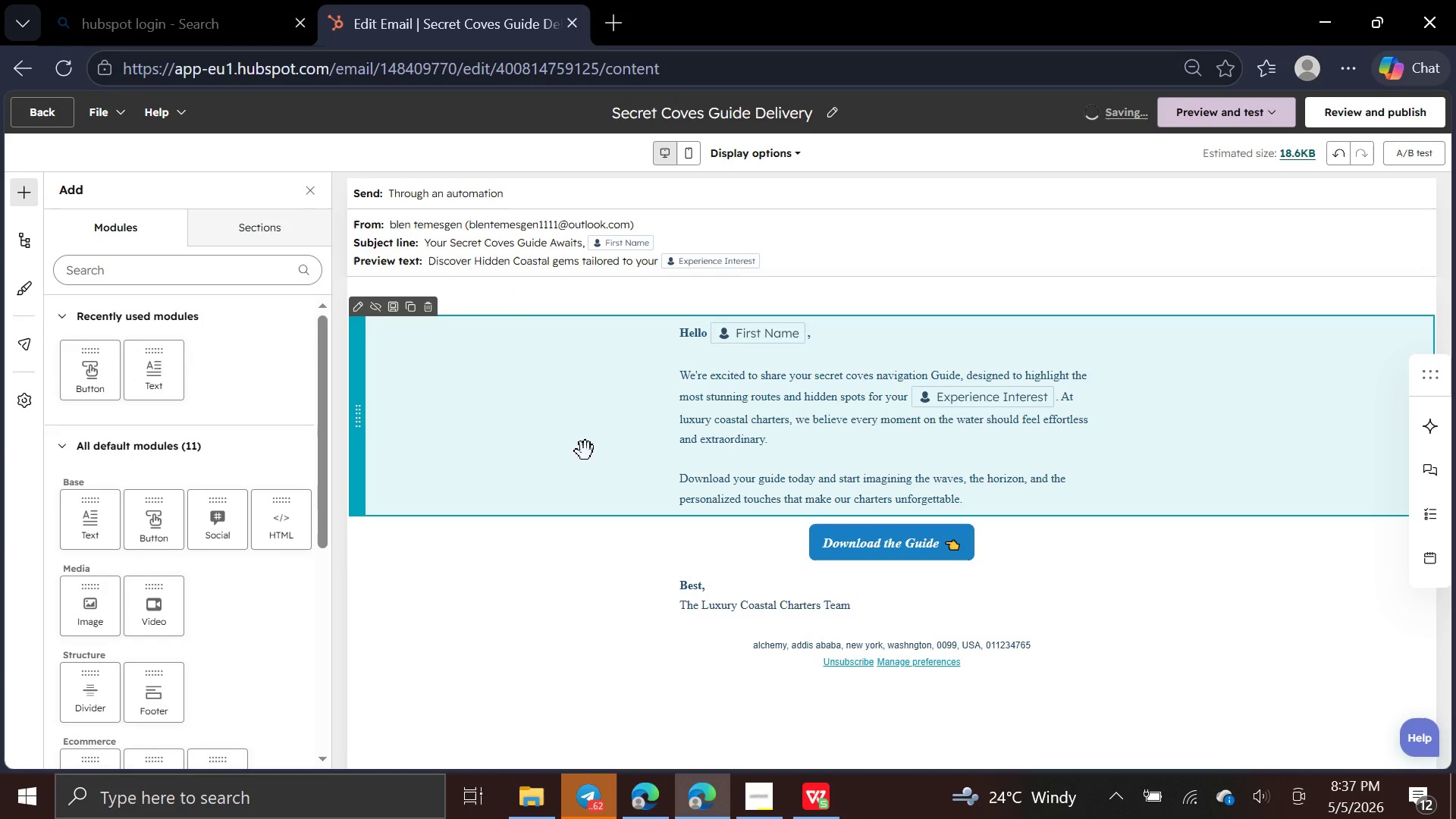 
left_click([585, 451])
 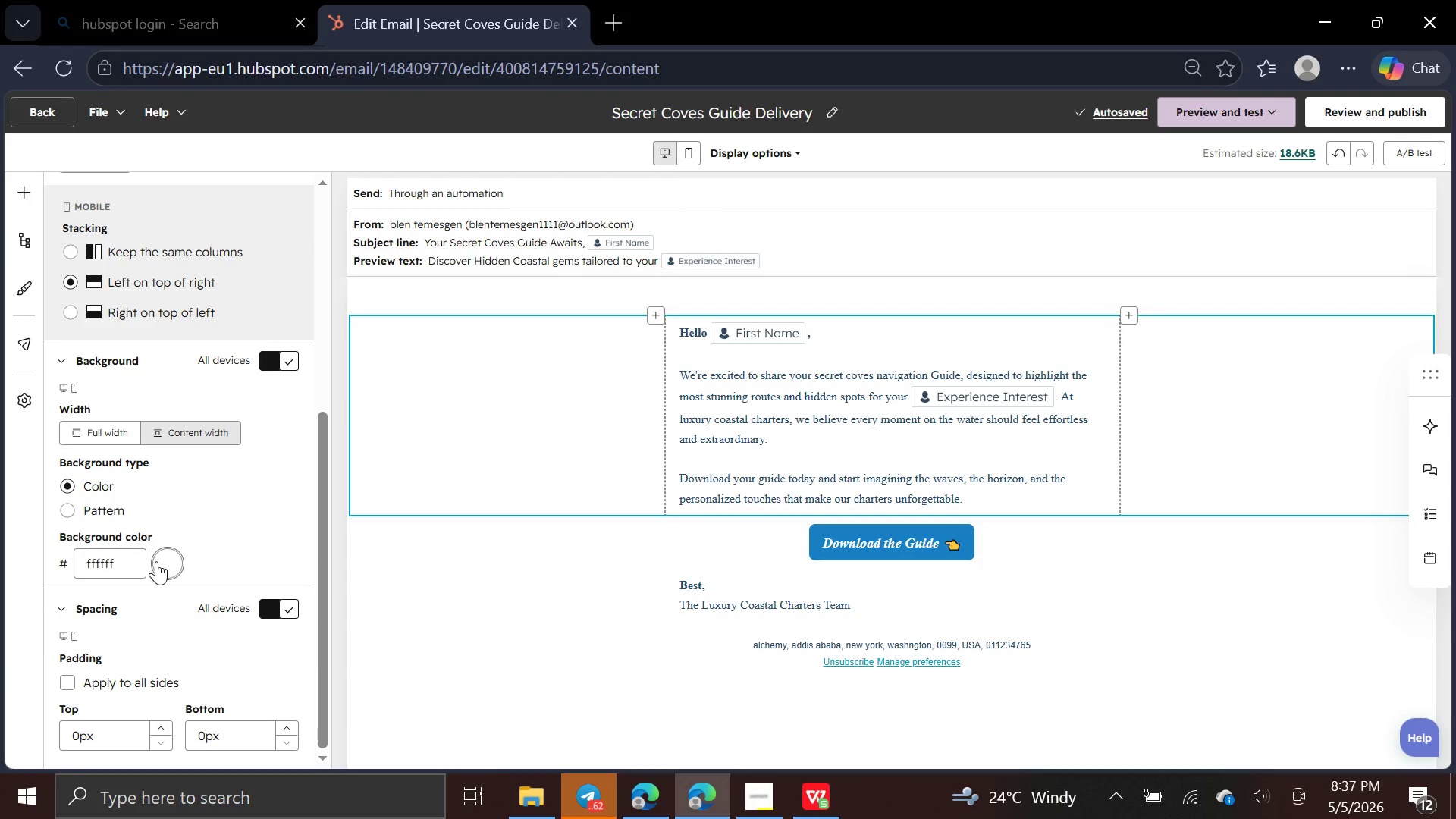 
left_click([157, 561])
 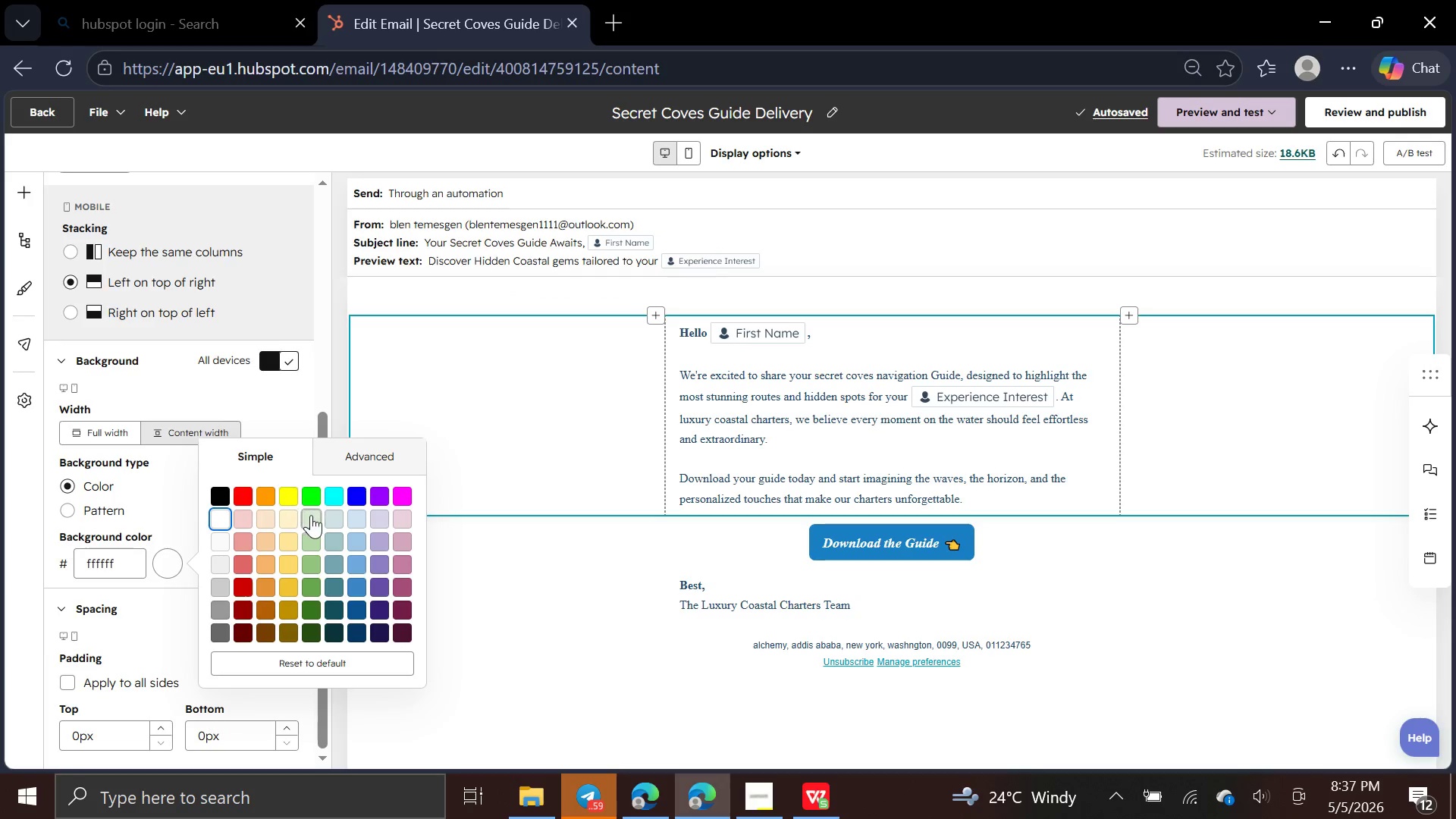 
left_click([311, 518])
 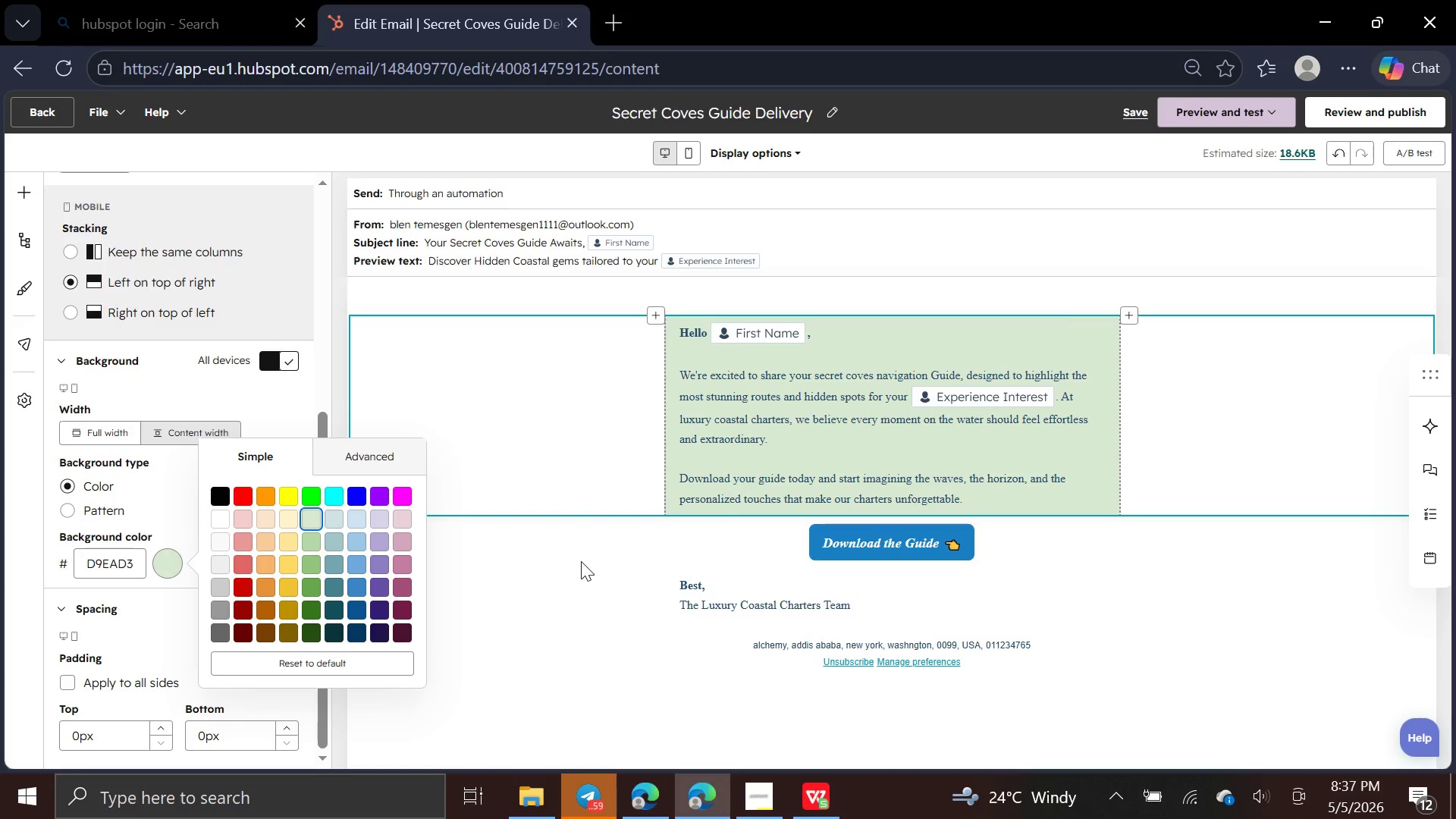 
left_click([581, 562])
 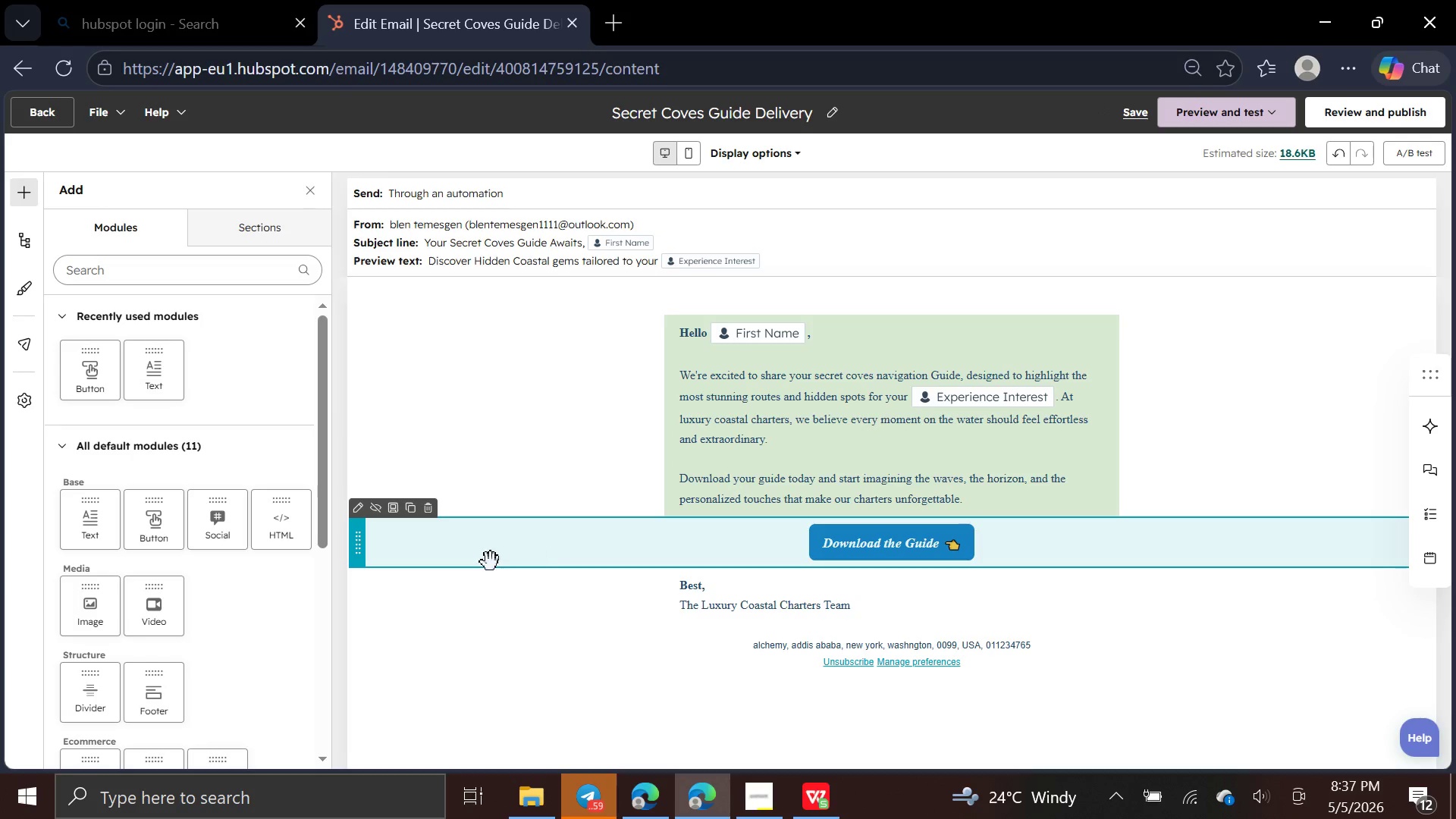 
left_click([489, 561])
 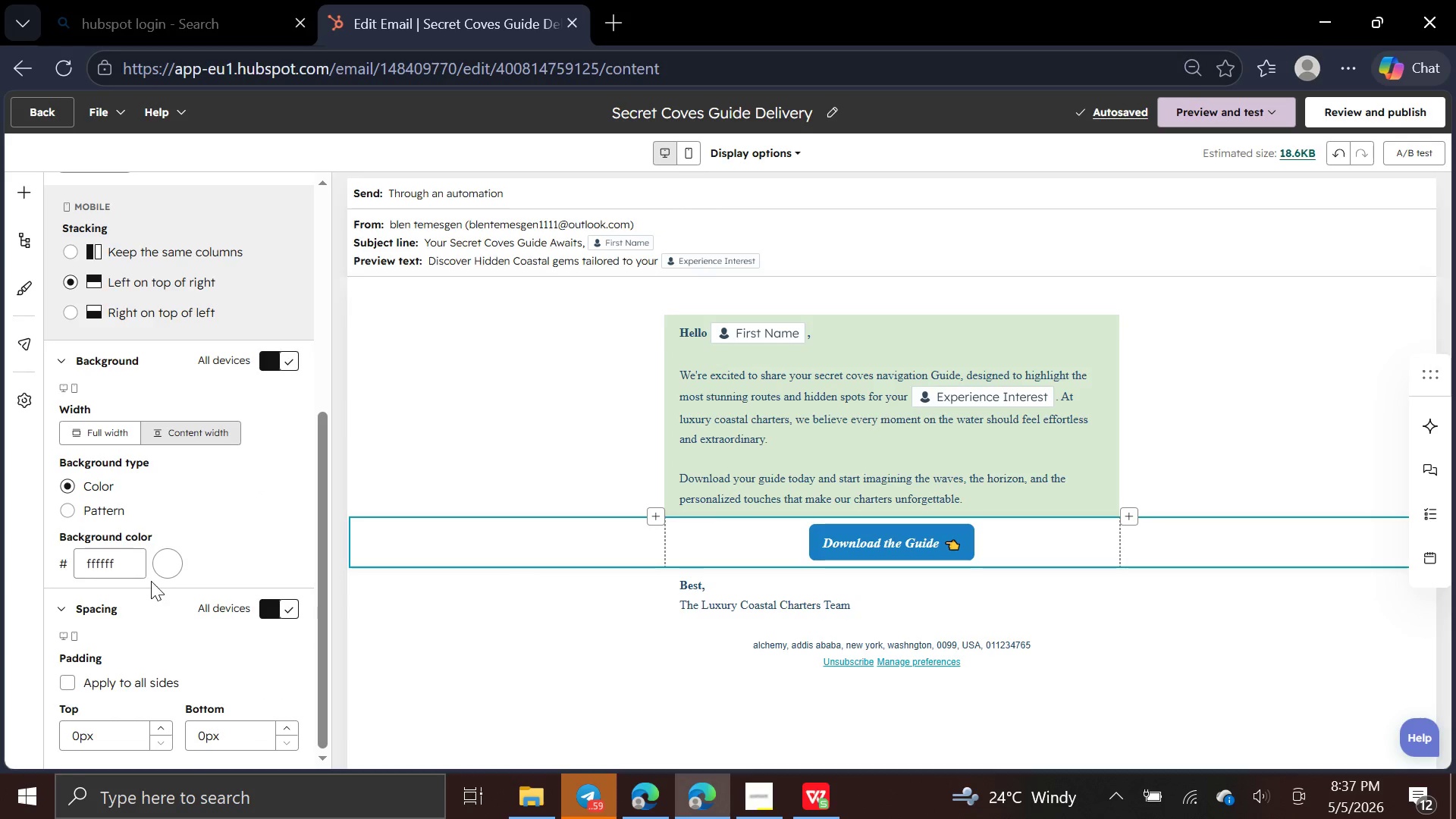 
left_click([165, 557])
 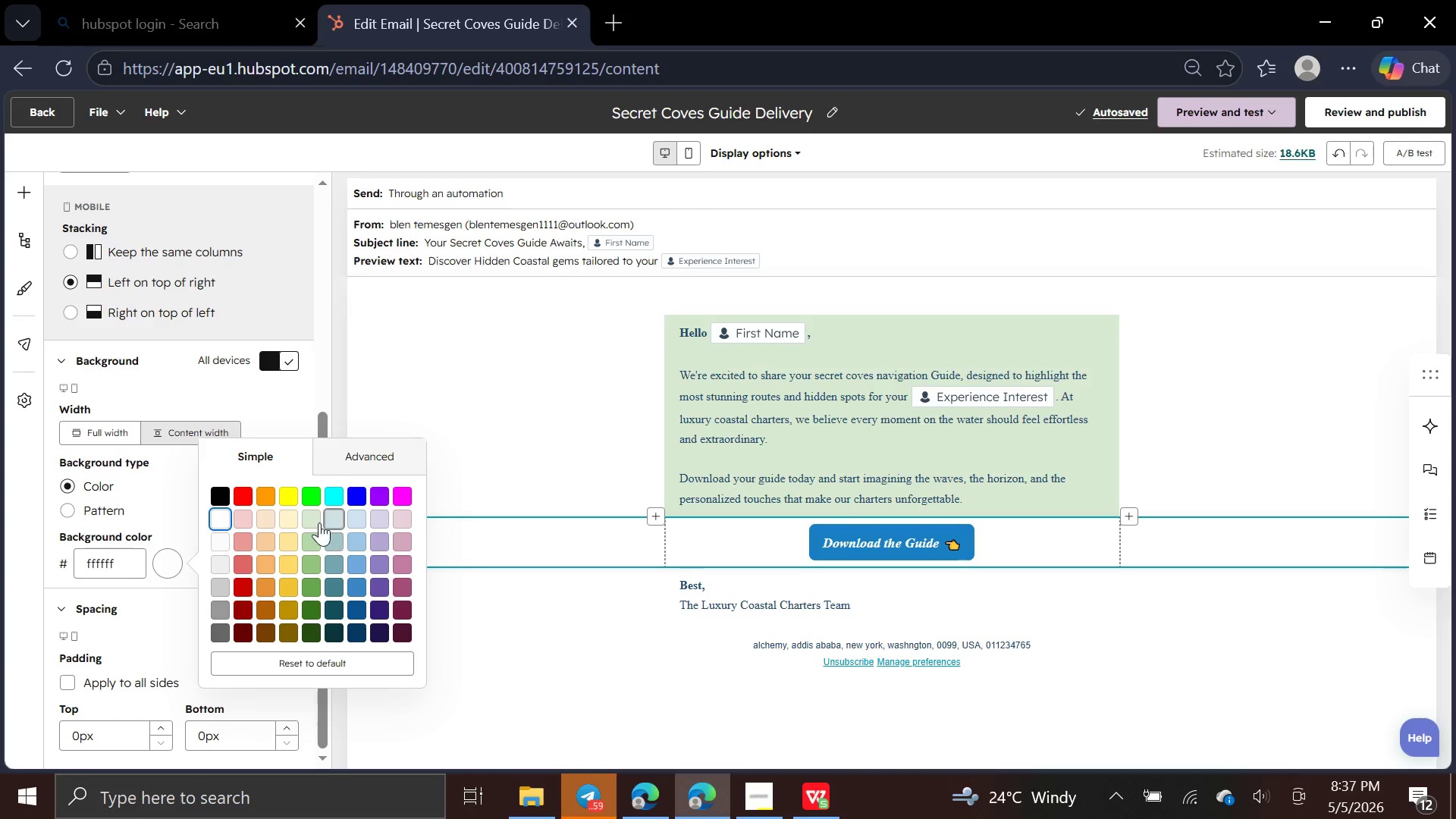 
left_click([310, 523])
 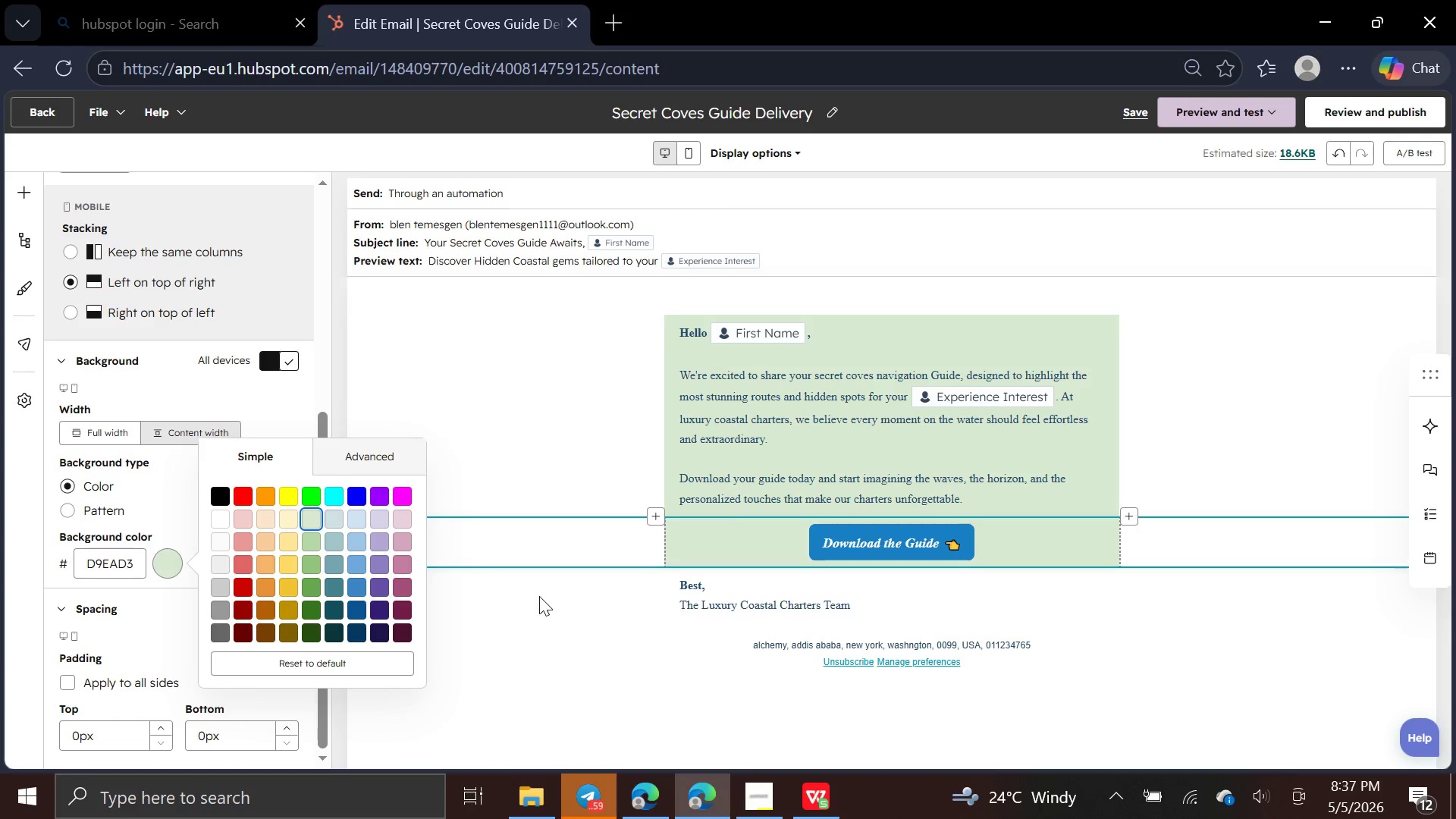 
left_click([539, 597])
 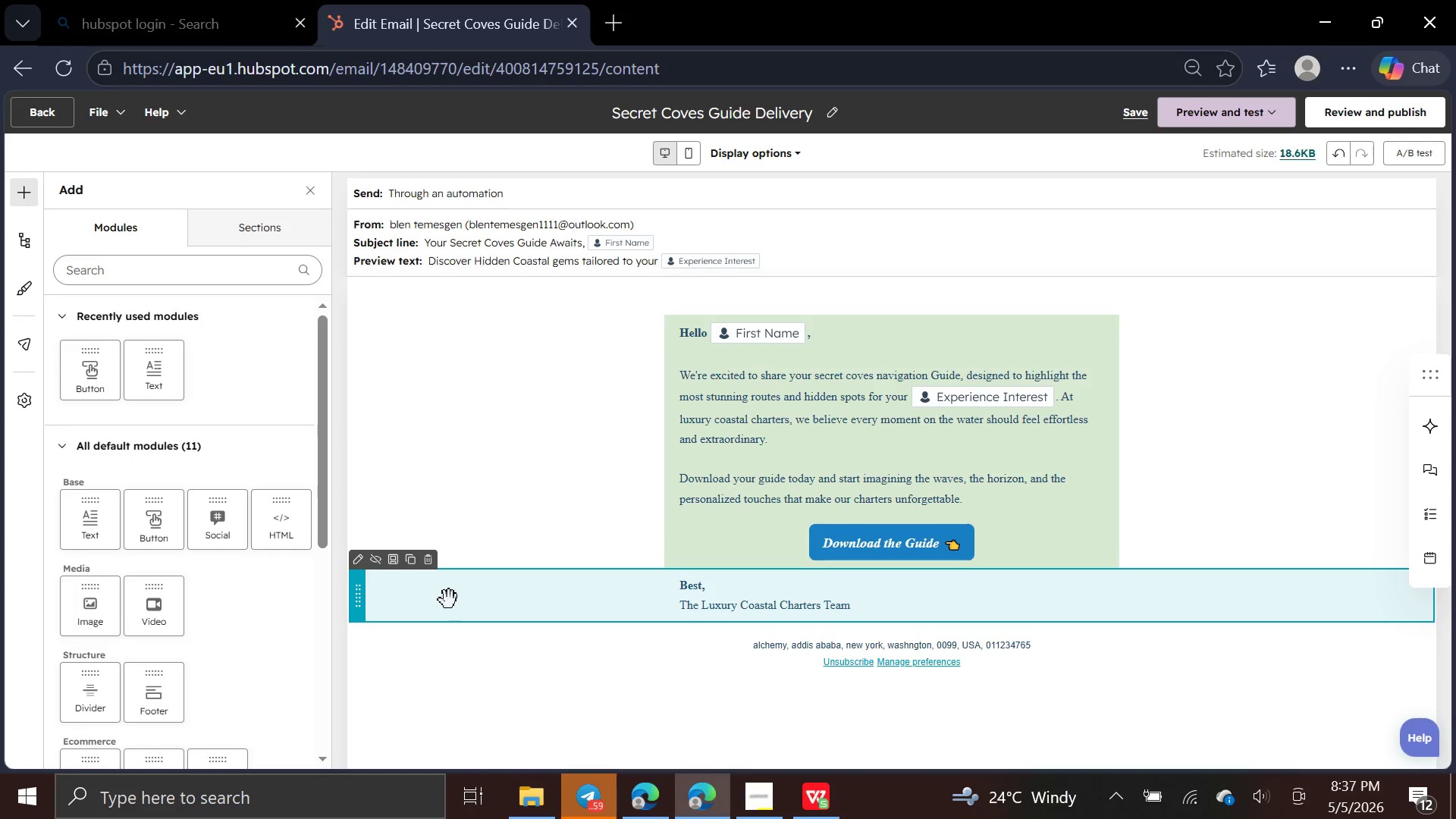 
left_click([448, 600])
 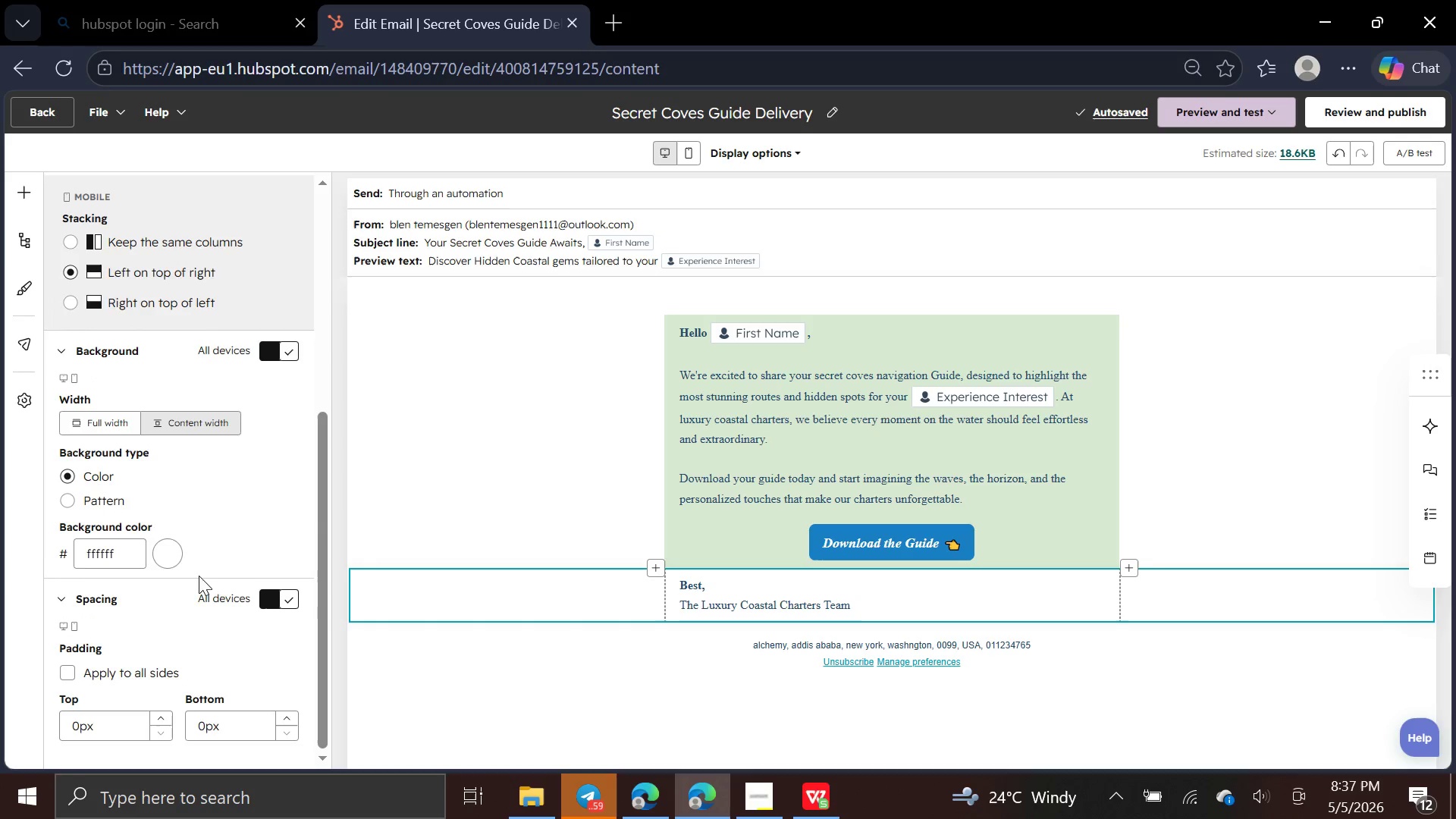 
left_click([165, 565])
 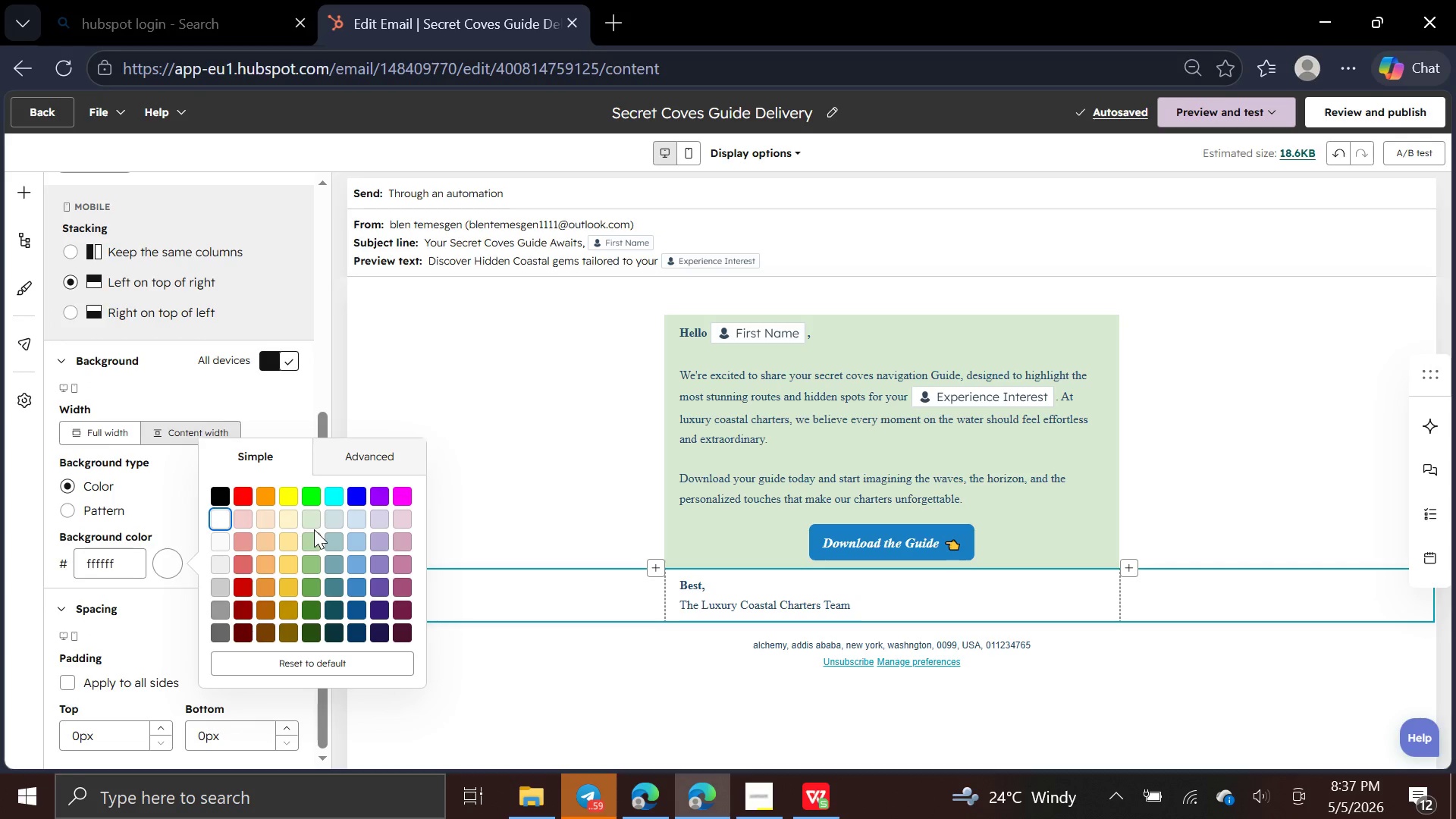 
left_click([312, 517])
 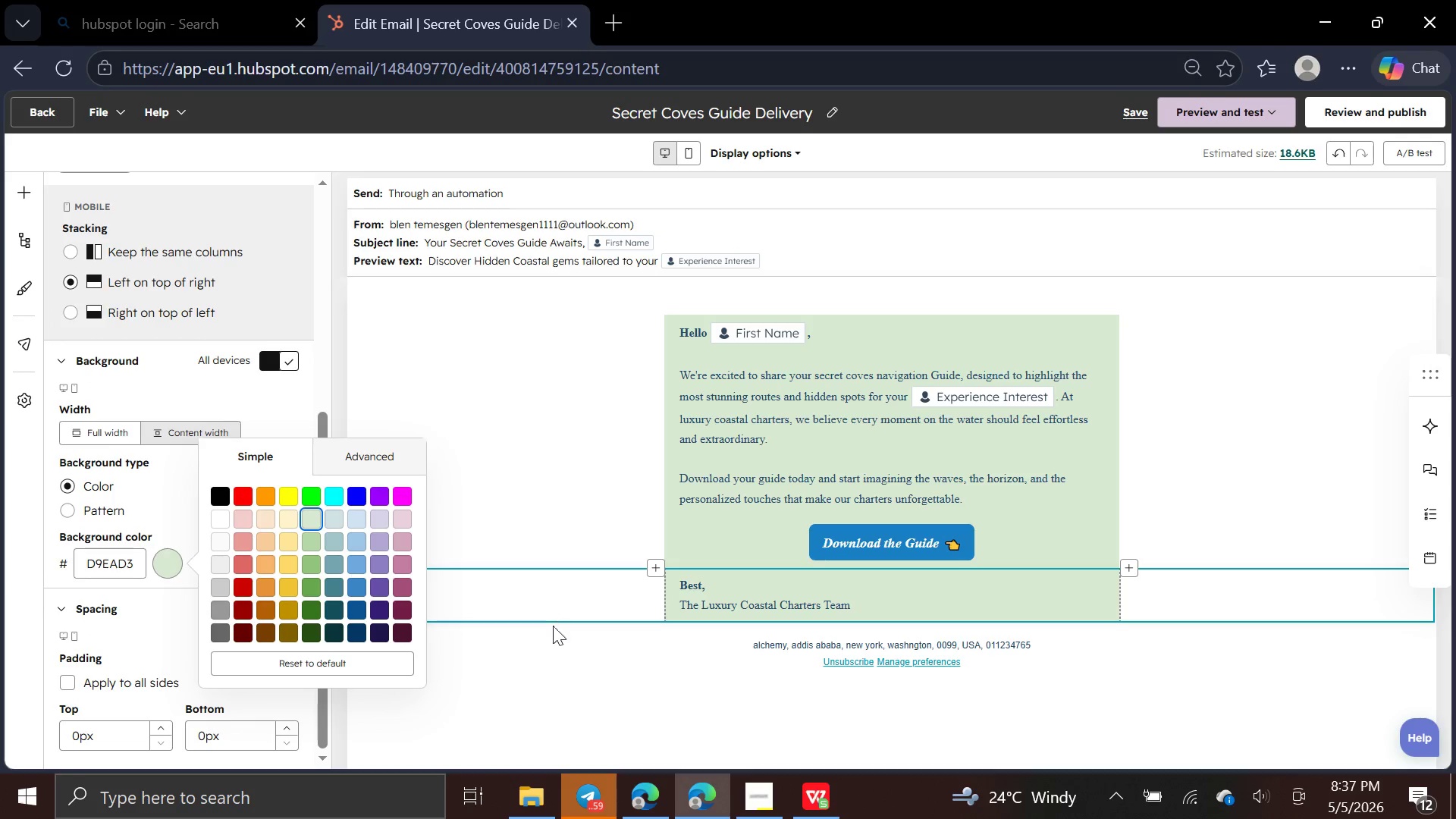 
left_click([553, 635])
 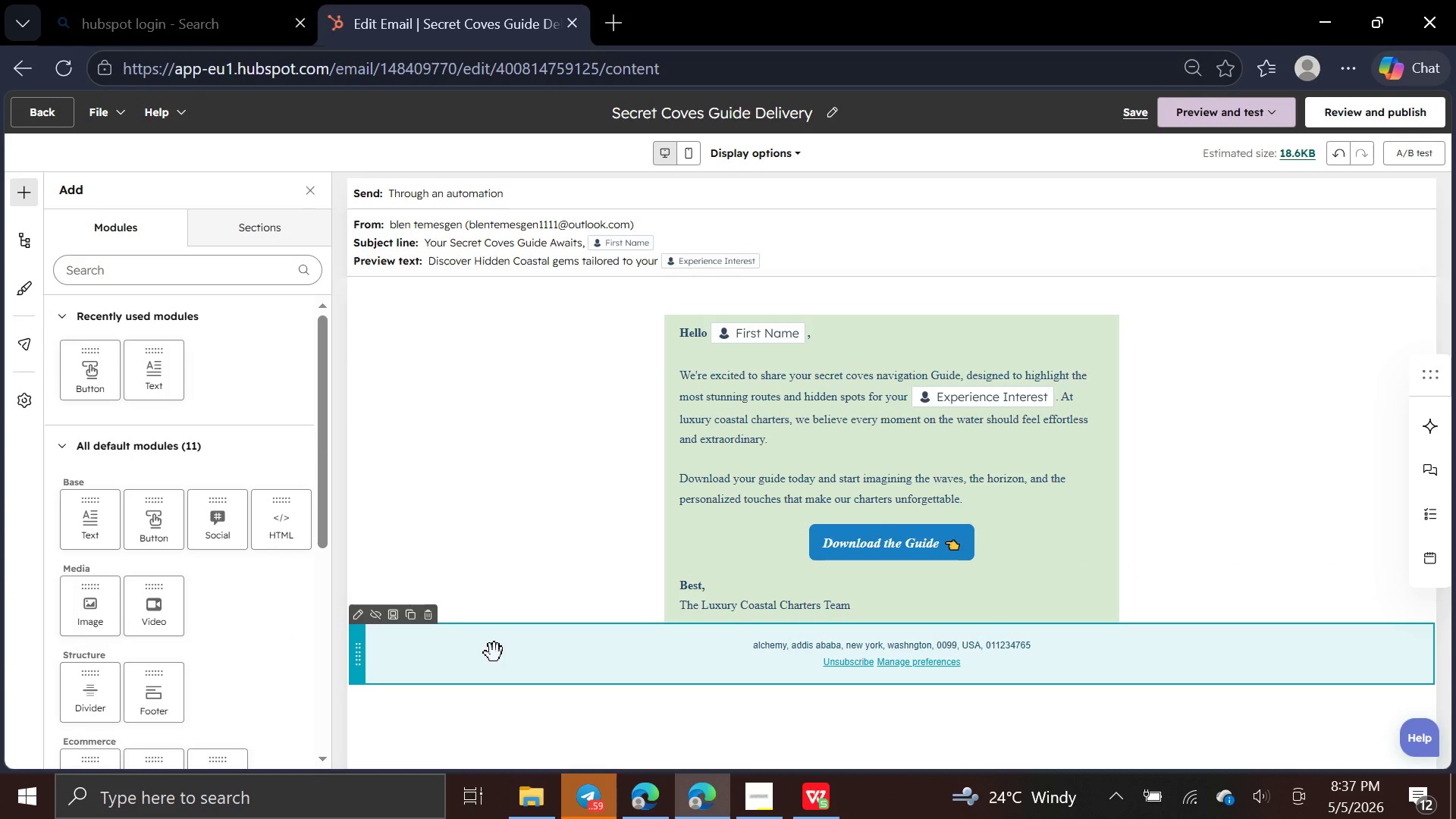 
left_click([494, 653])
 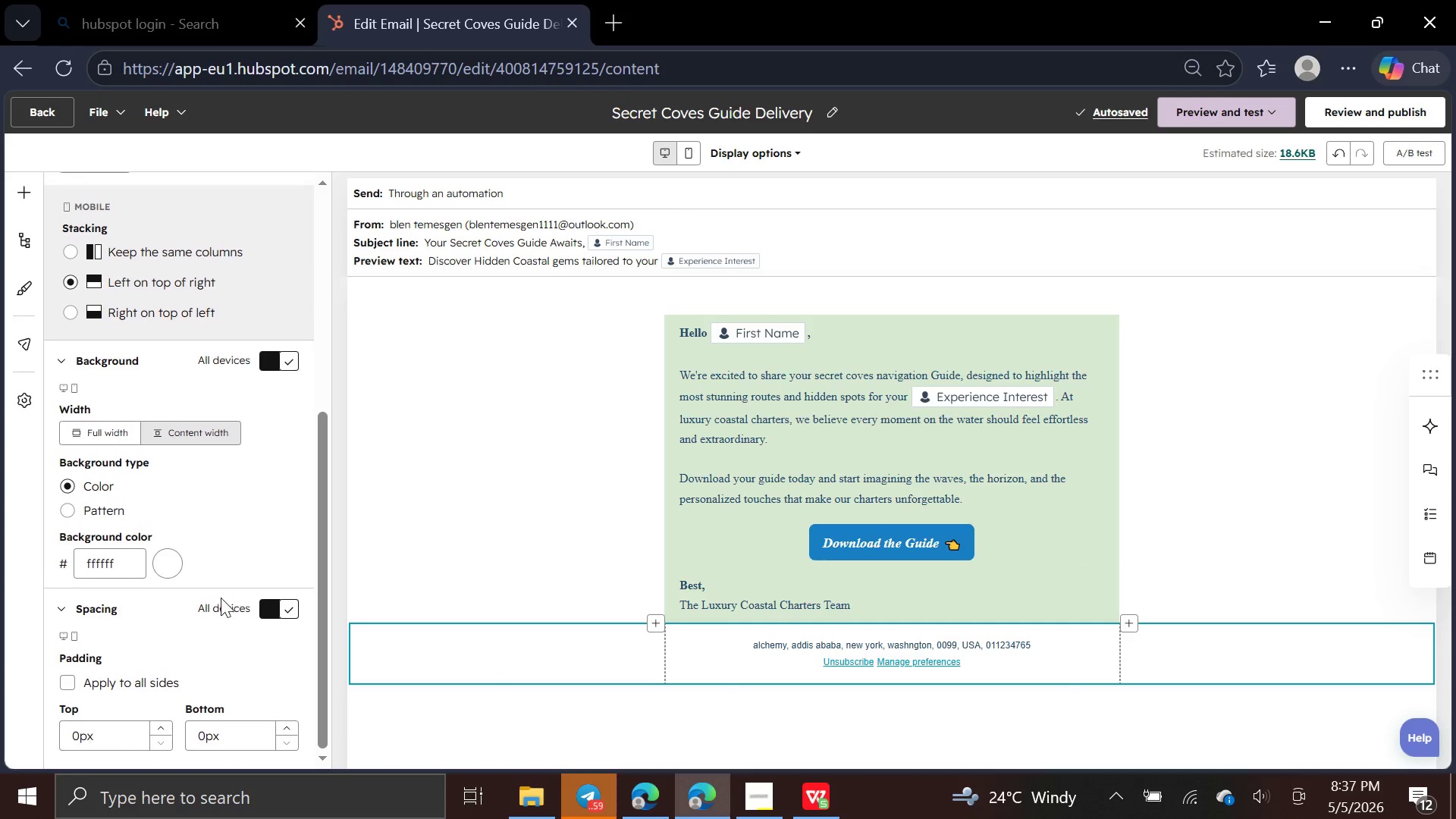 
left_click([155, 563])
 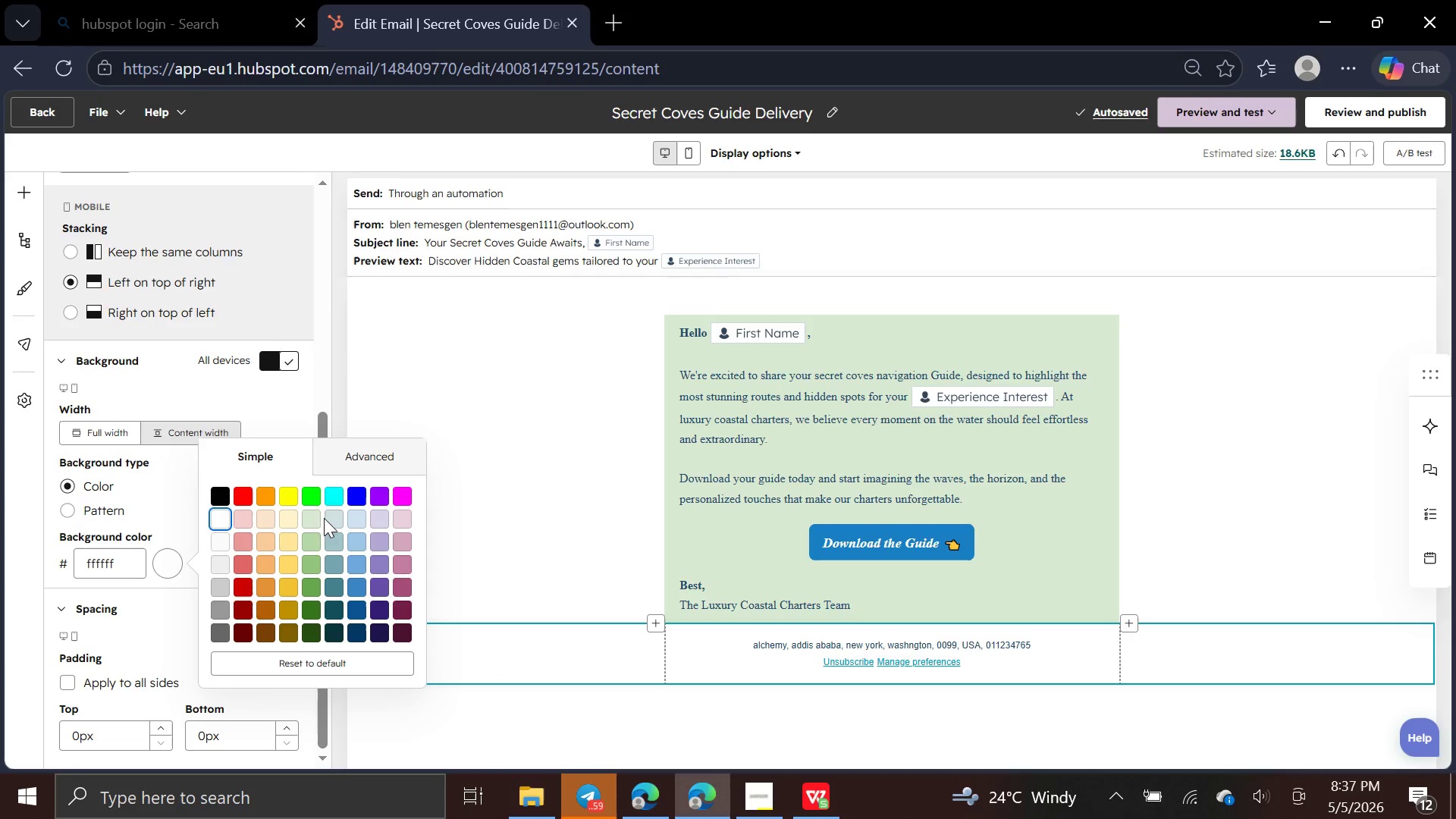 
left_click([313, 519])
 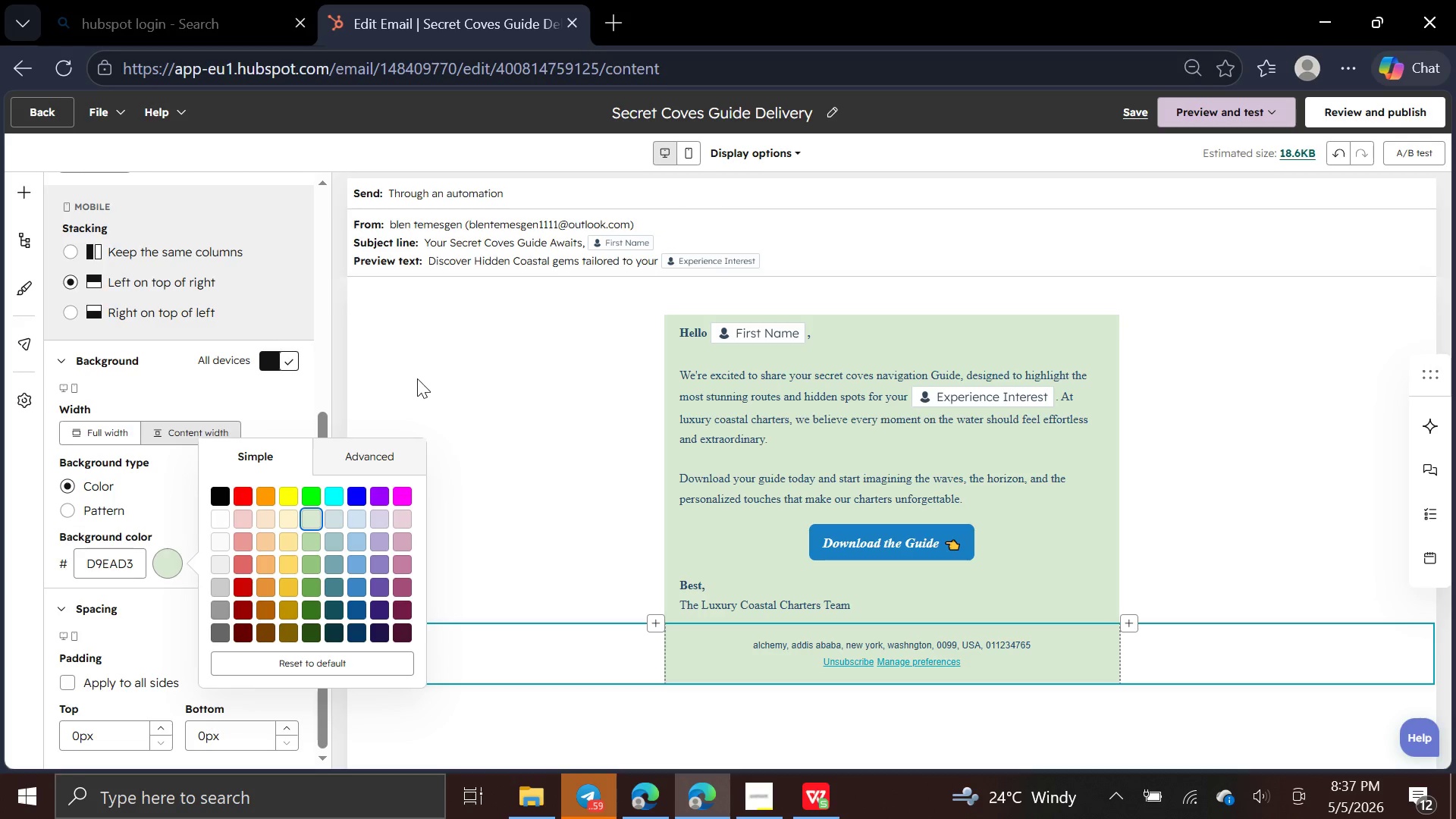 
left_click([419, 378])
 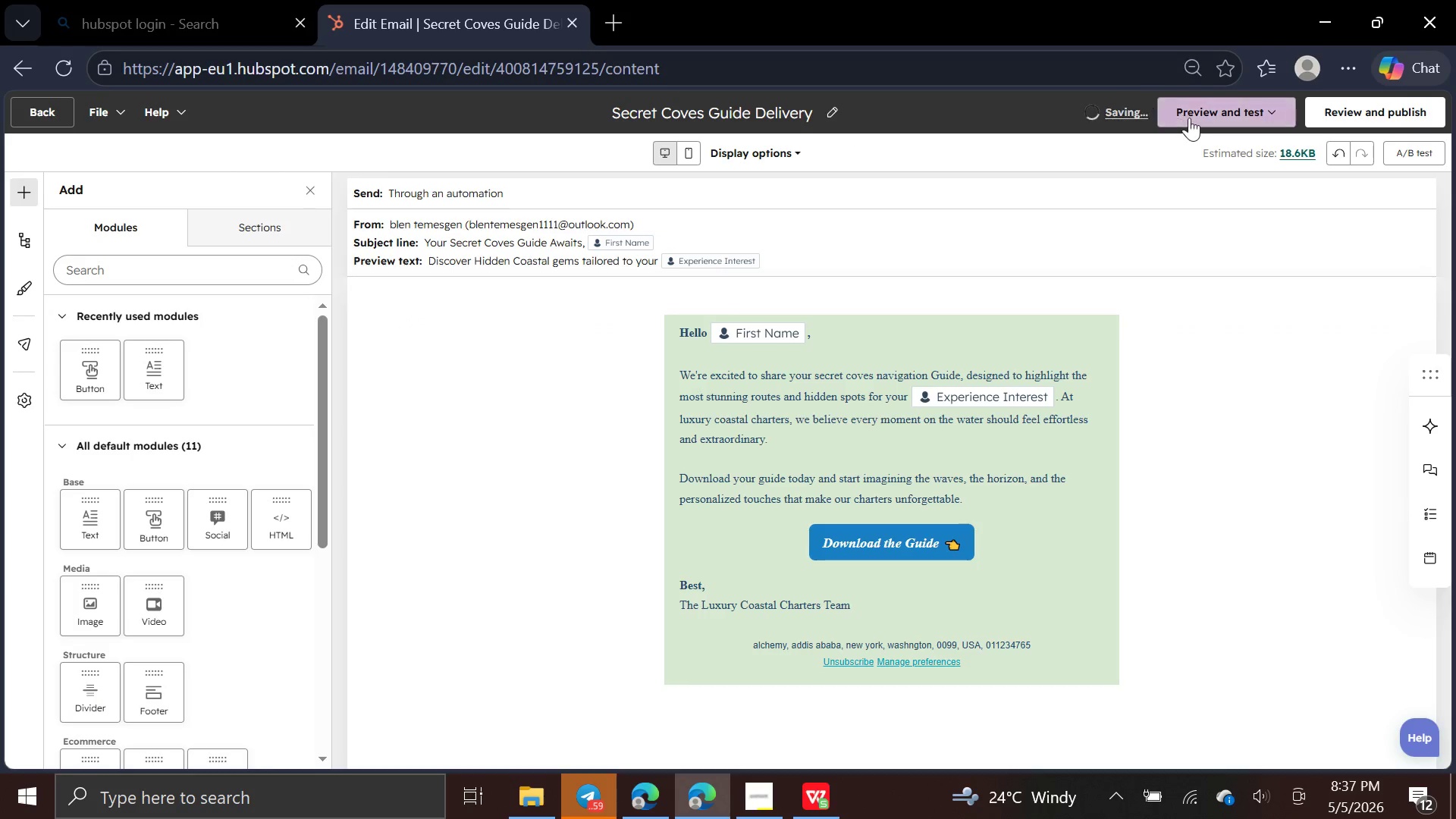 
left_click([1200, 117])
 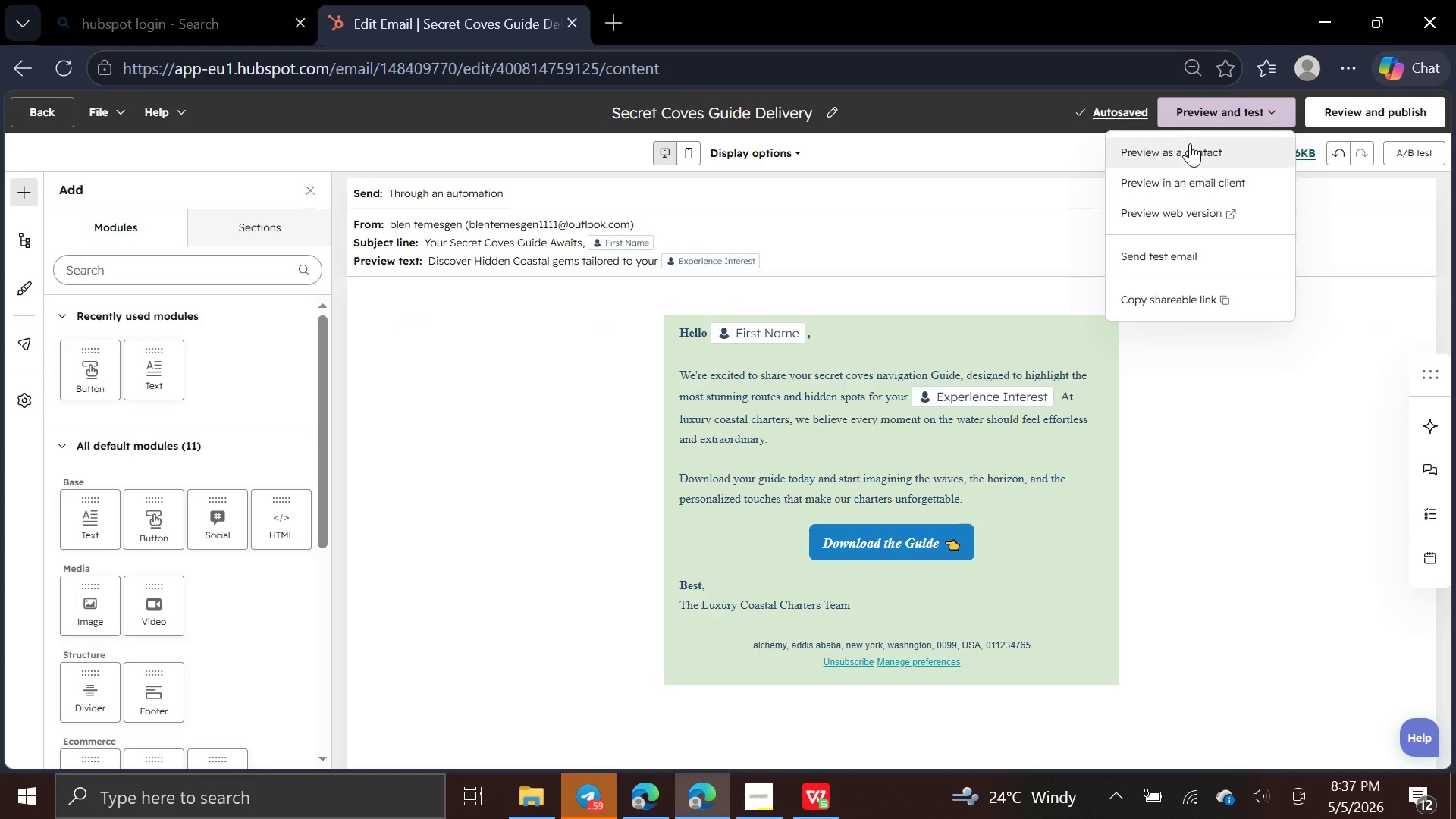 
left_click([1189, 148])
 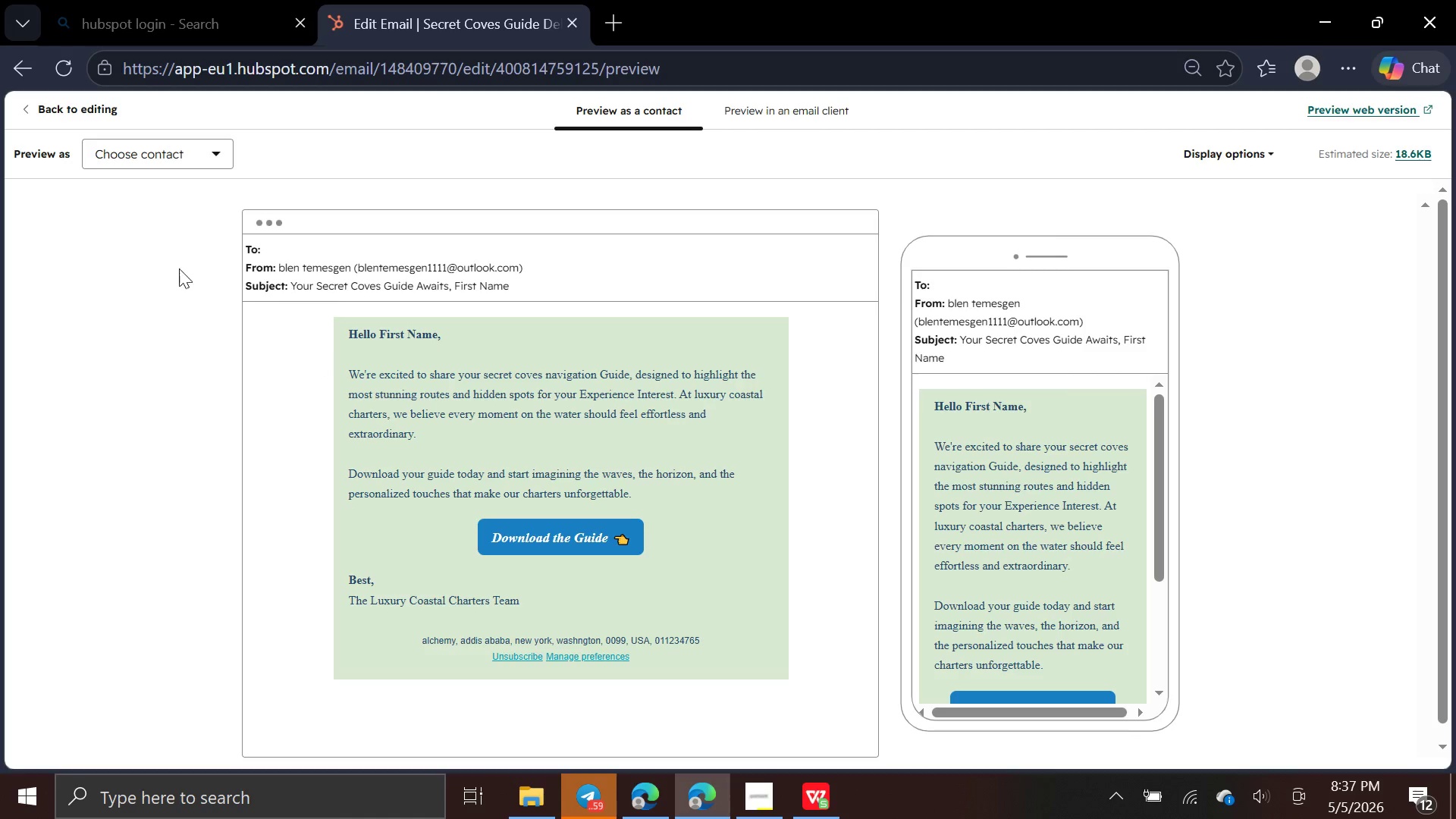 
wait(6.38)
 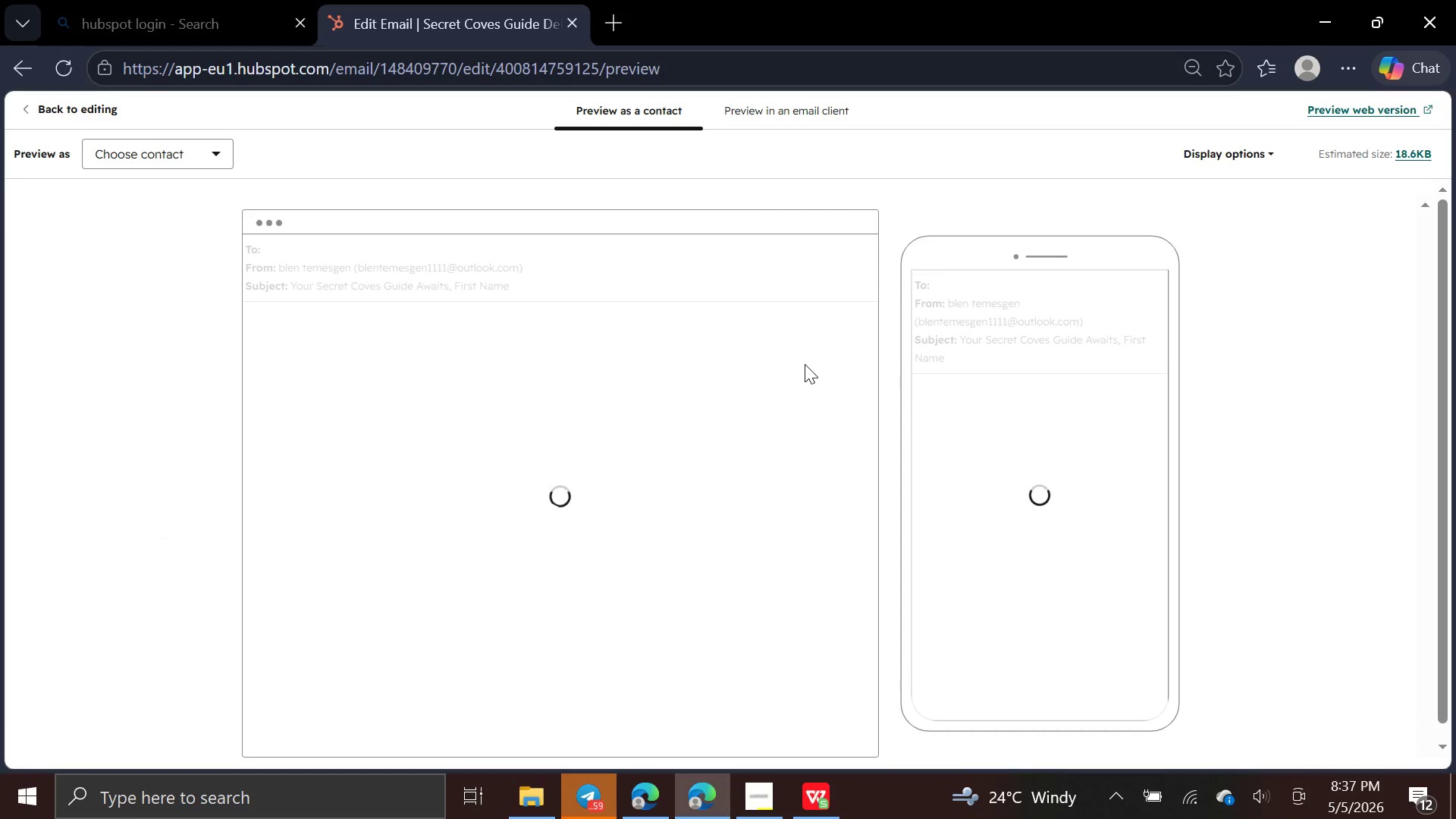 
left_click([205, 148])
 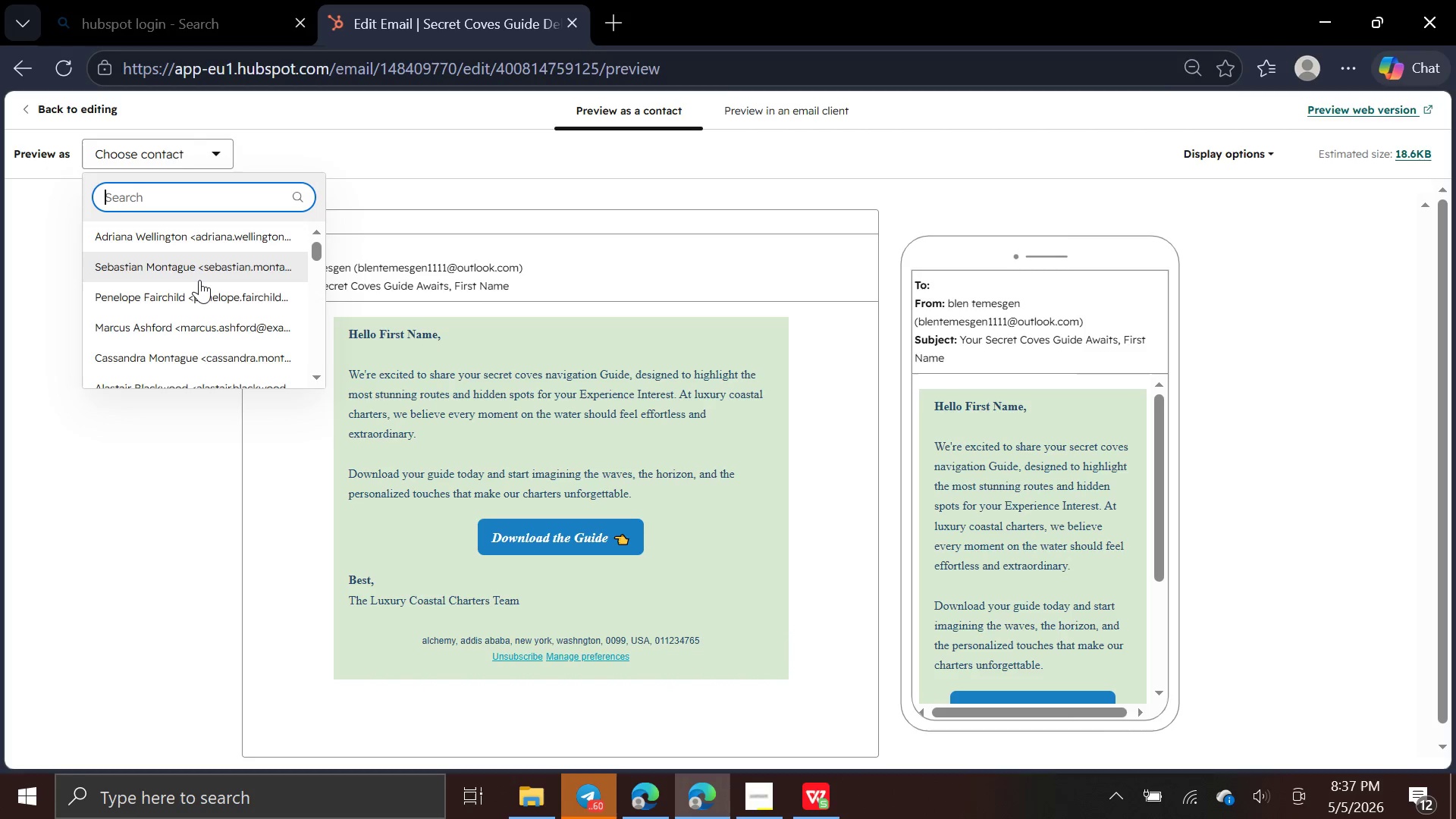 
left_click([199, 280])
 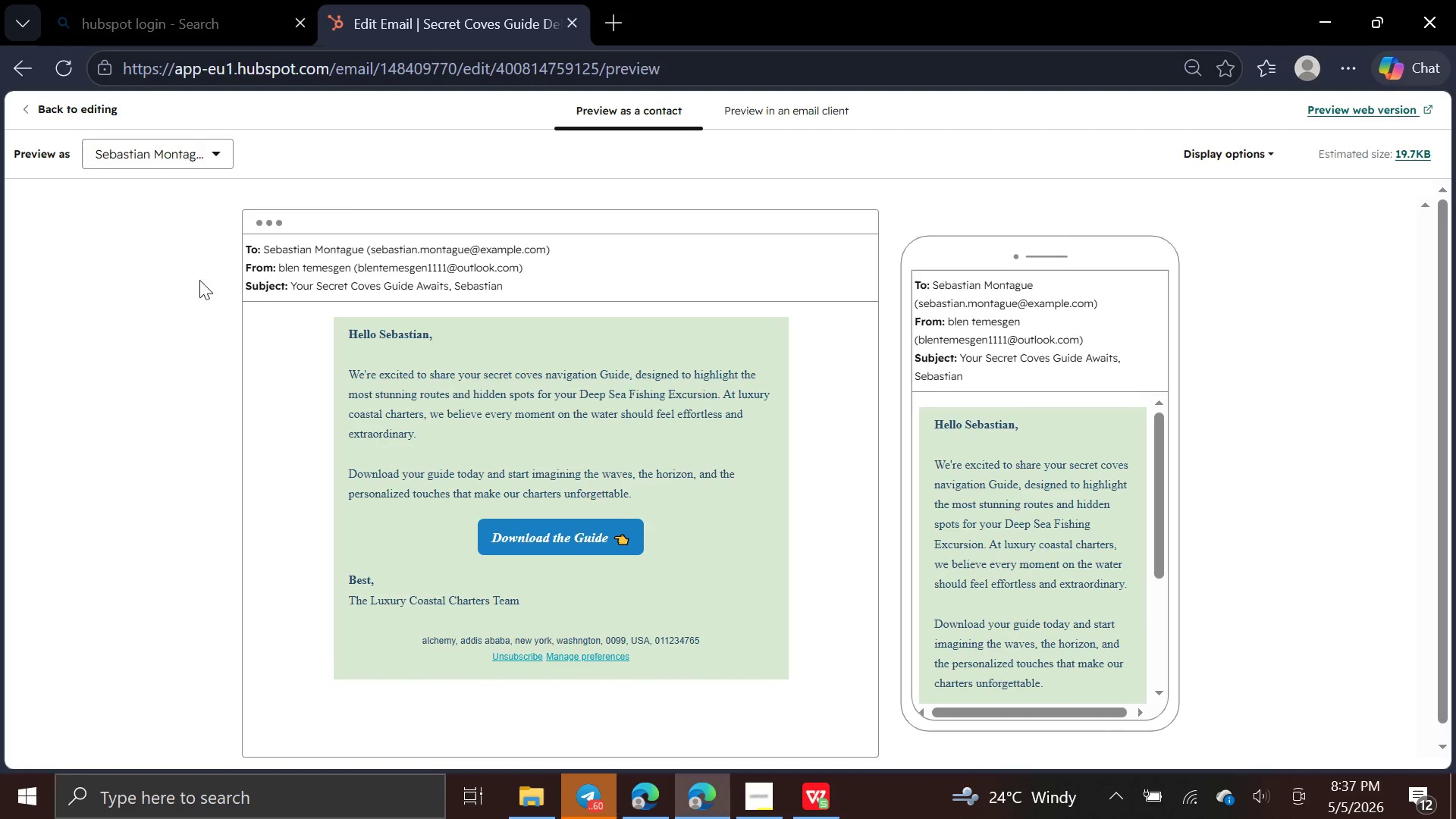 
wait(5.38)
 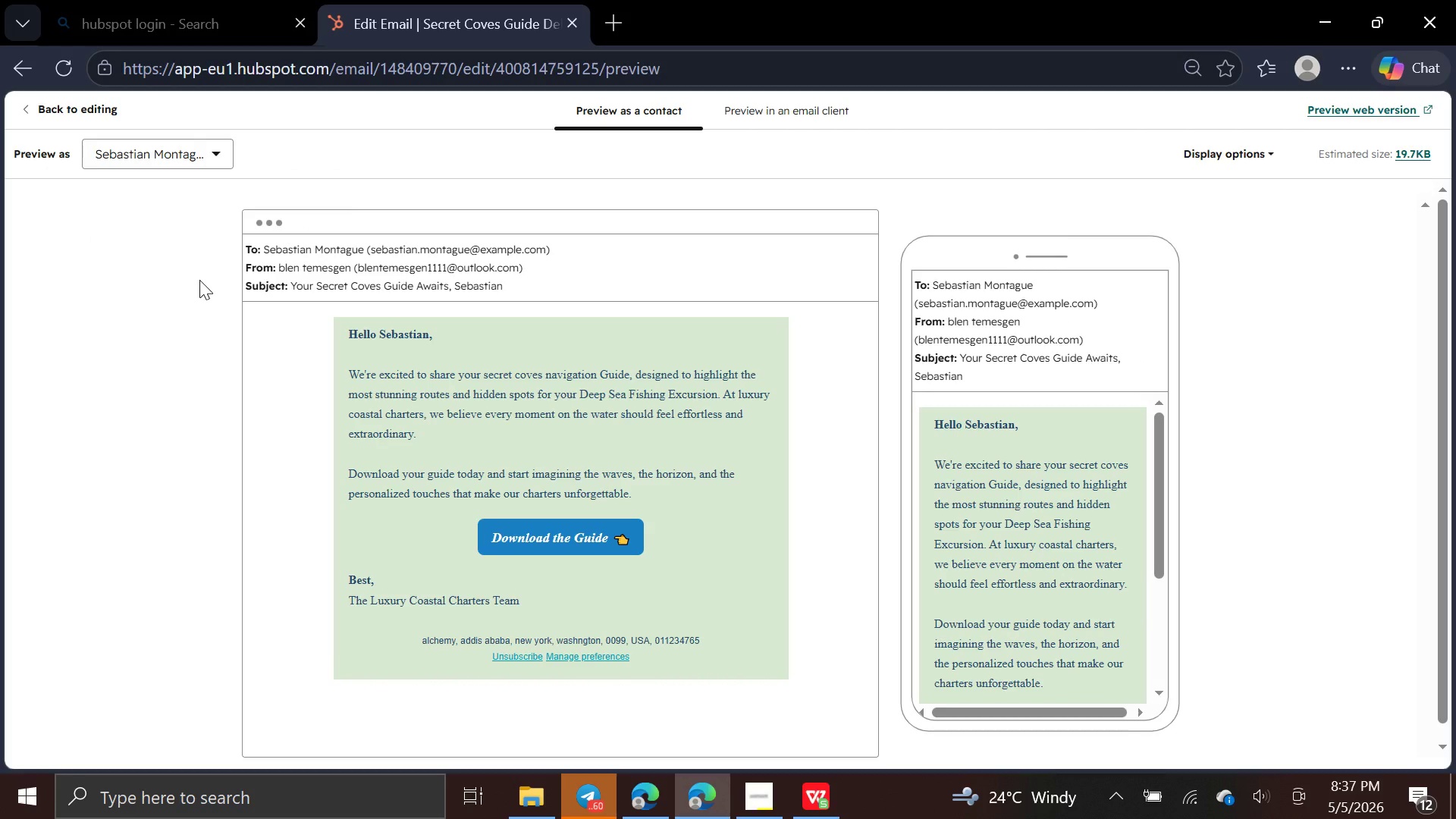 
left_click([68, 102])
 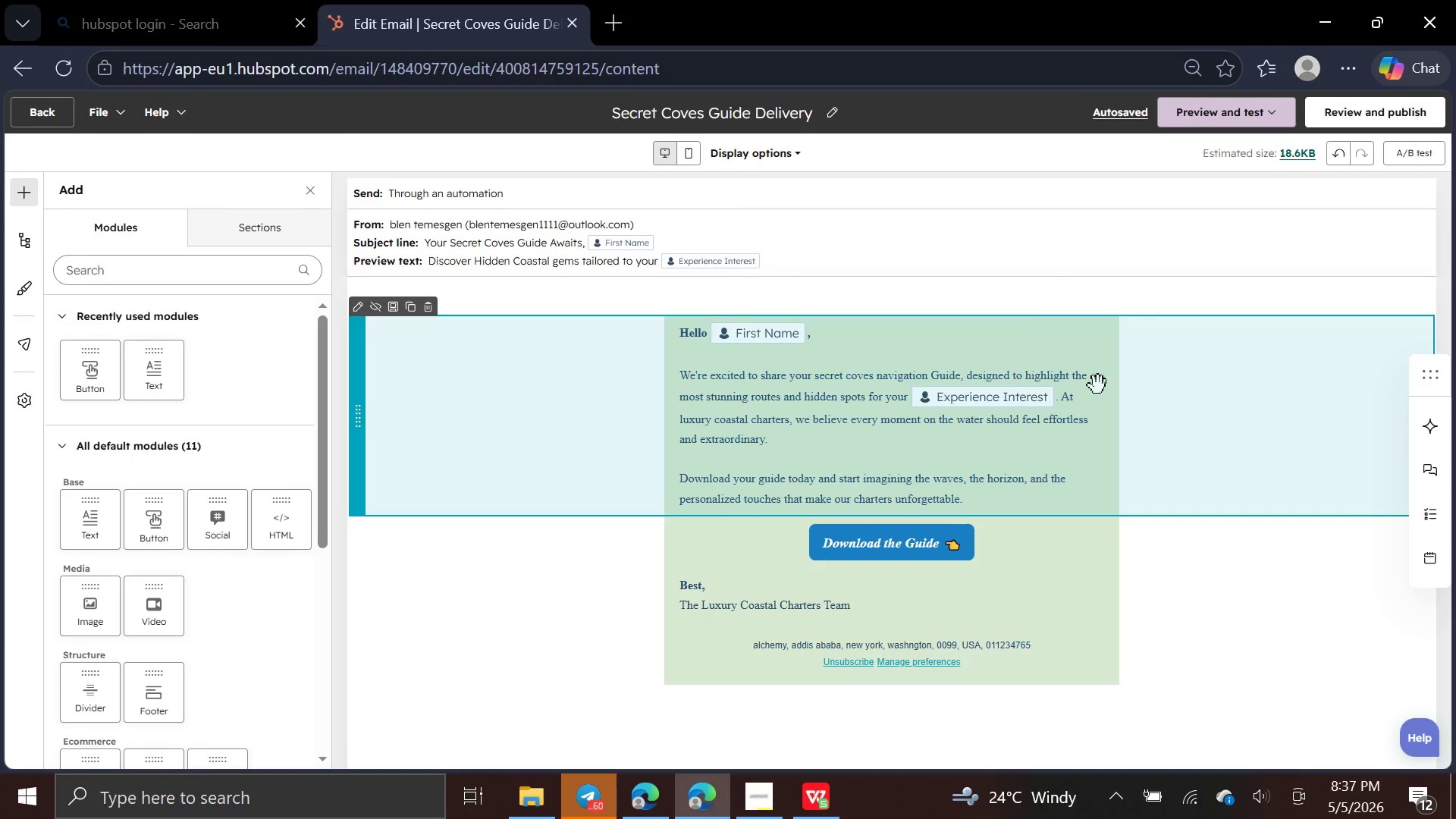 
left_click([1044, 404])
 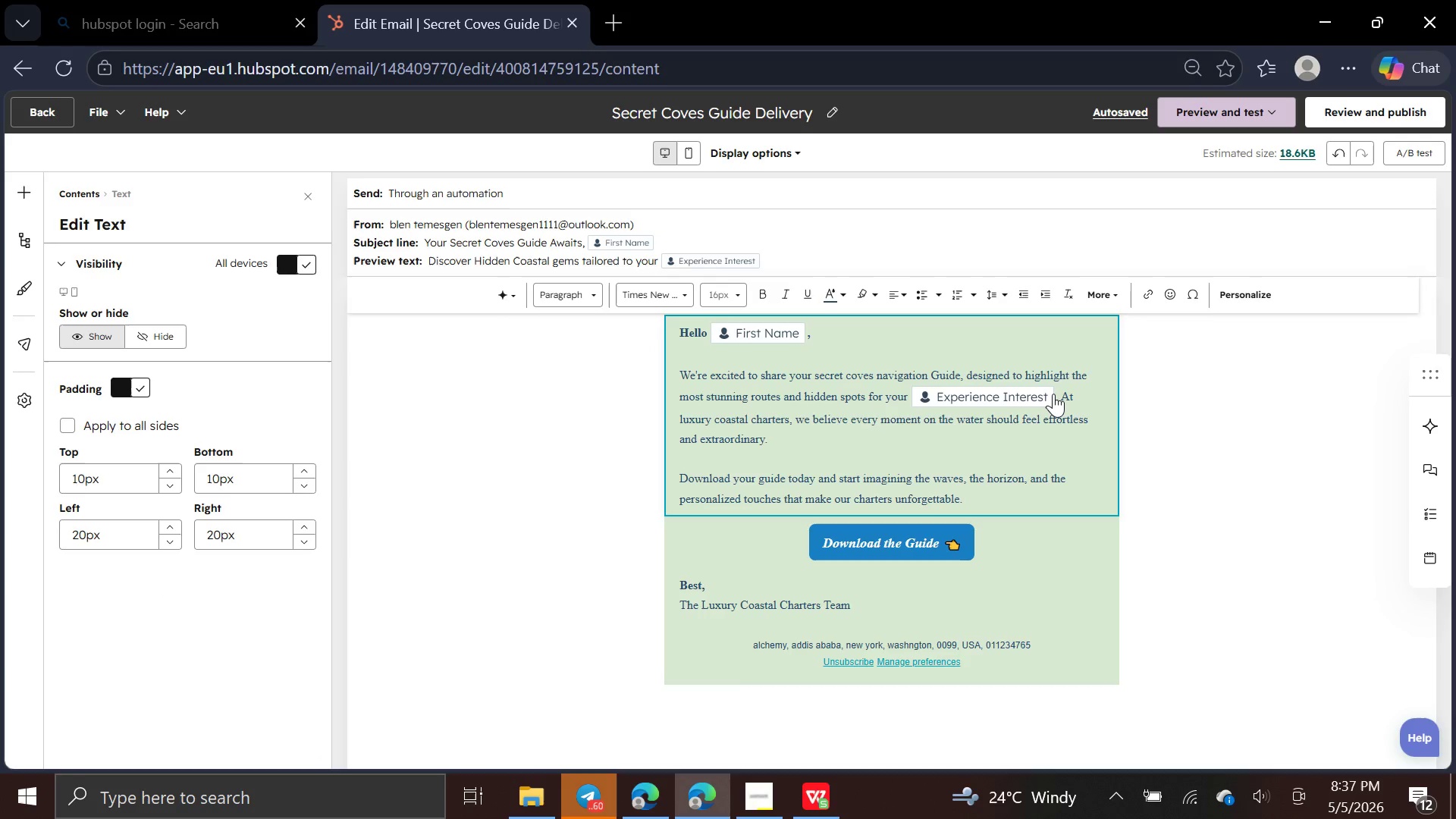 
left_click_drag(start_coordinate=[1053, 394], to_coordinate=[1018, 389])
 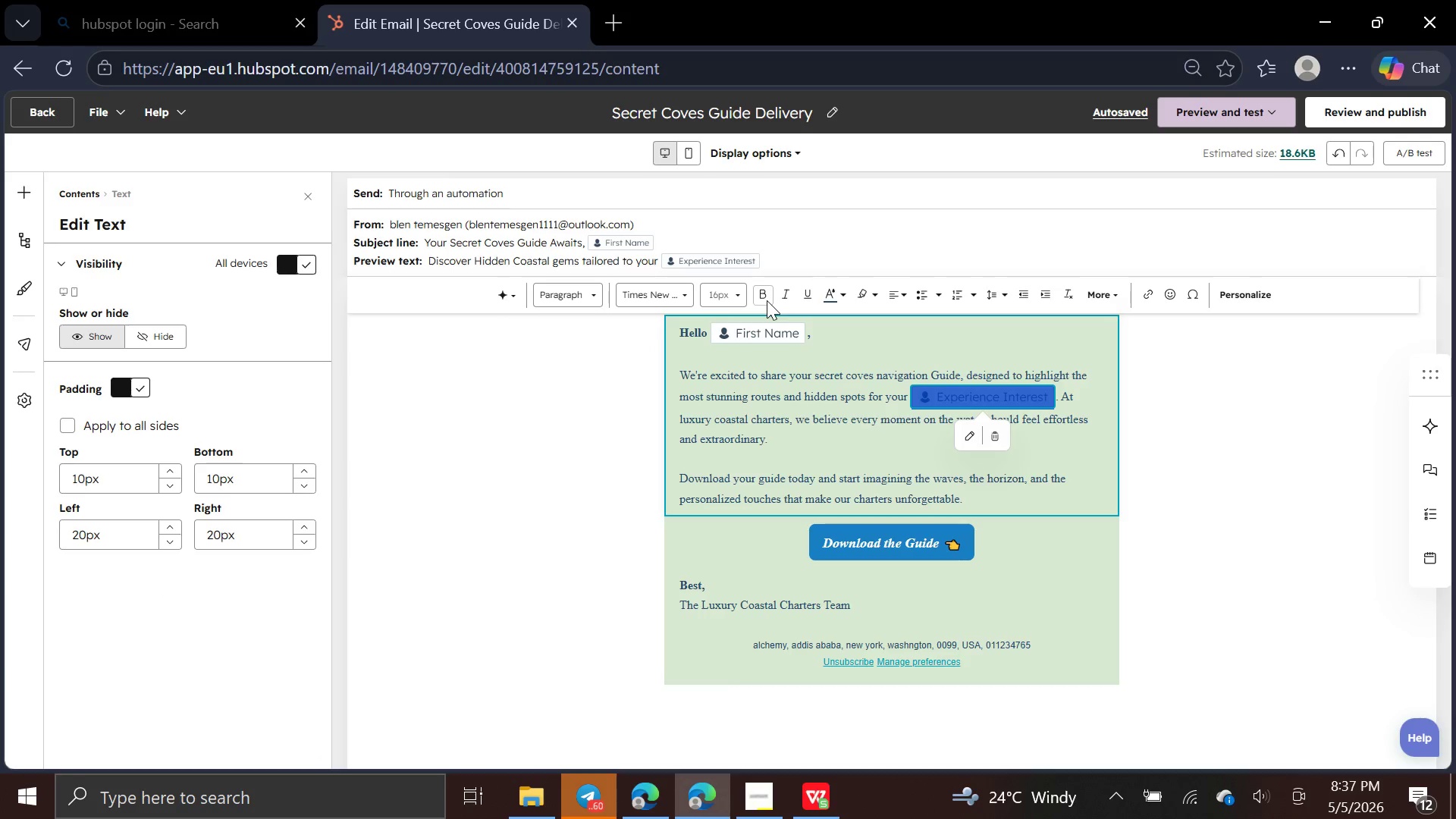 
left_click([767, 297])
 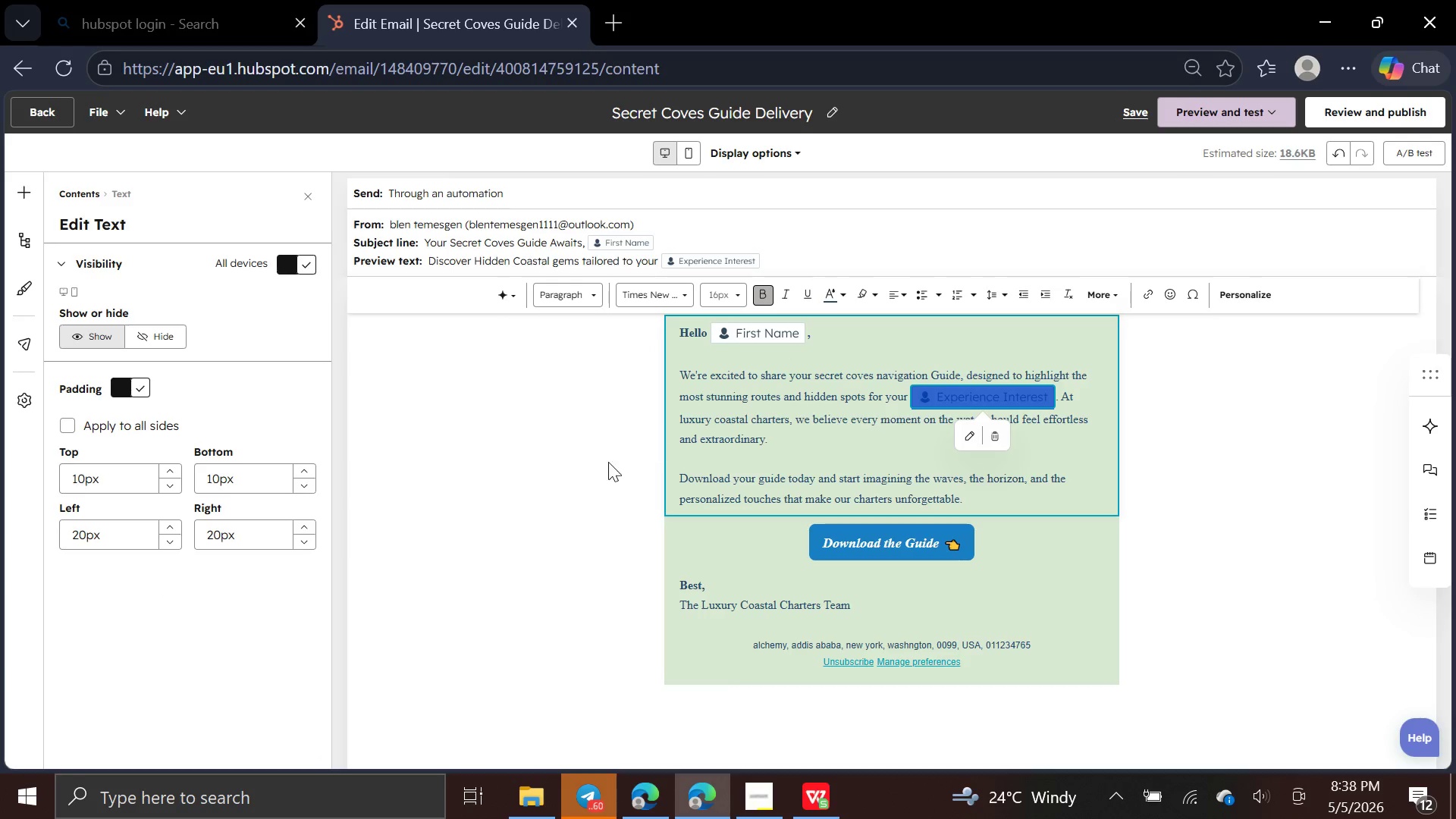 
left_click([600, 467])
 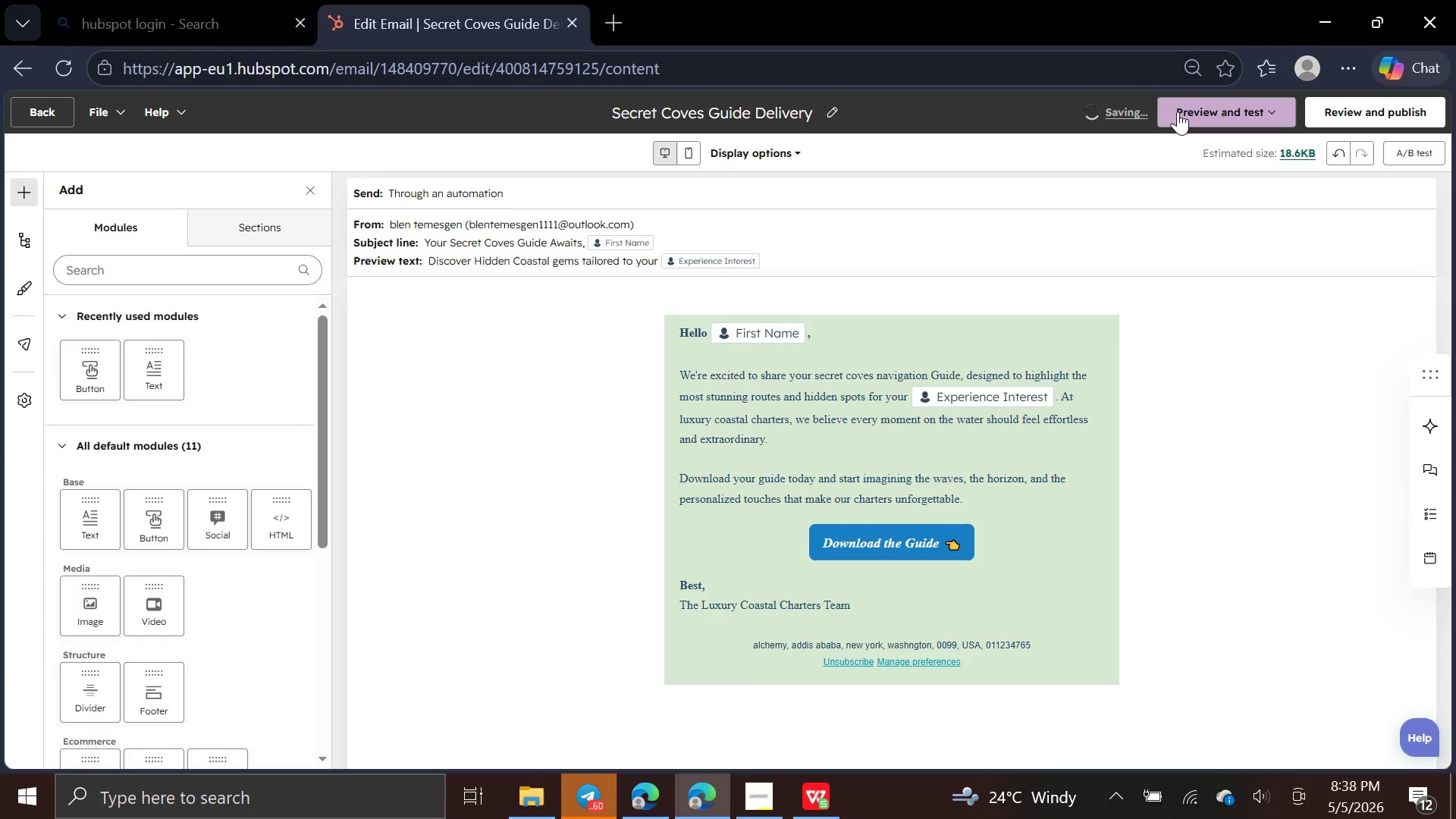 
left_click([1178, 111])
 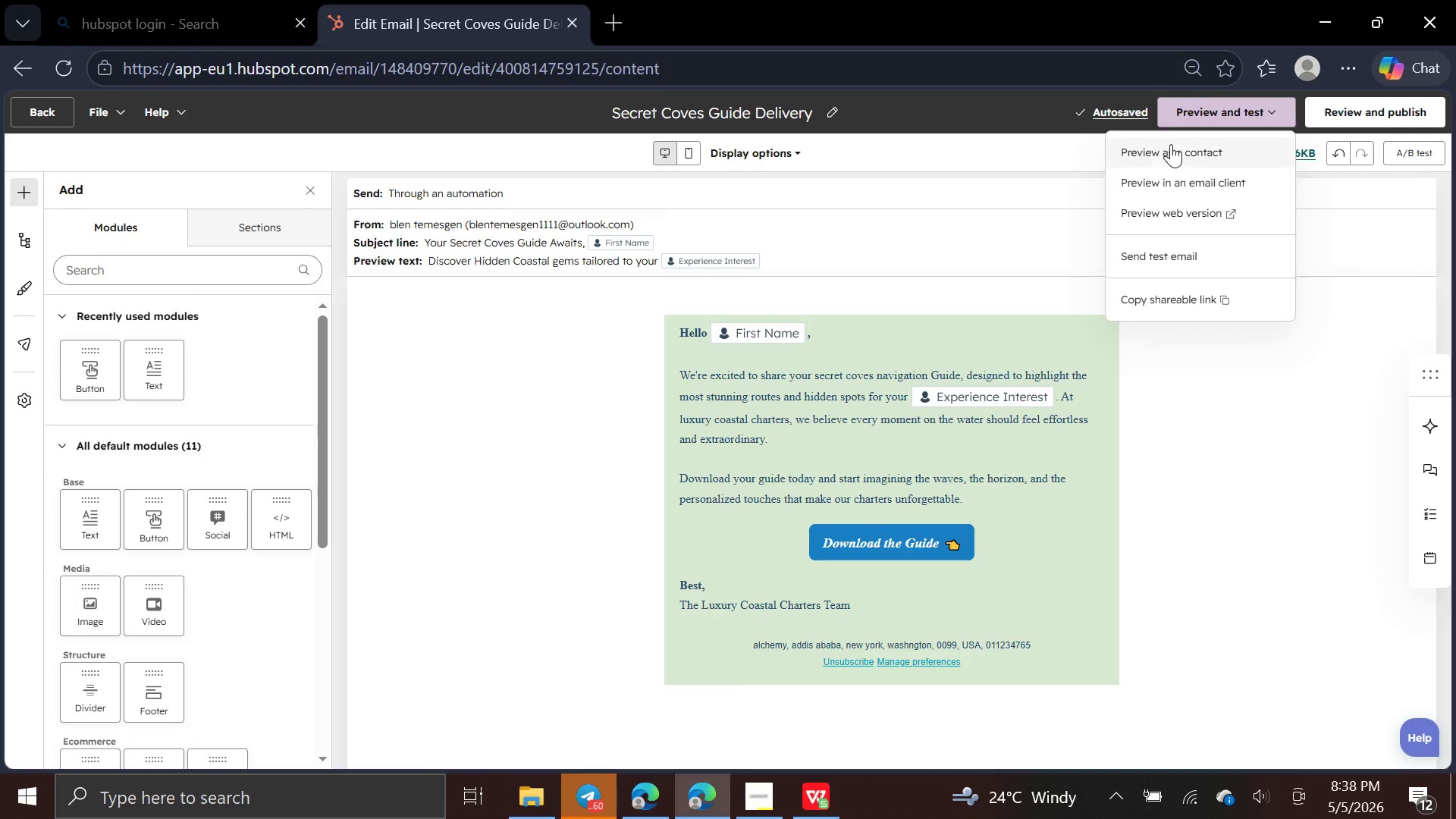 
left_click([1170, 152])
 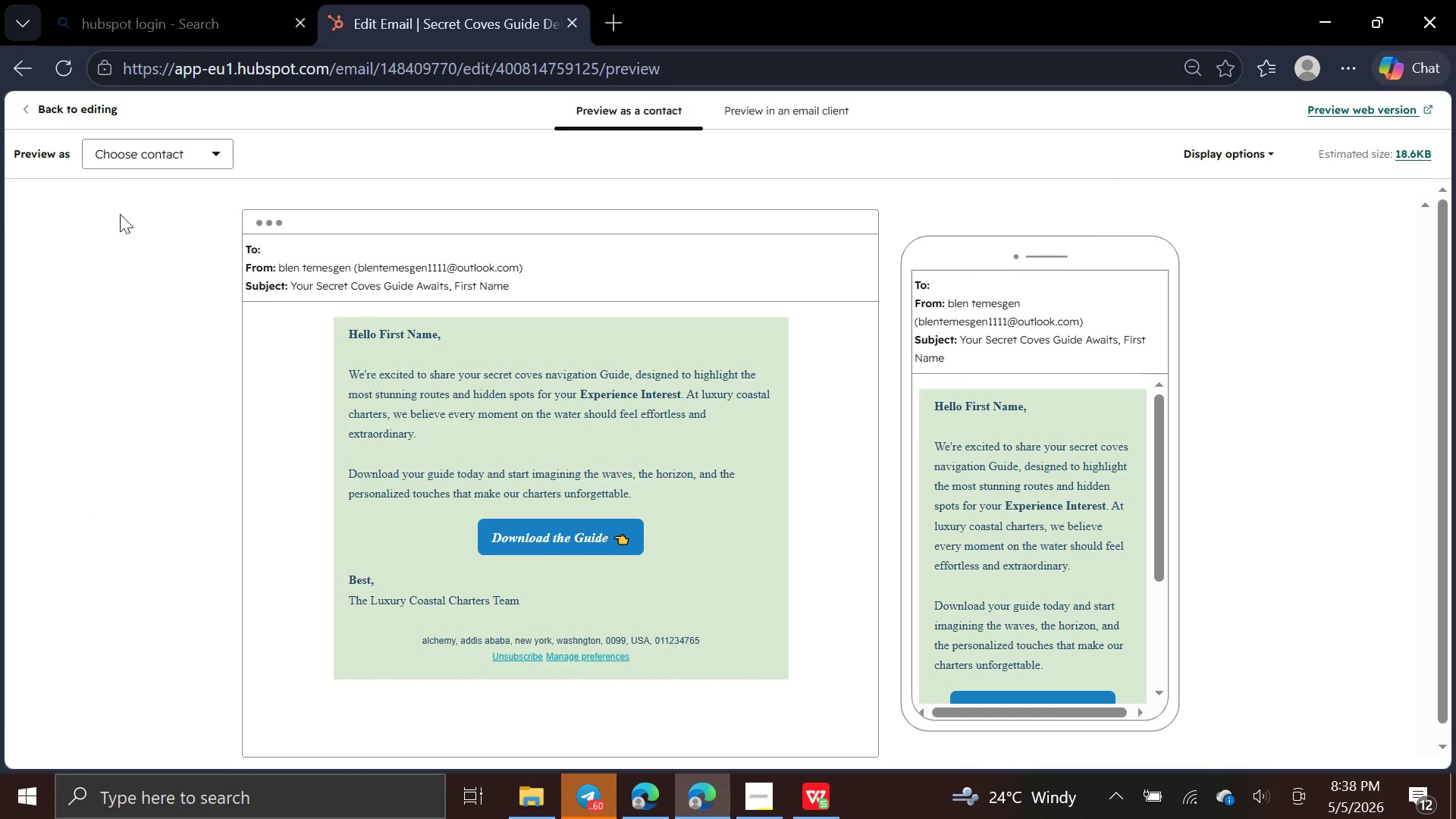 
left_click([175, 153])
 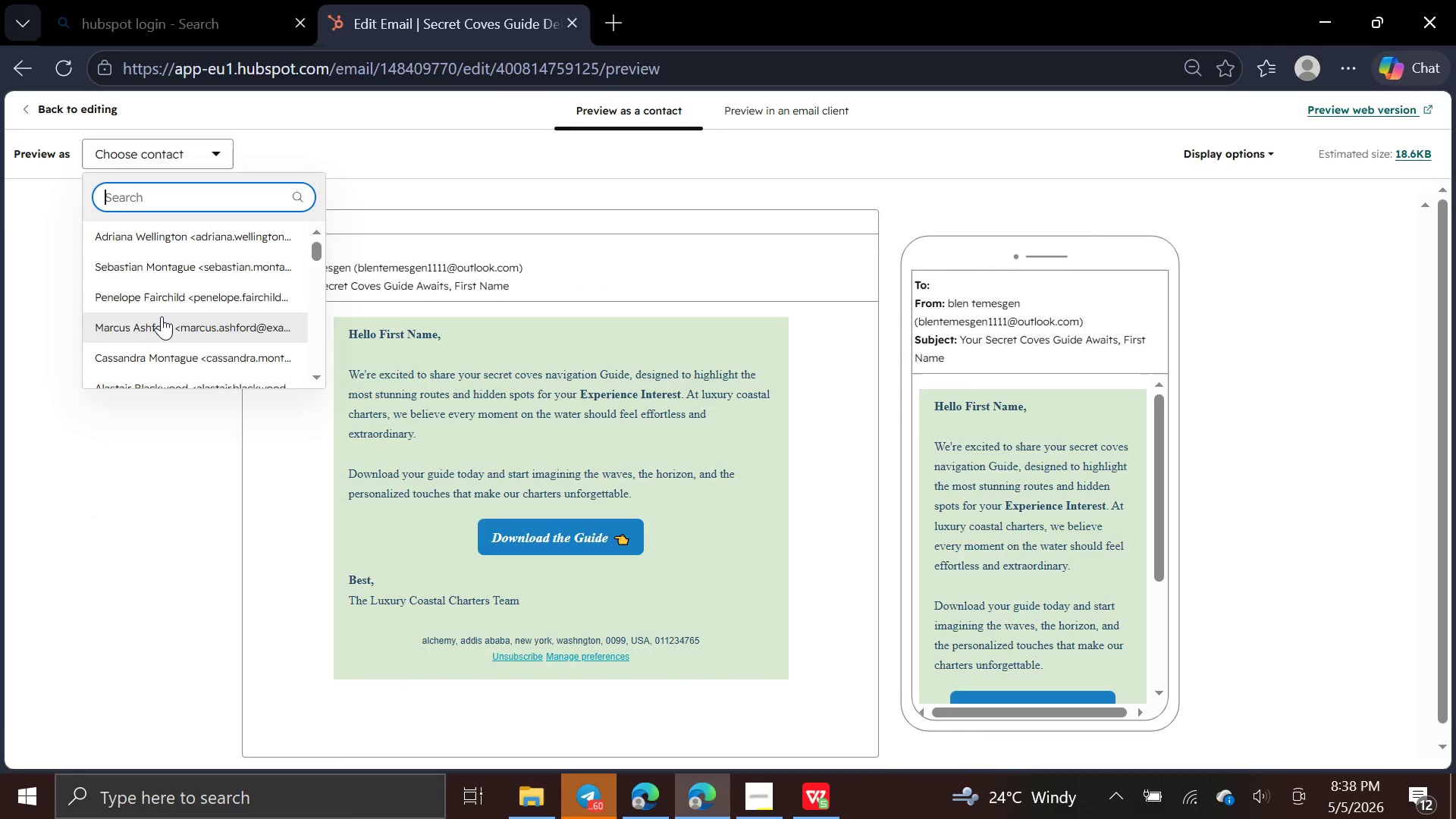 
left_click([162, 316])
 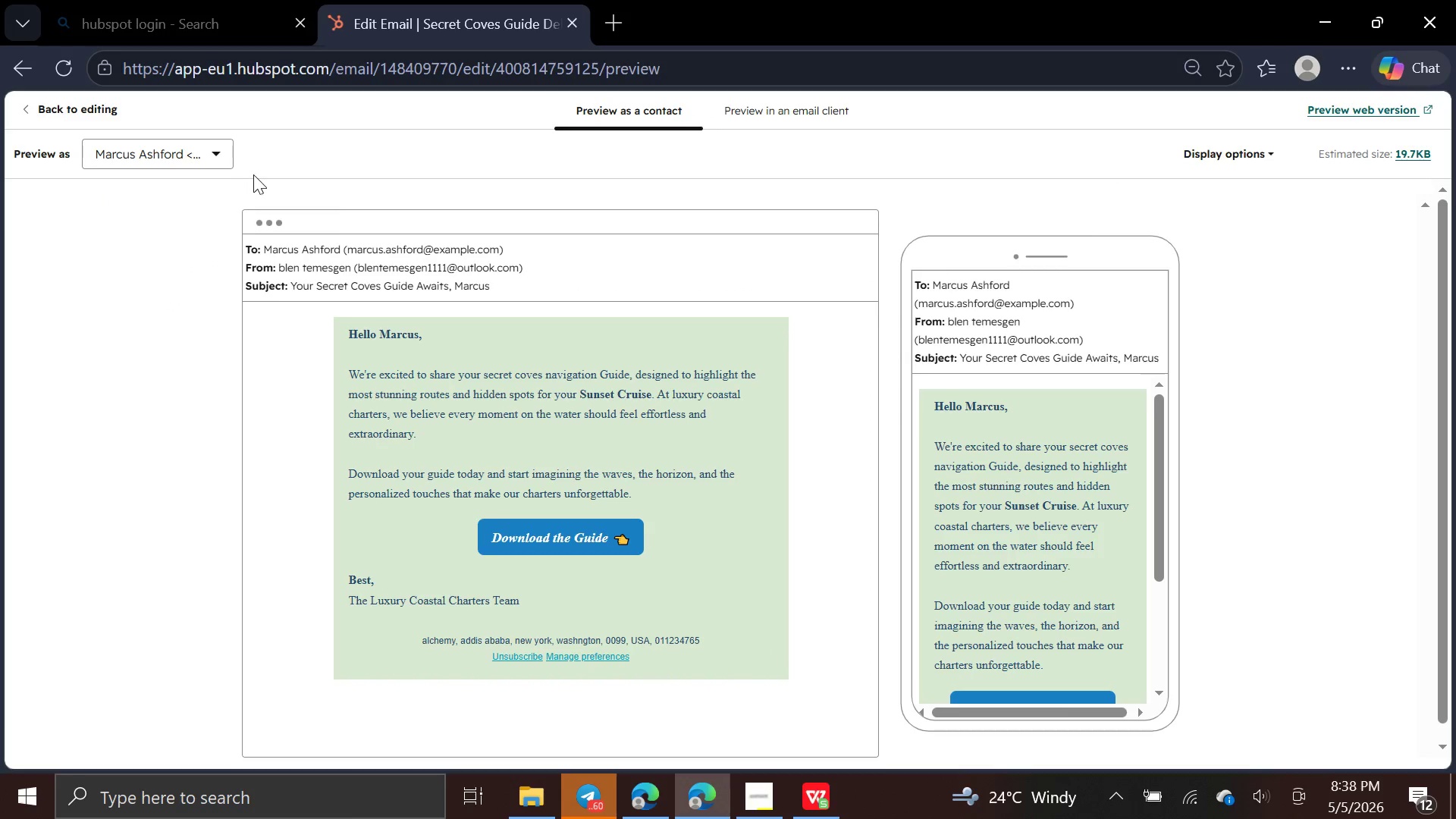 
left_click([224, 158])
 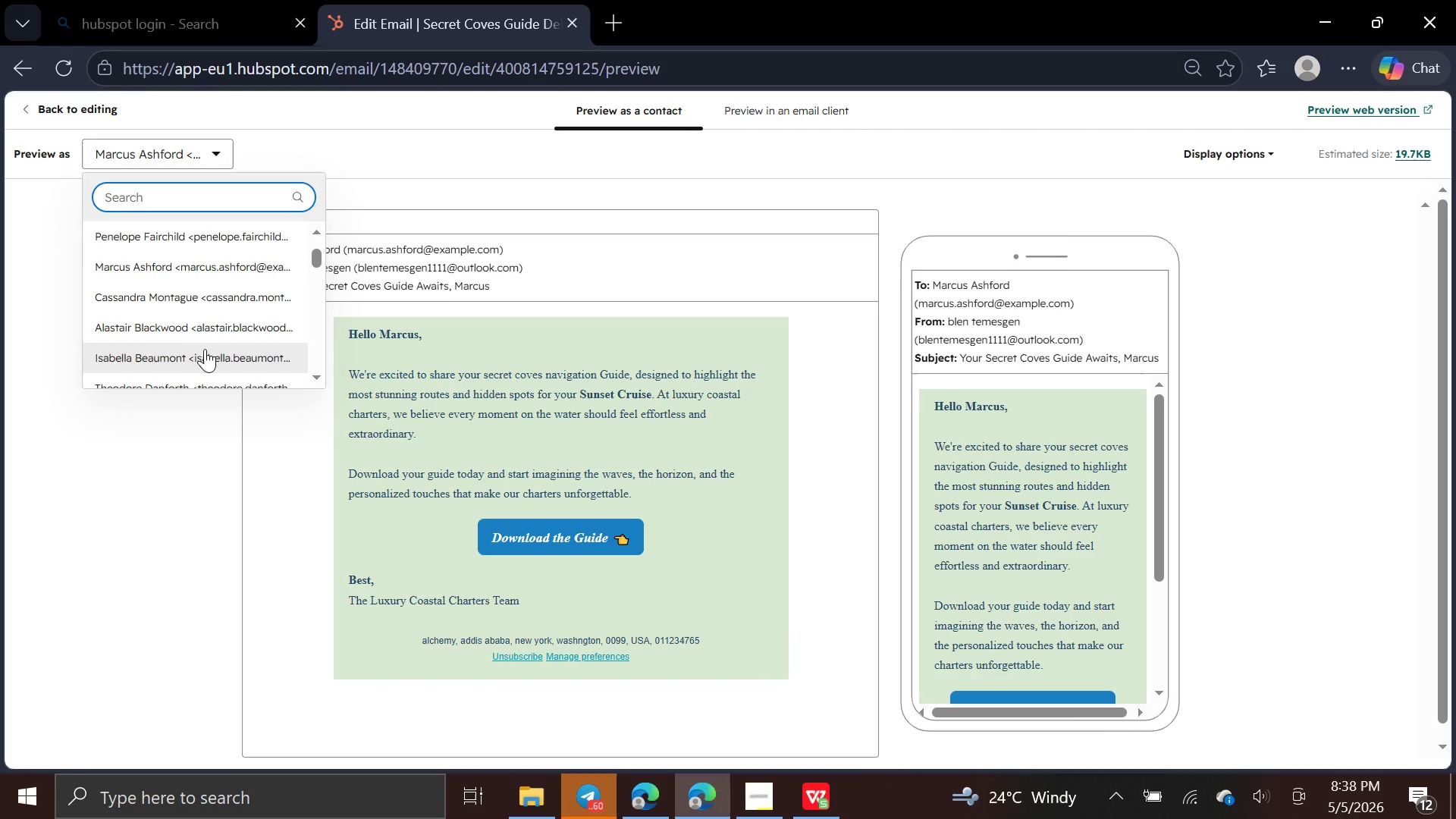 
left_click([205, 355])
 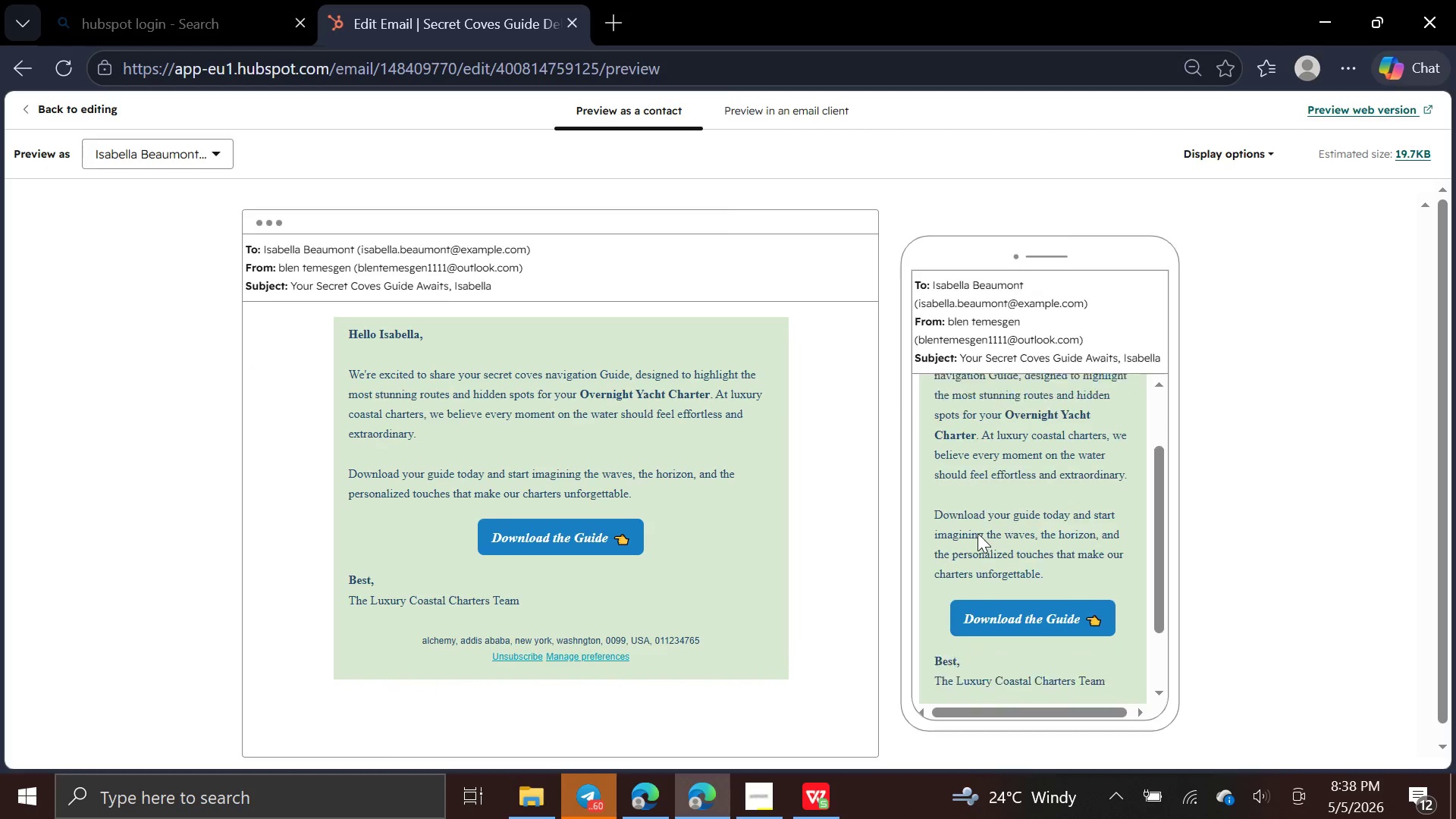 
wait(9.08)
 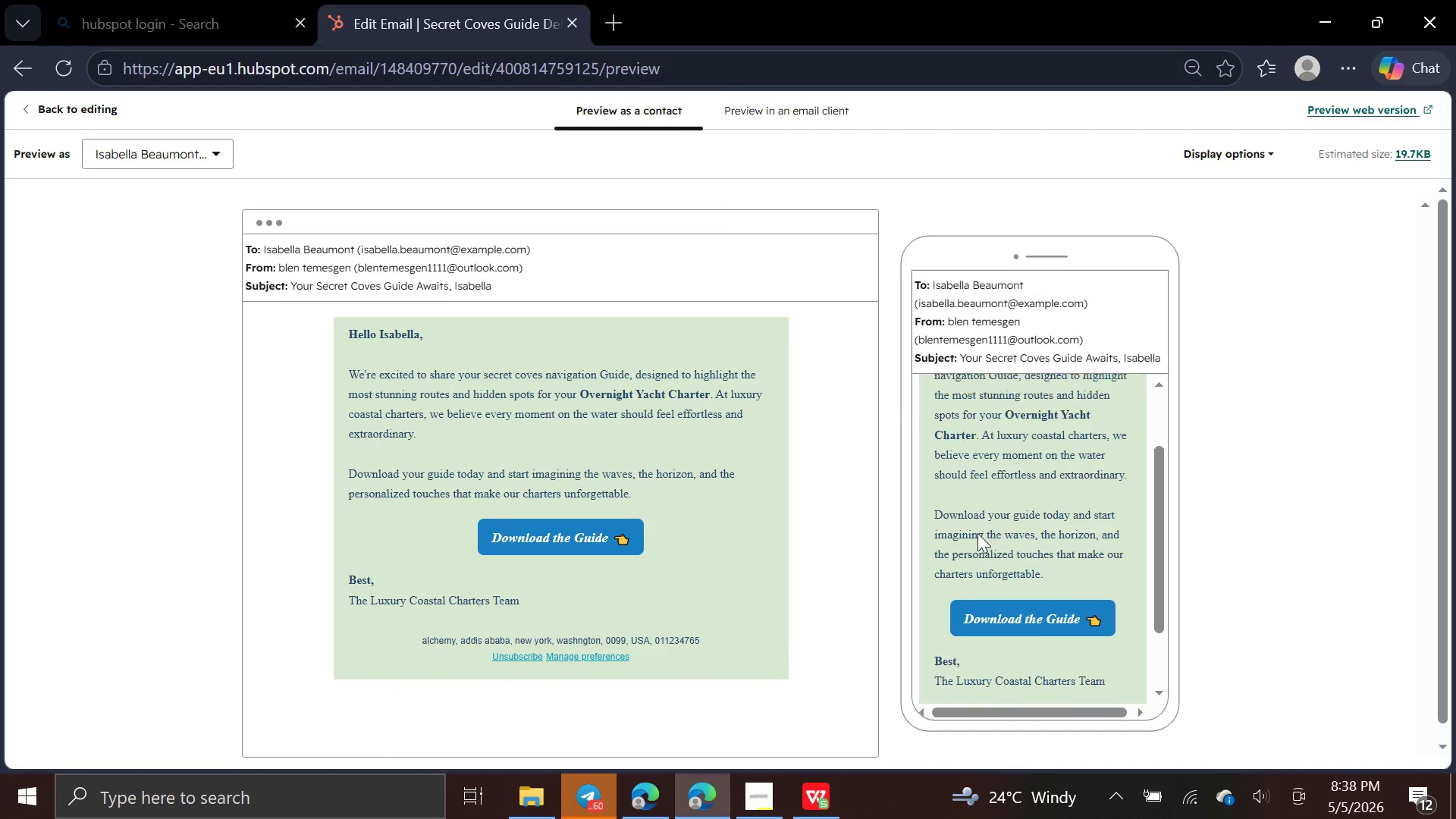 
left_click([96, 109])
 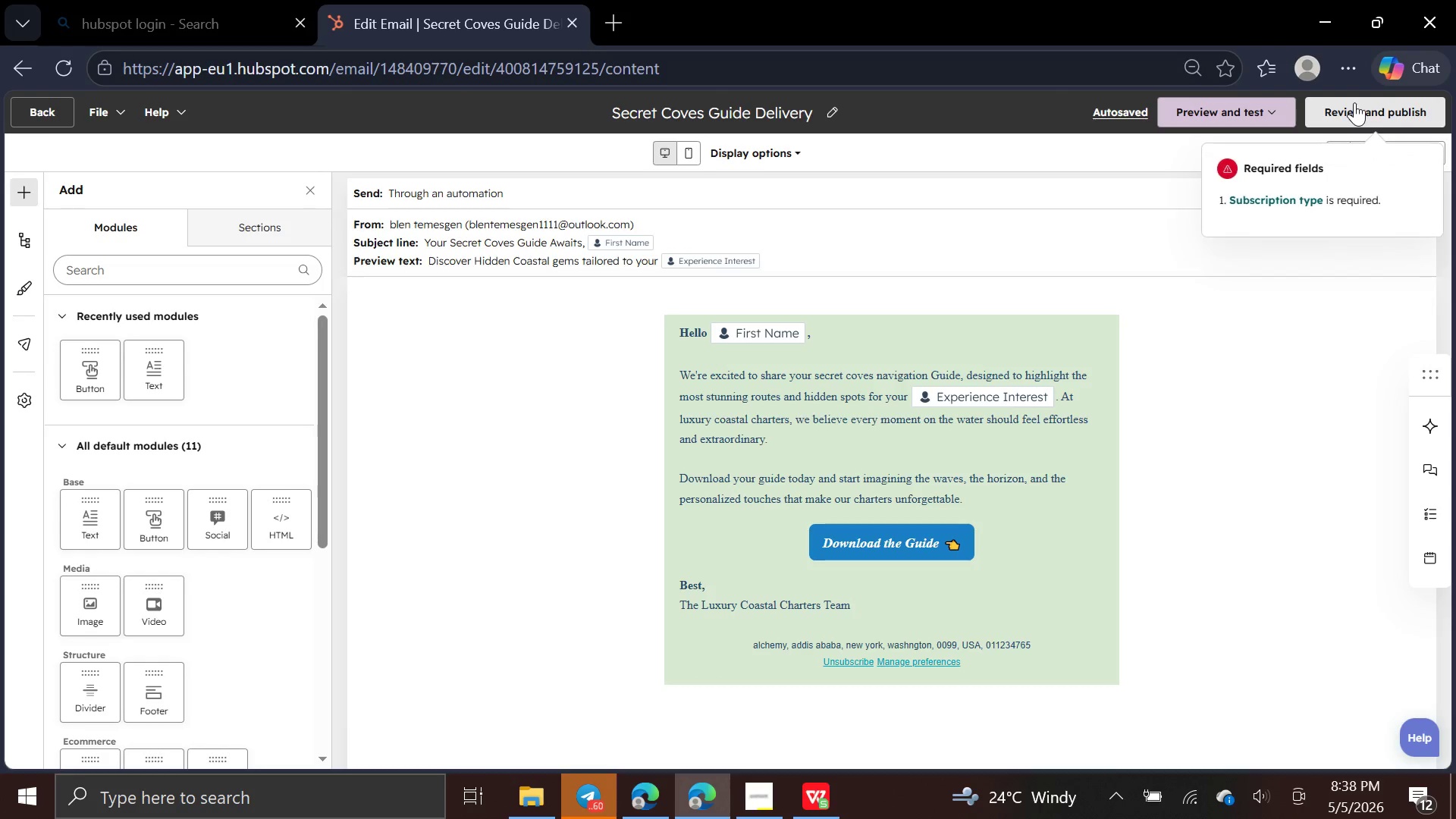 
left_click([1286, 201])
 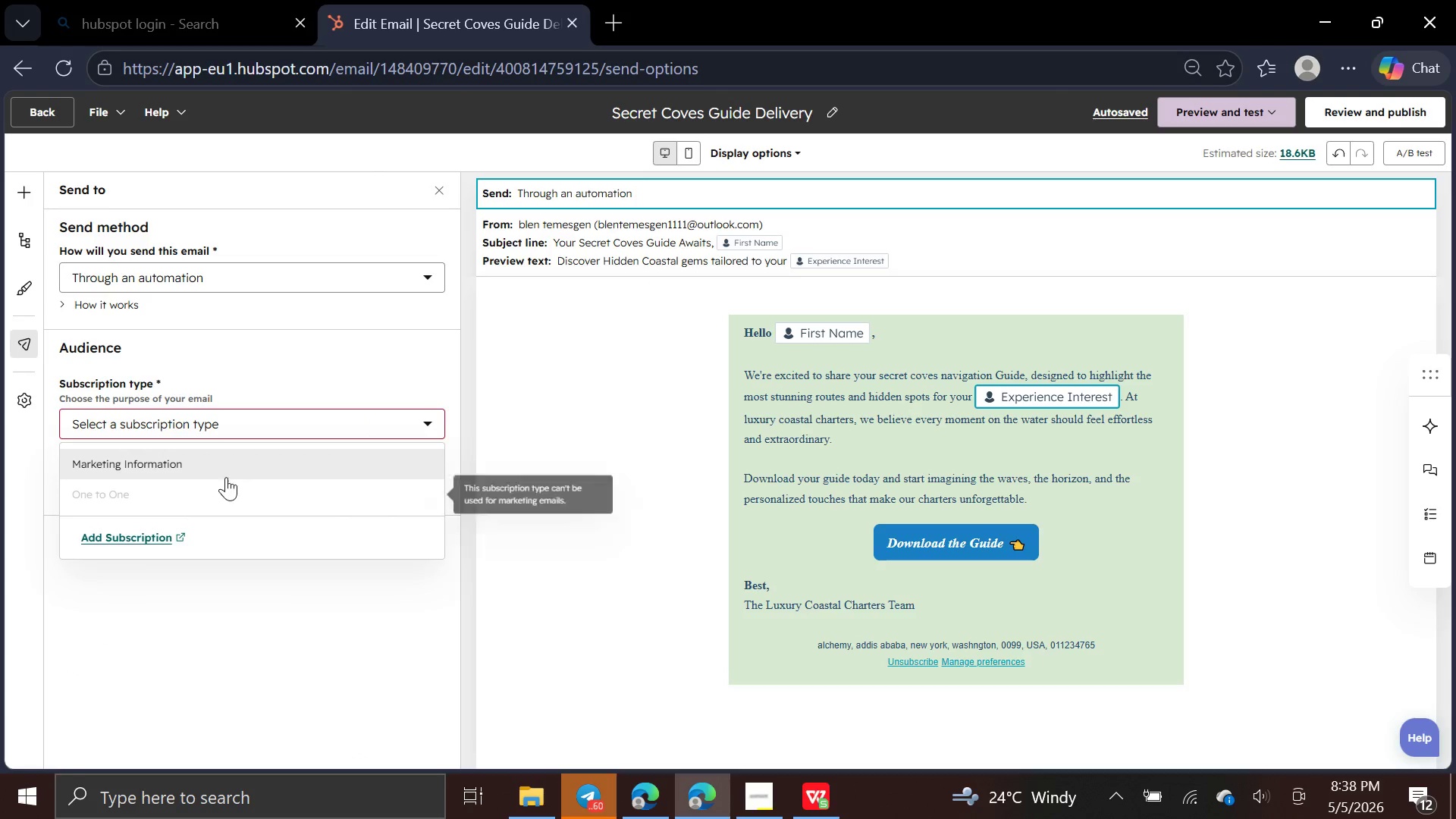 
left_click([238, 469])
 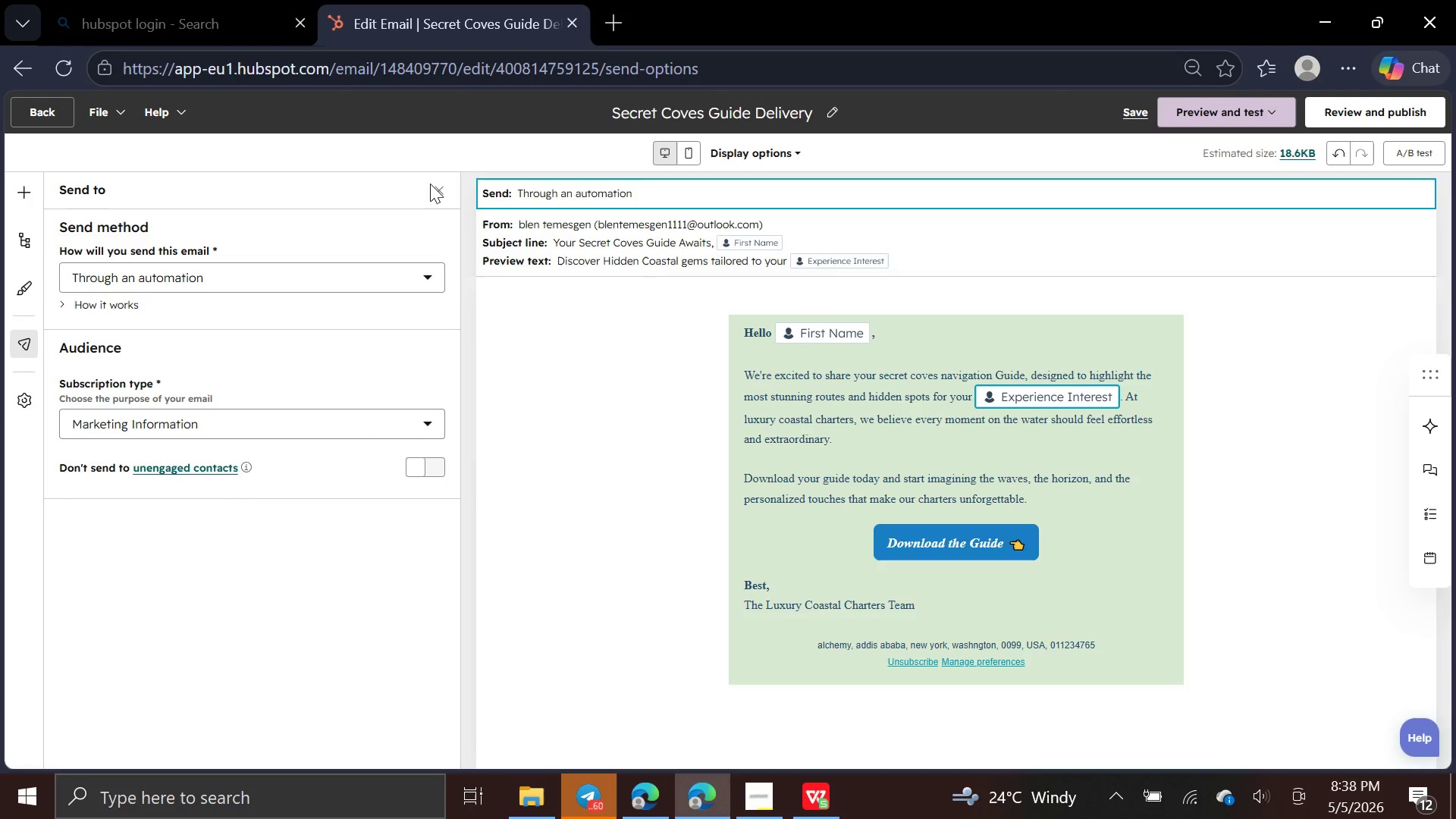 
left_click([432, 184])
 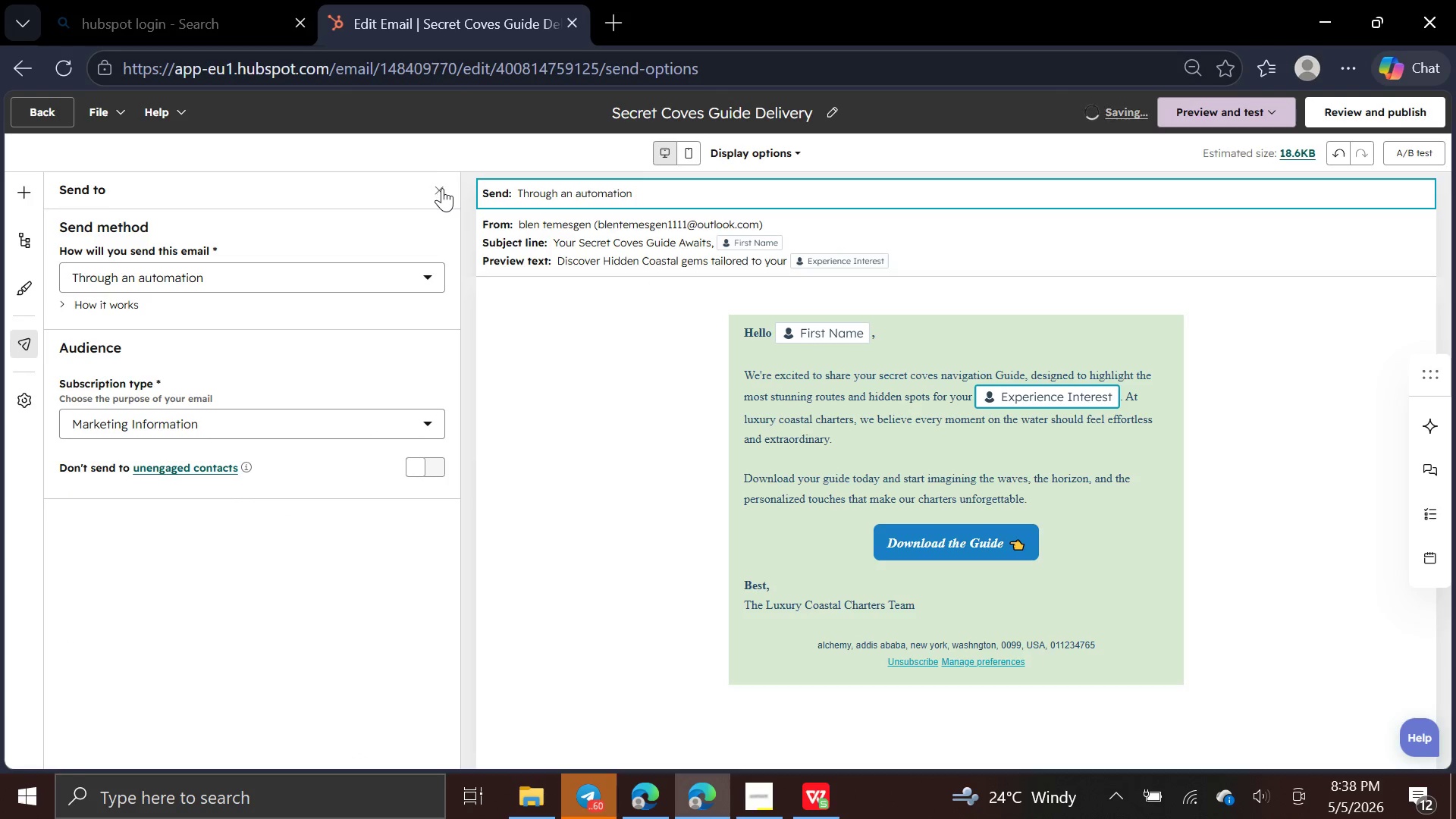 
left_click([442, 188])
 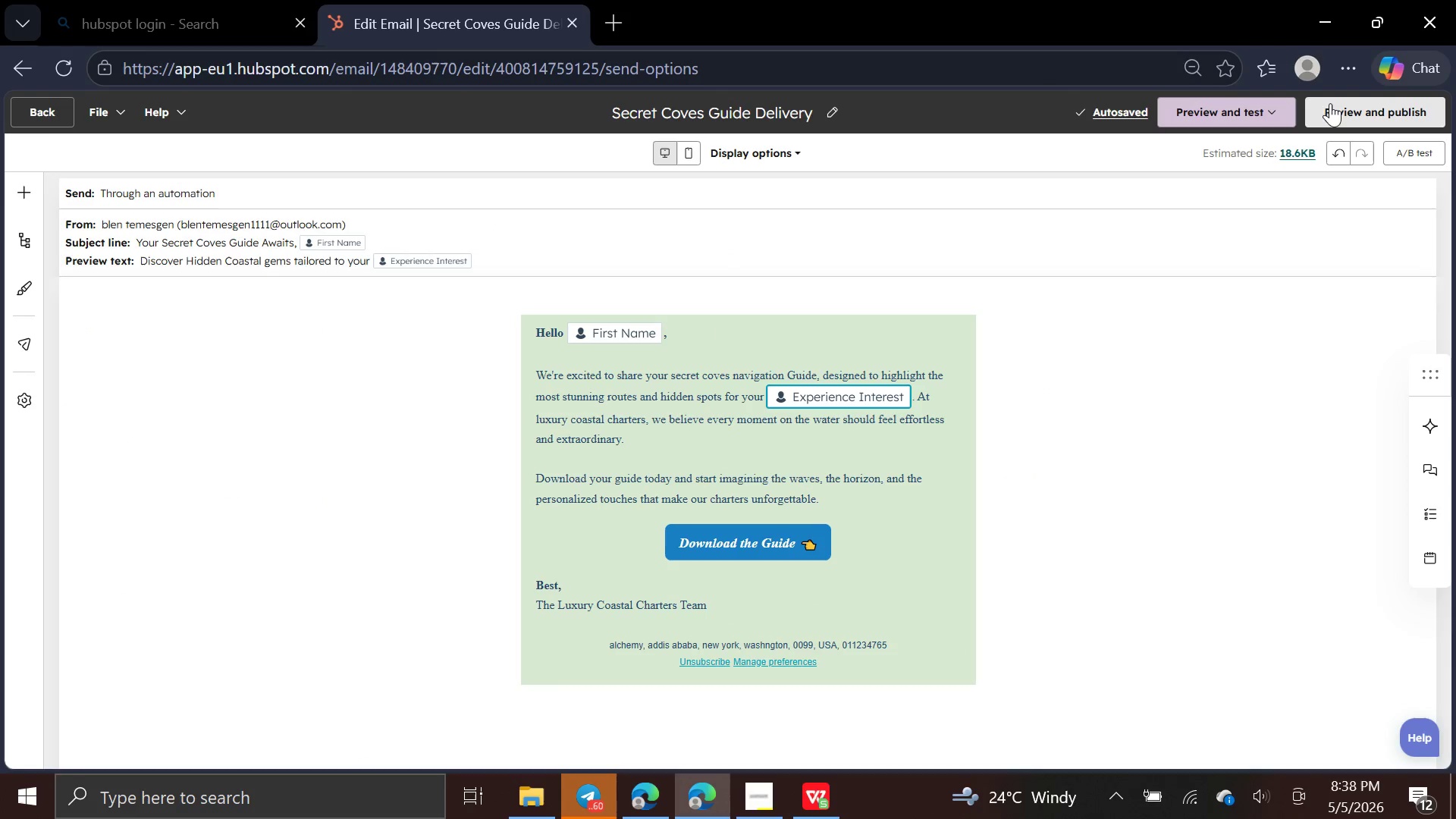 
left_click([1336, 108])
 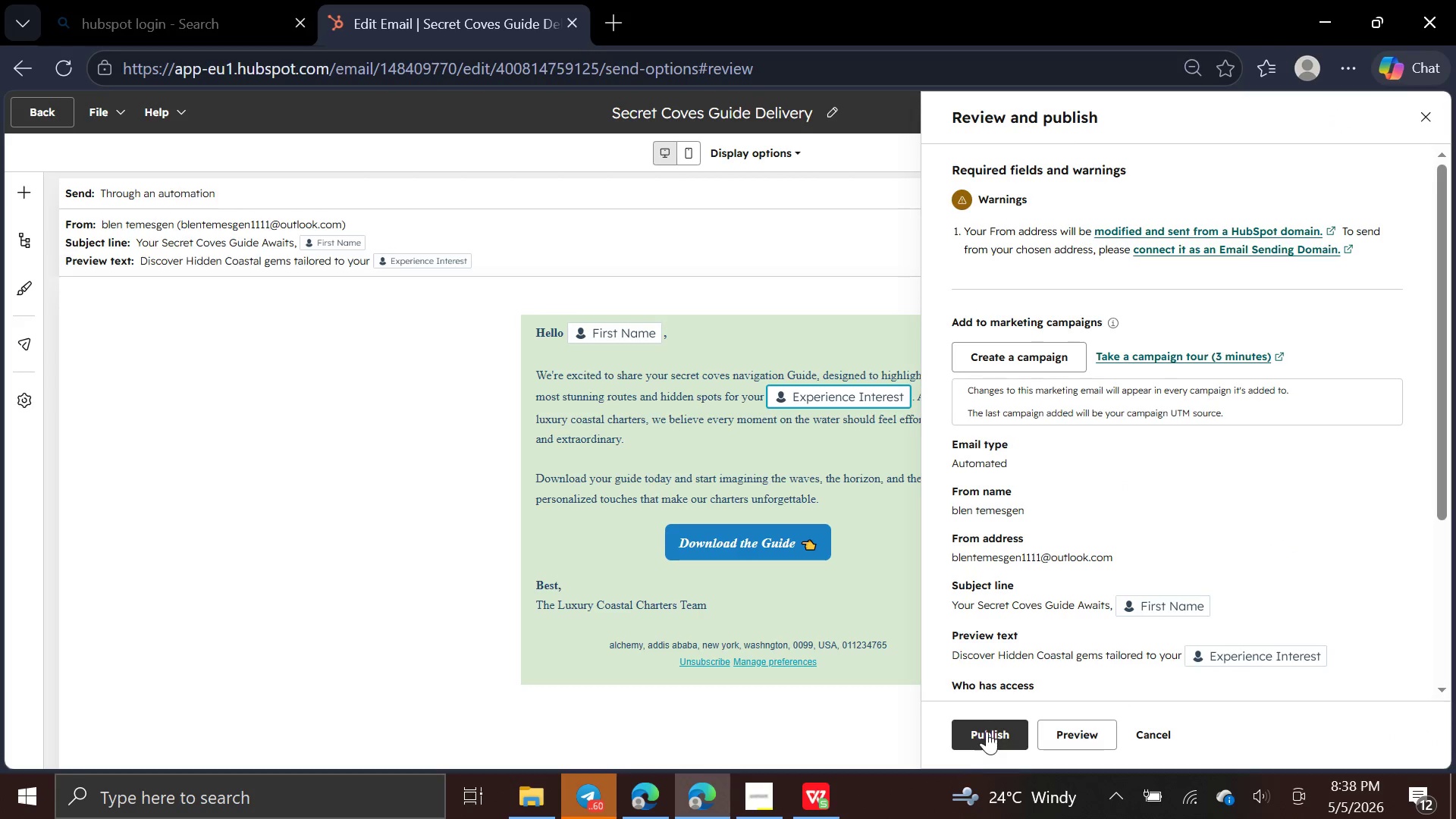 
left_click([987, 728])
 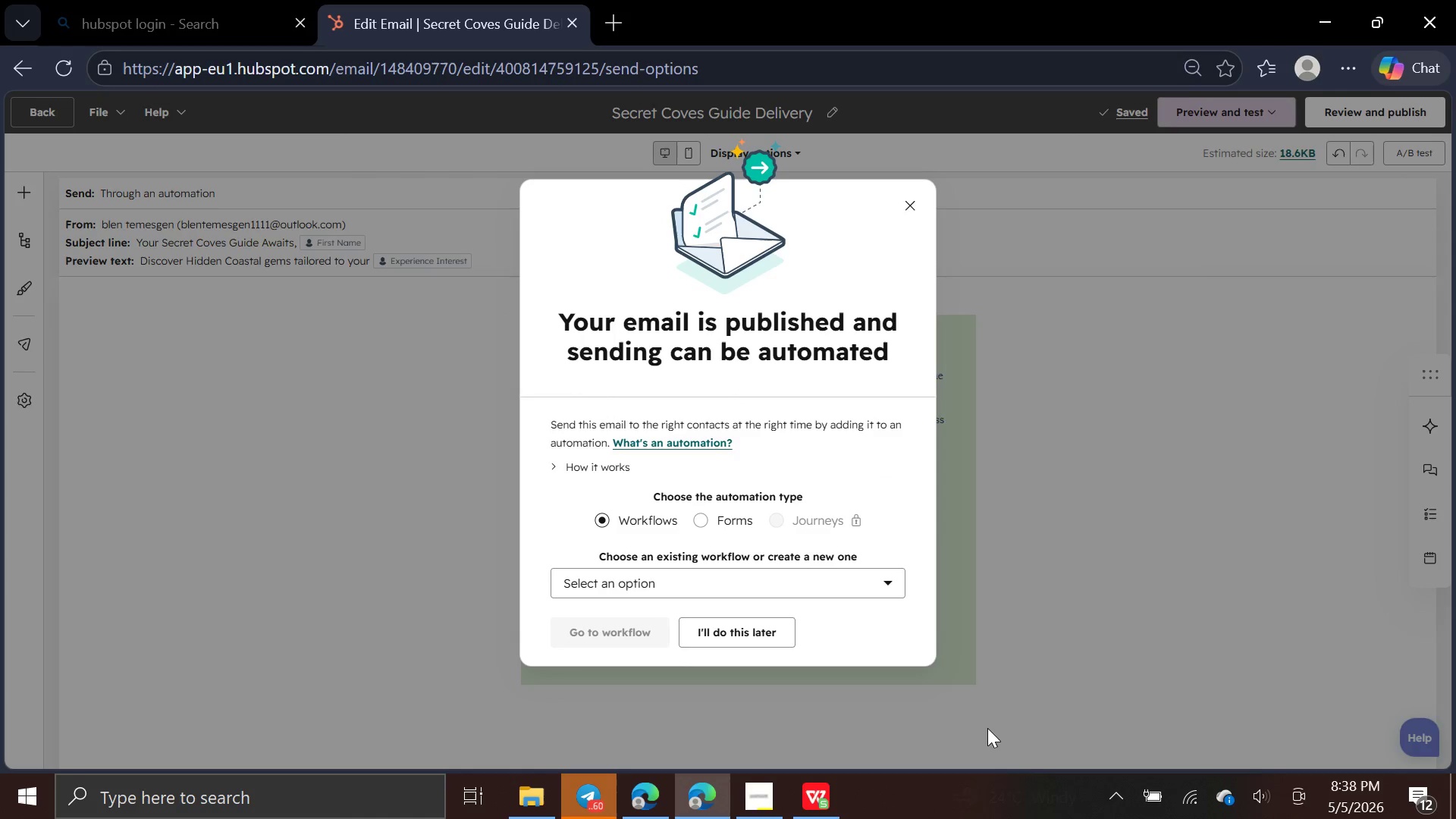 
wait(7.94)
 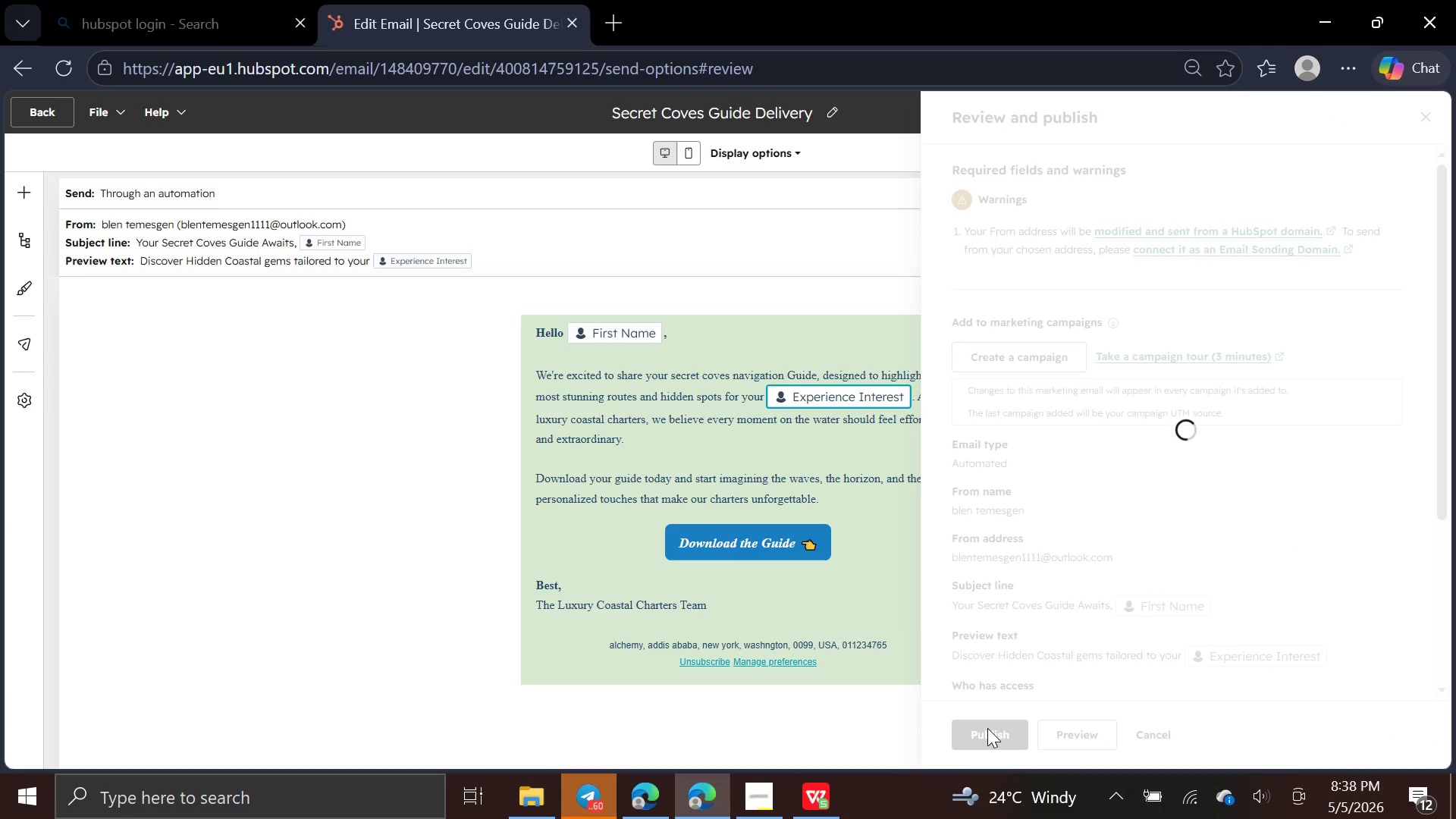 
left_click([761, 635])
 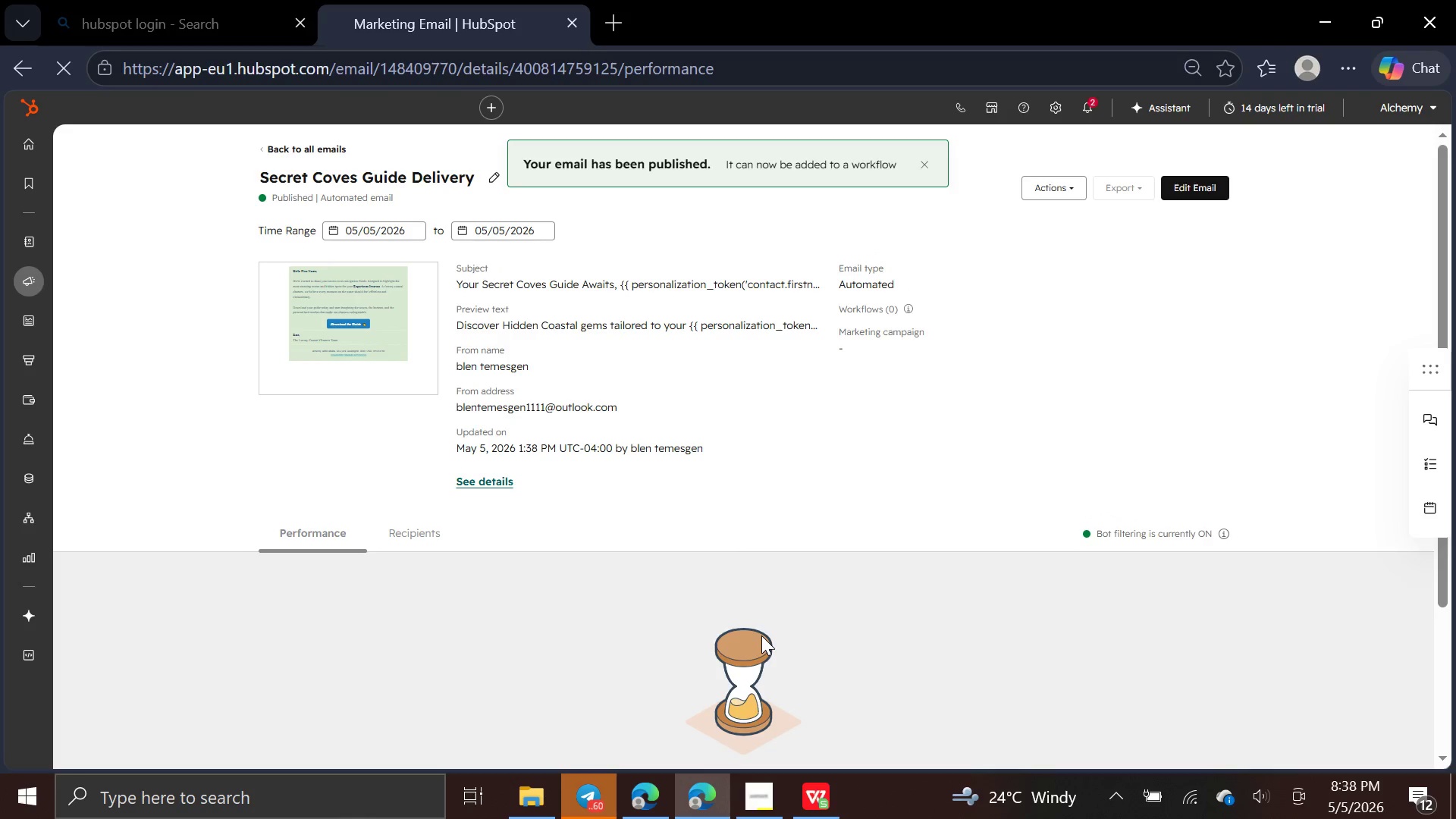 
wait(9.58)
 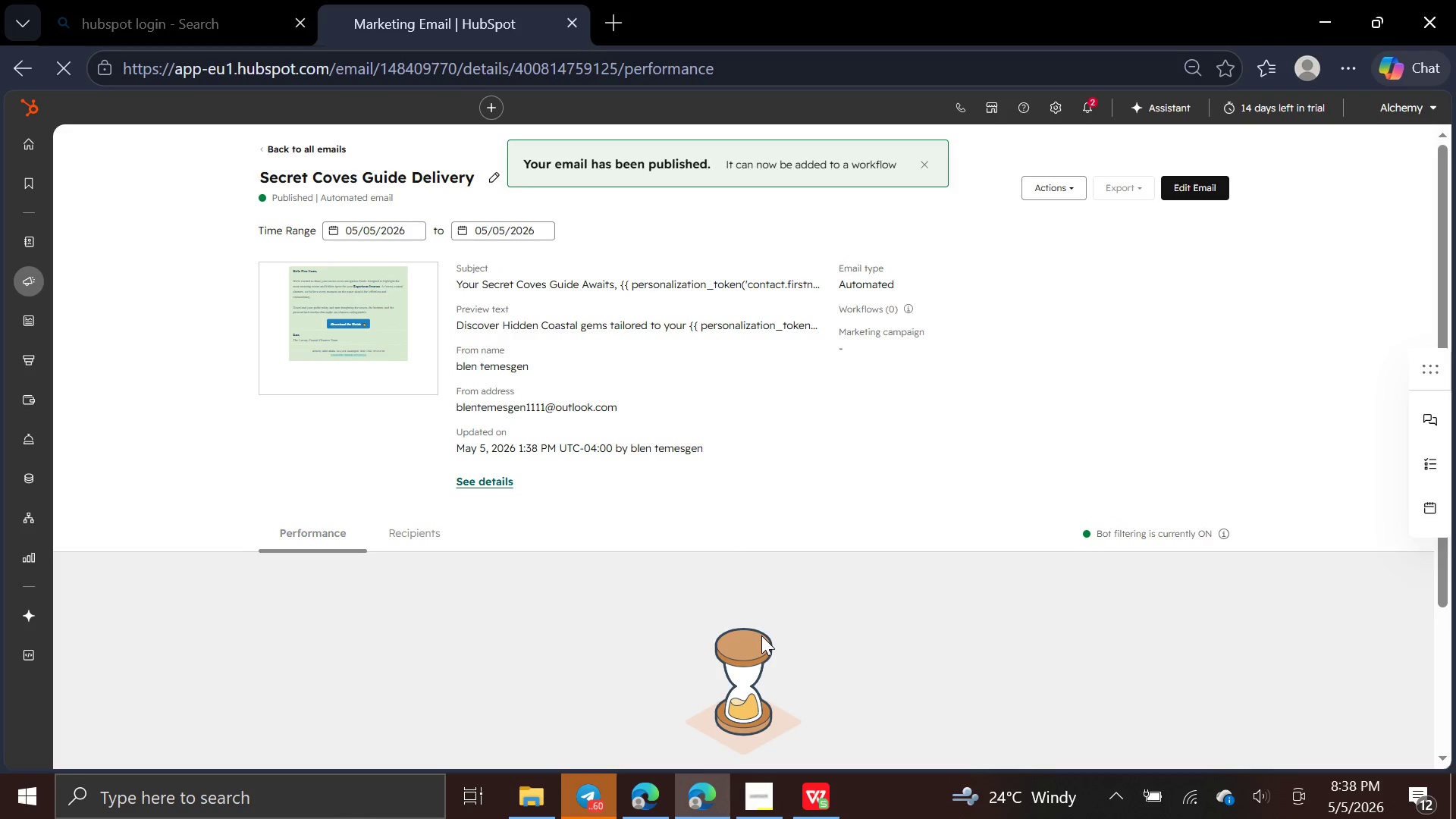 
left_click([287, 144])
 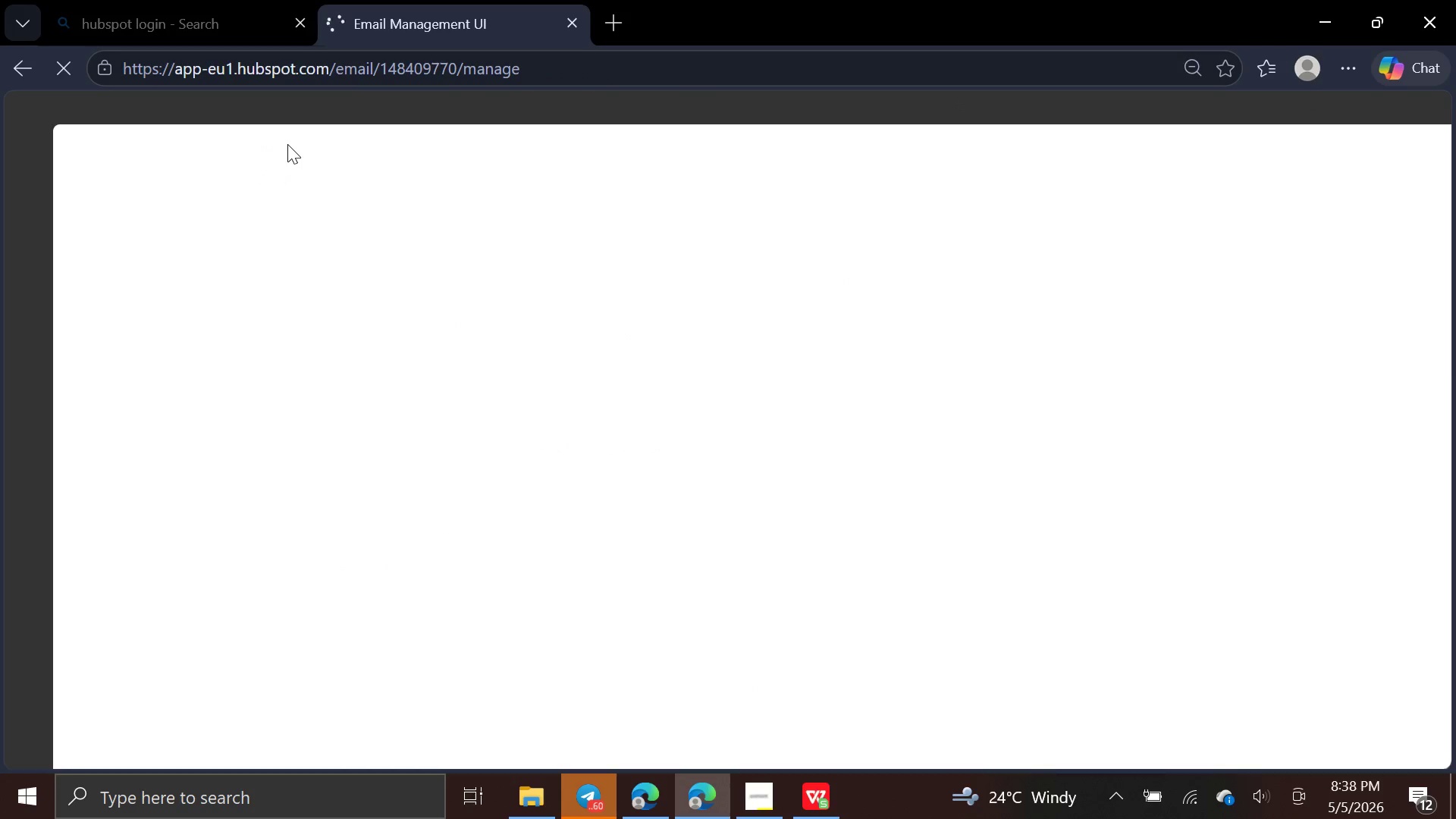 
mouse_move([342, 347])
 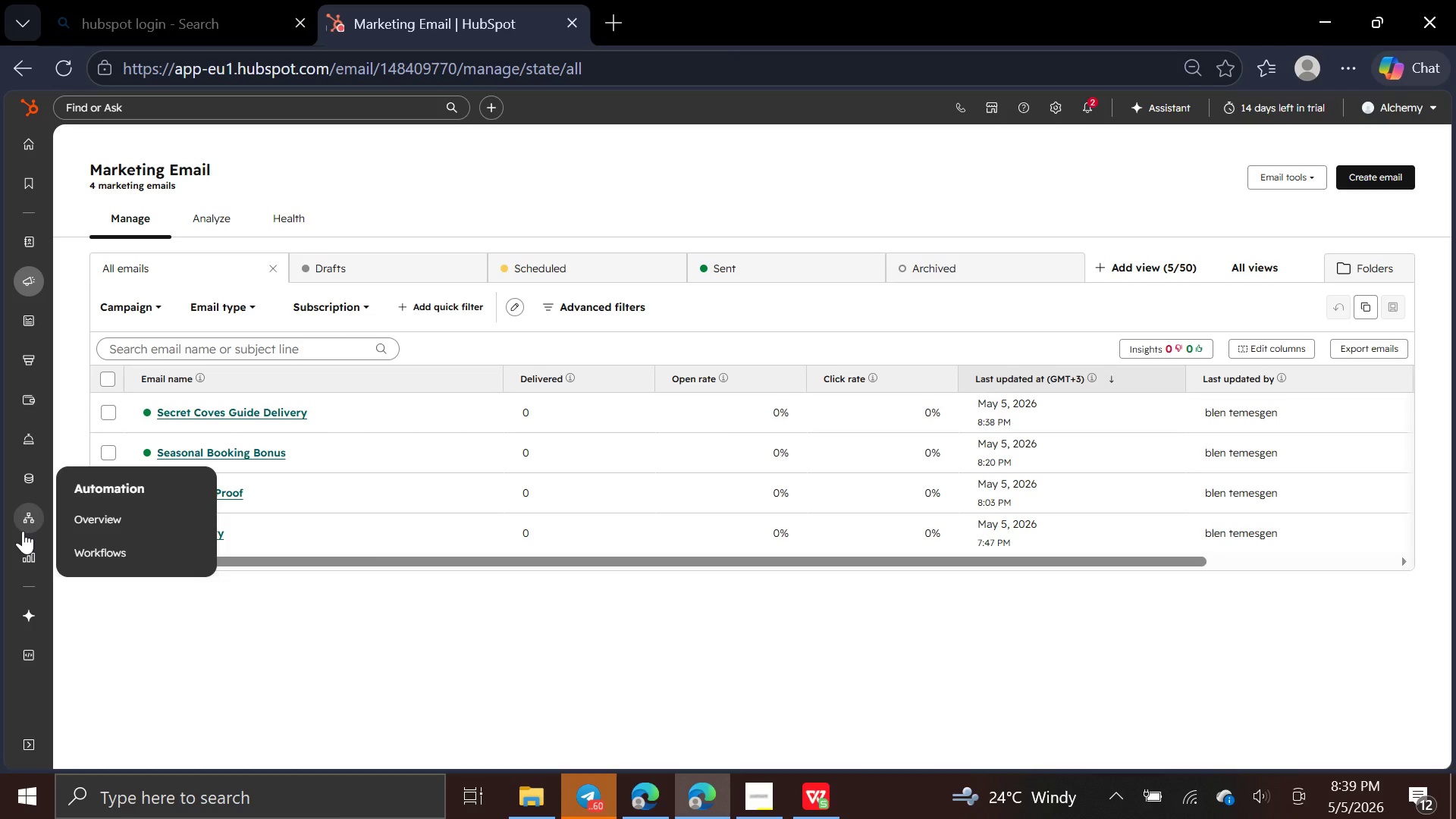 
wait(8.01)
 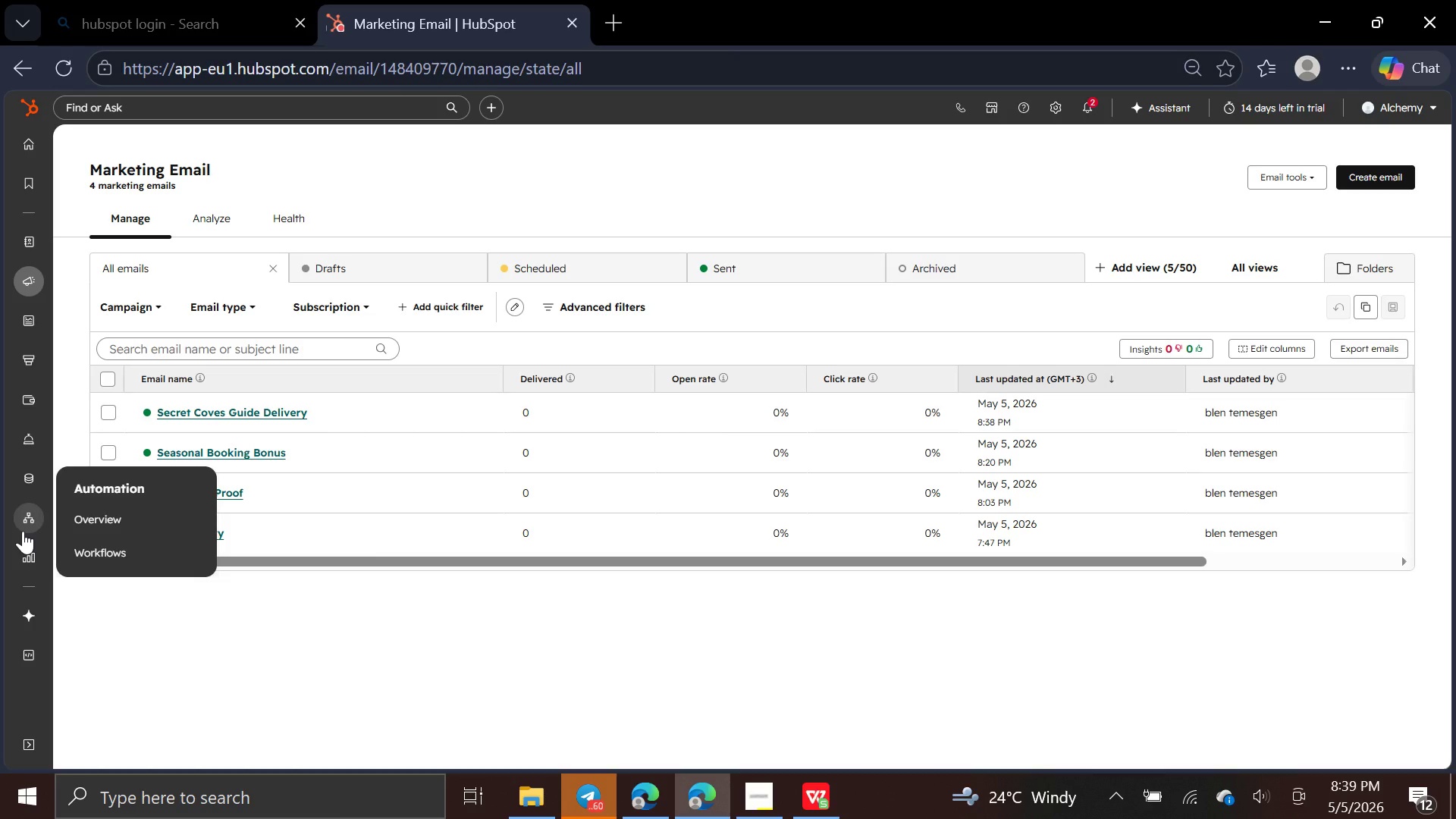 
left_click([77, 544])
 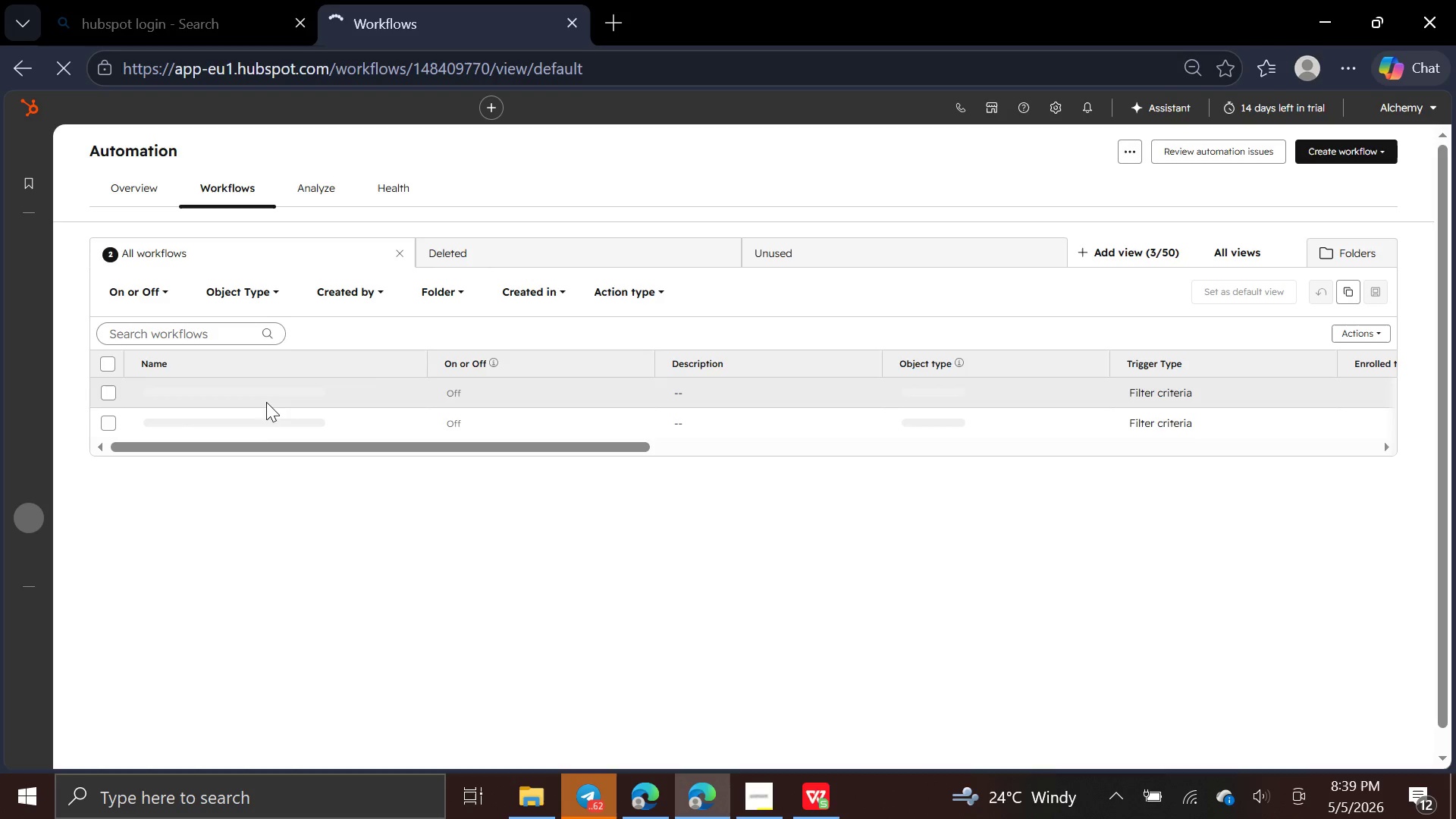 
wait(10.92)
 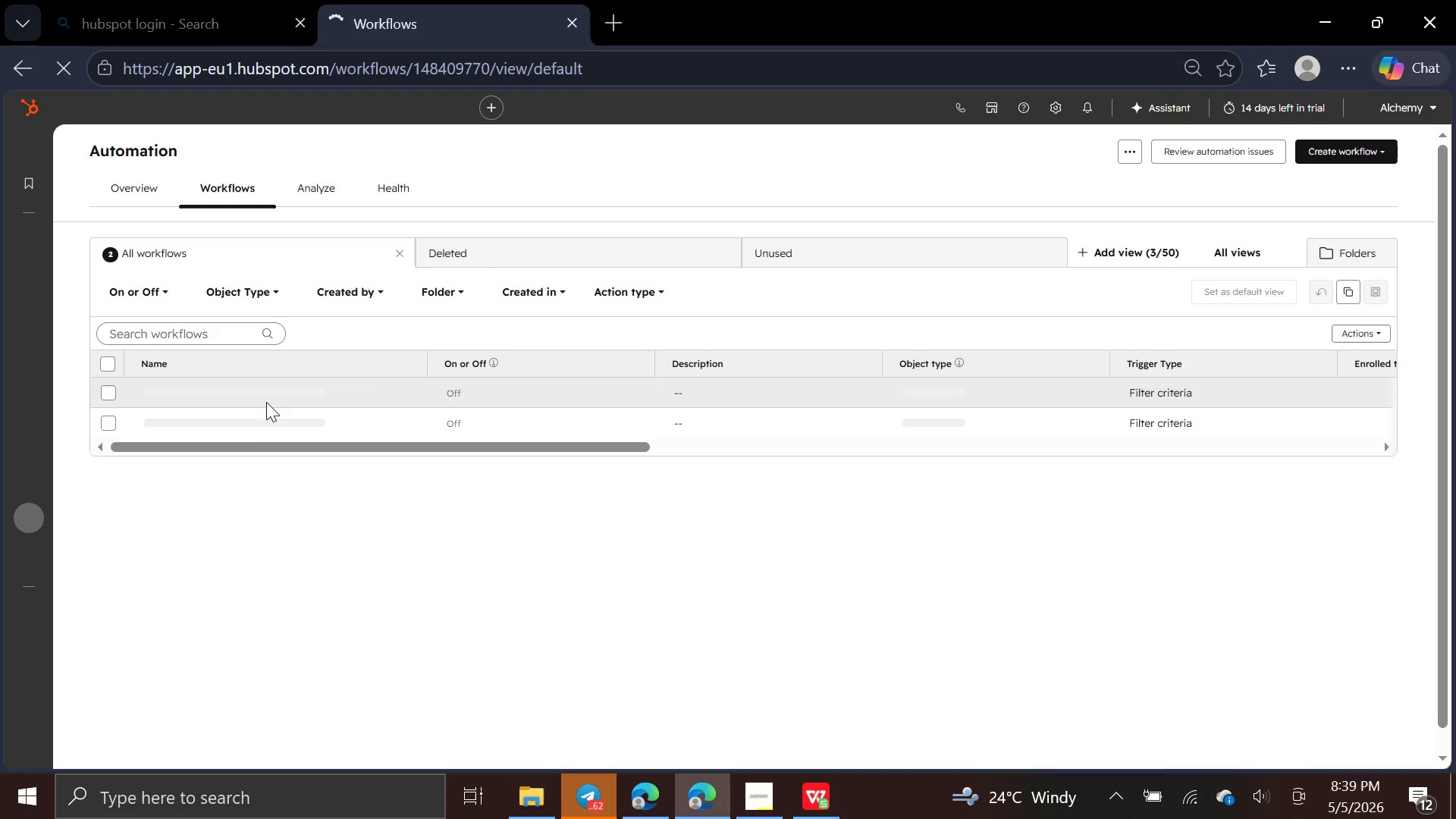 
left_click([213, 515])
 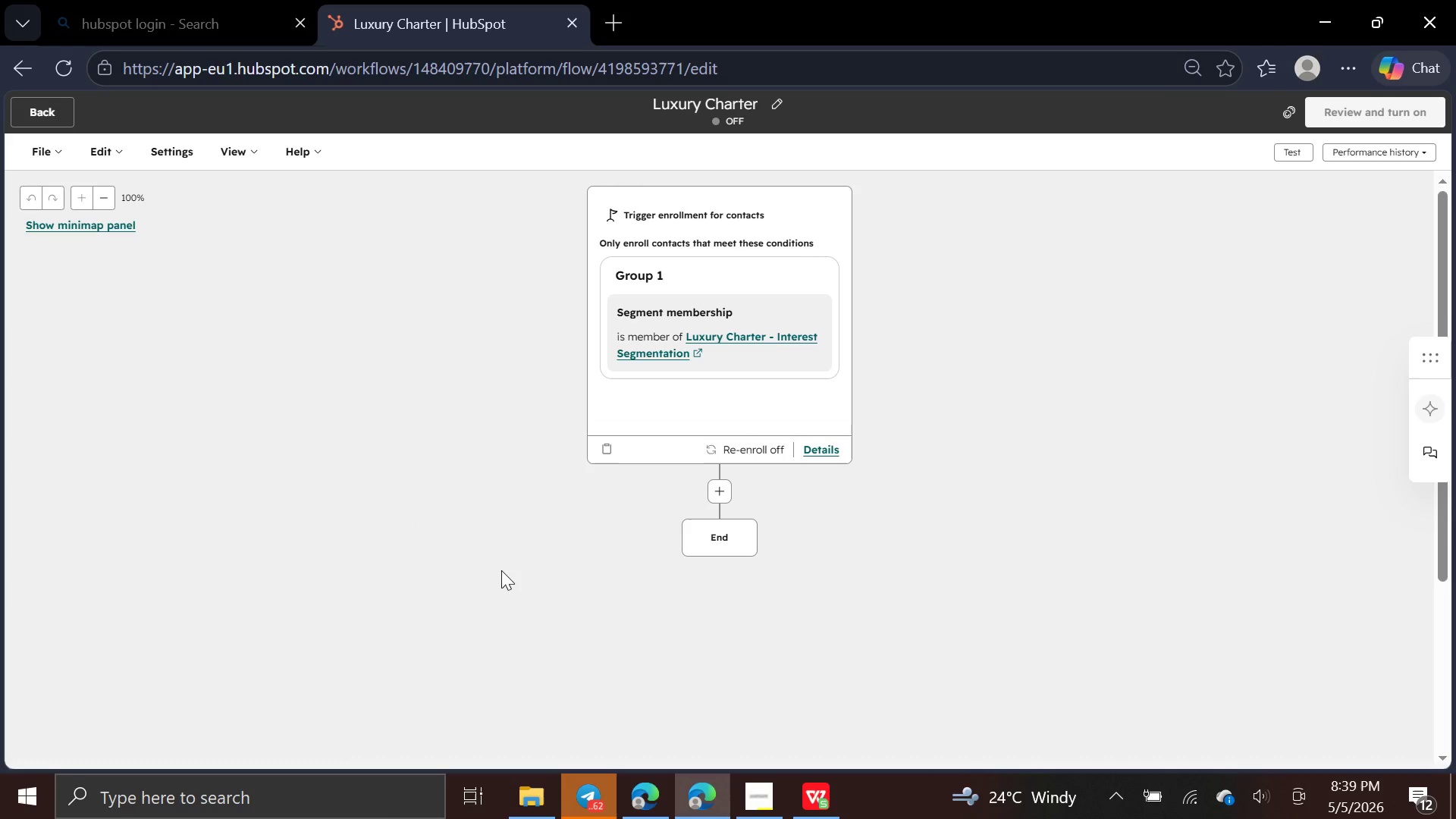 
wait(6.11)
 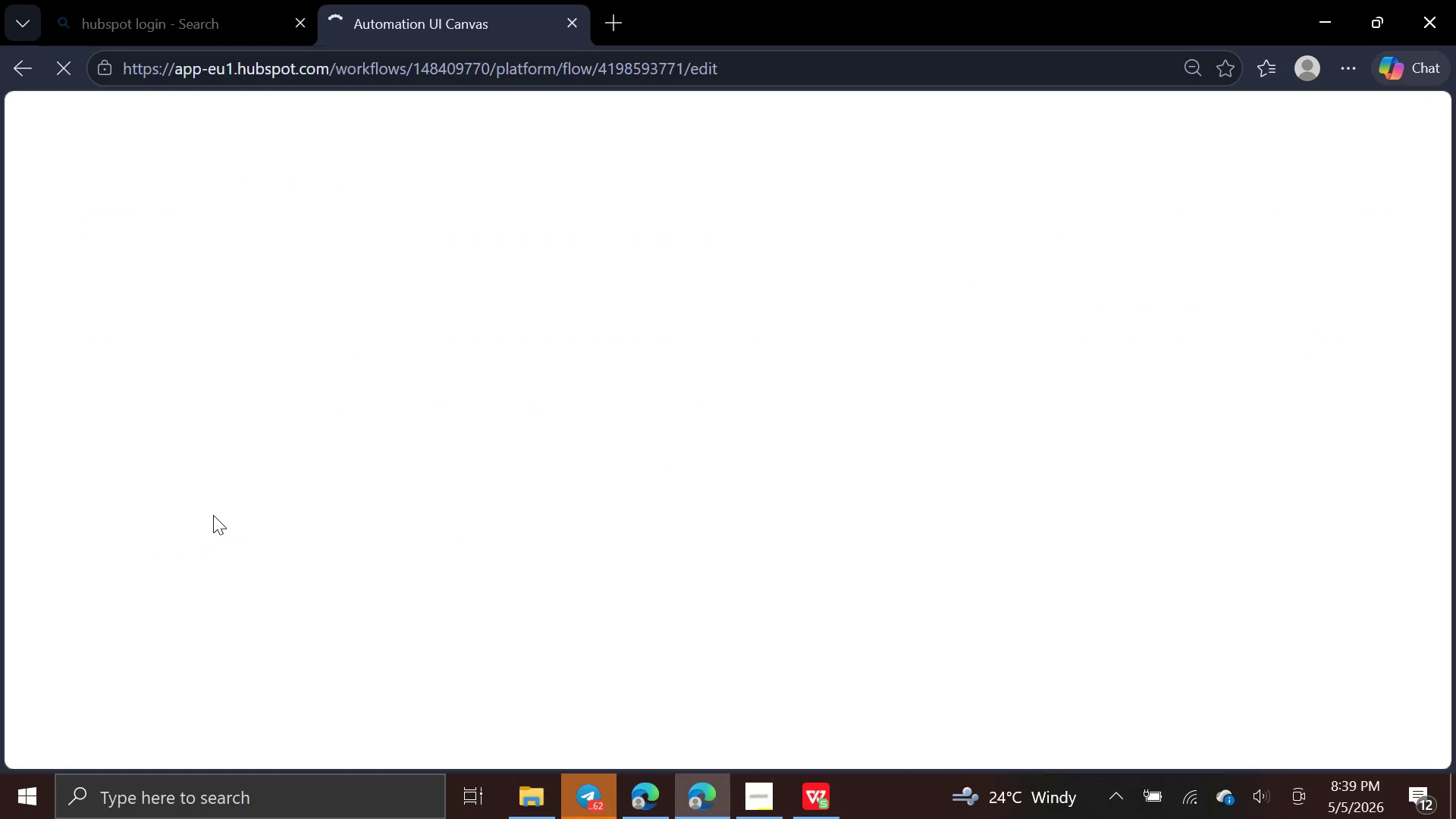 
left_click([714, 488])
 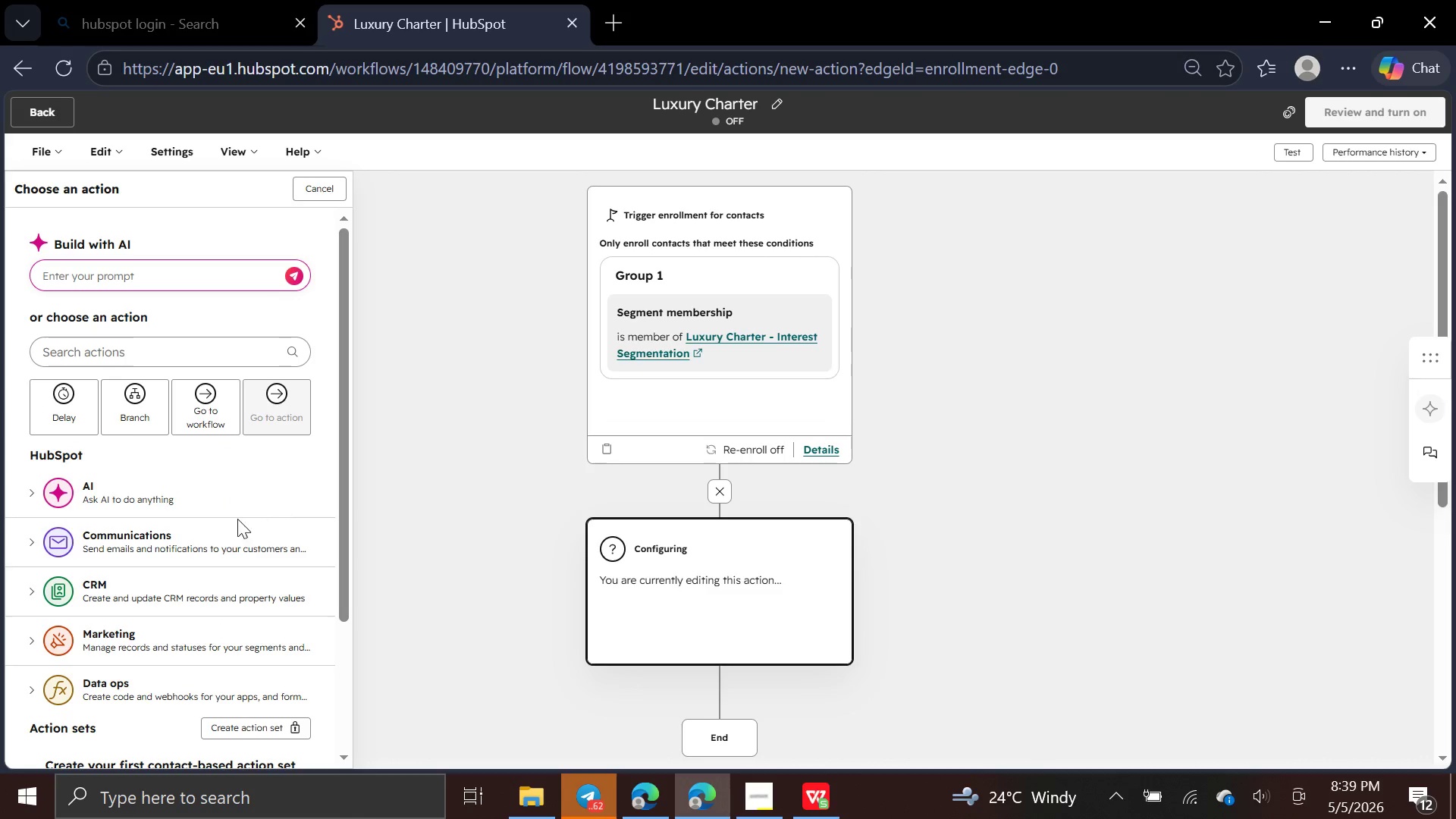 
left_click([221, 544])
 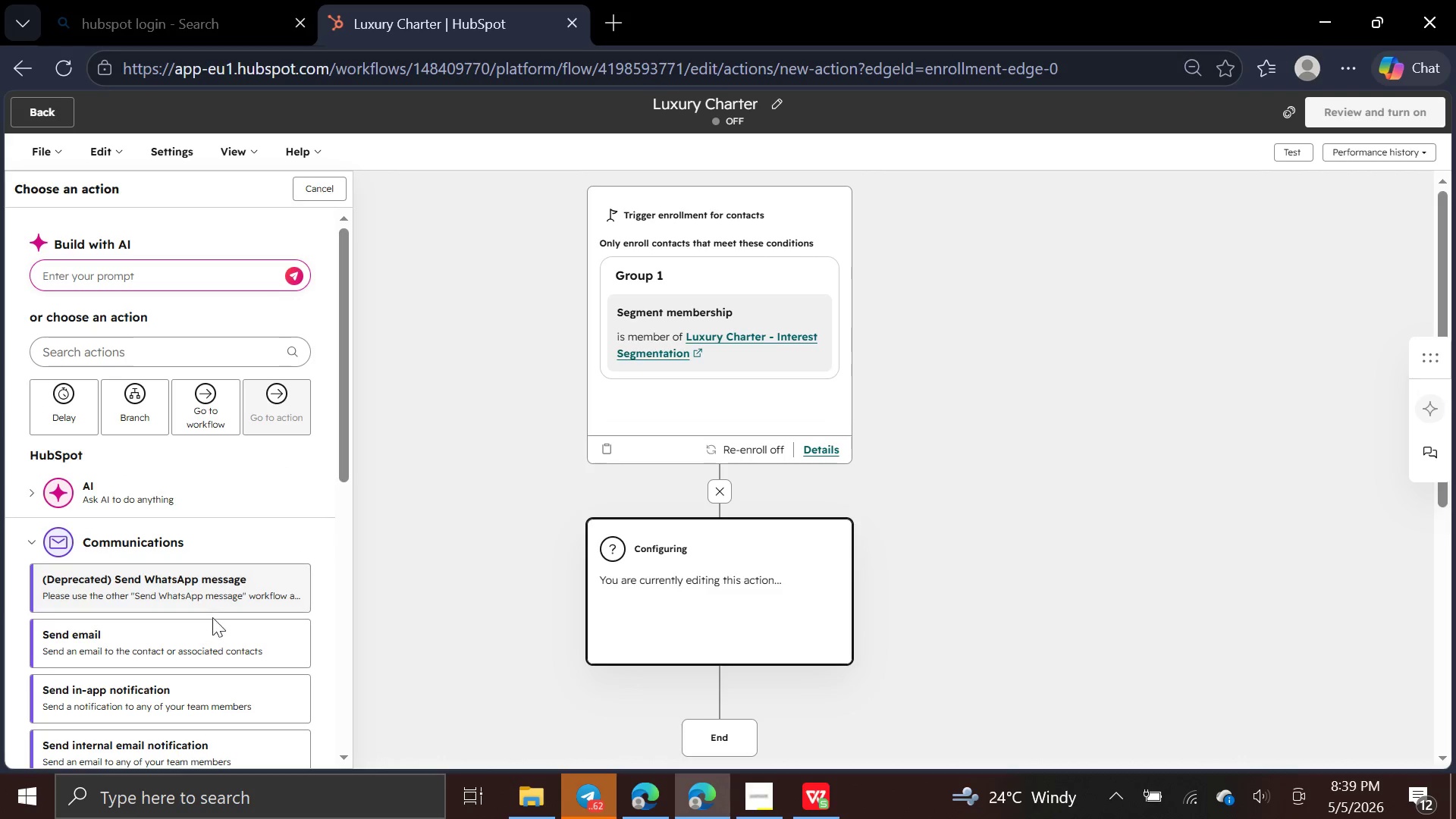 
left_click([212, 626])
 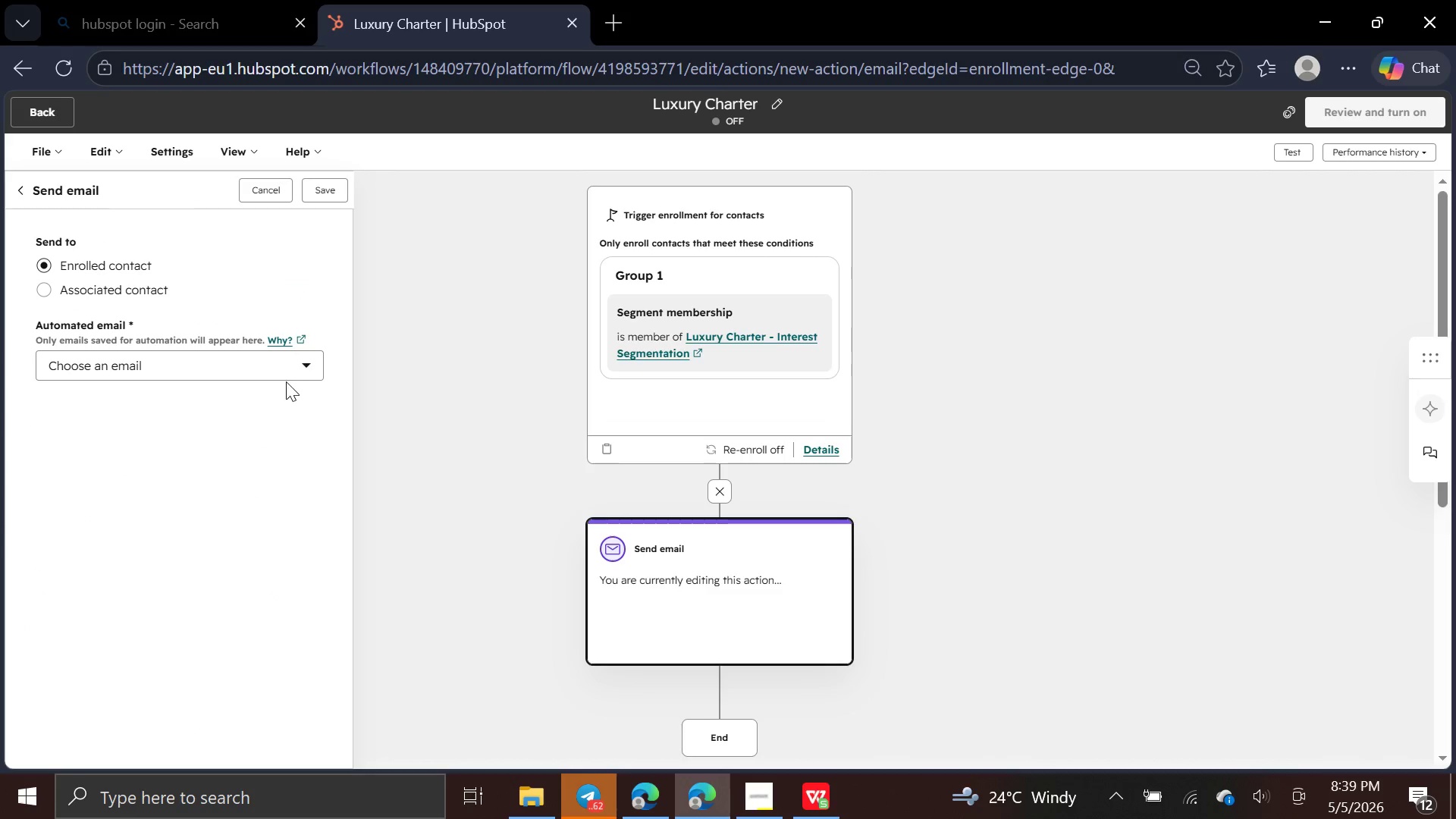 
left_click([295, 369])
 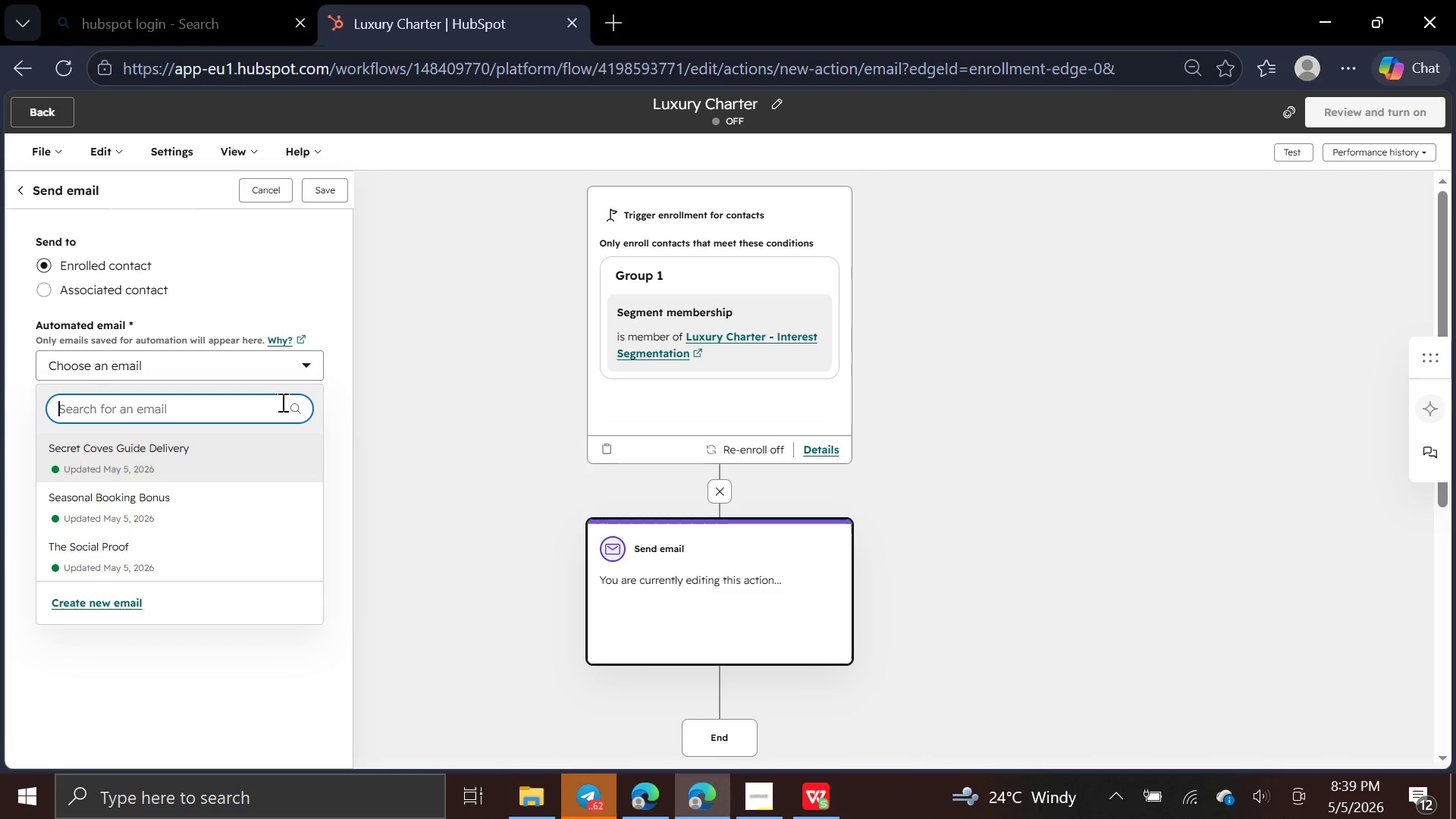 
mouse_move([270, 469])
 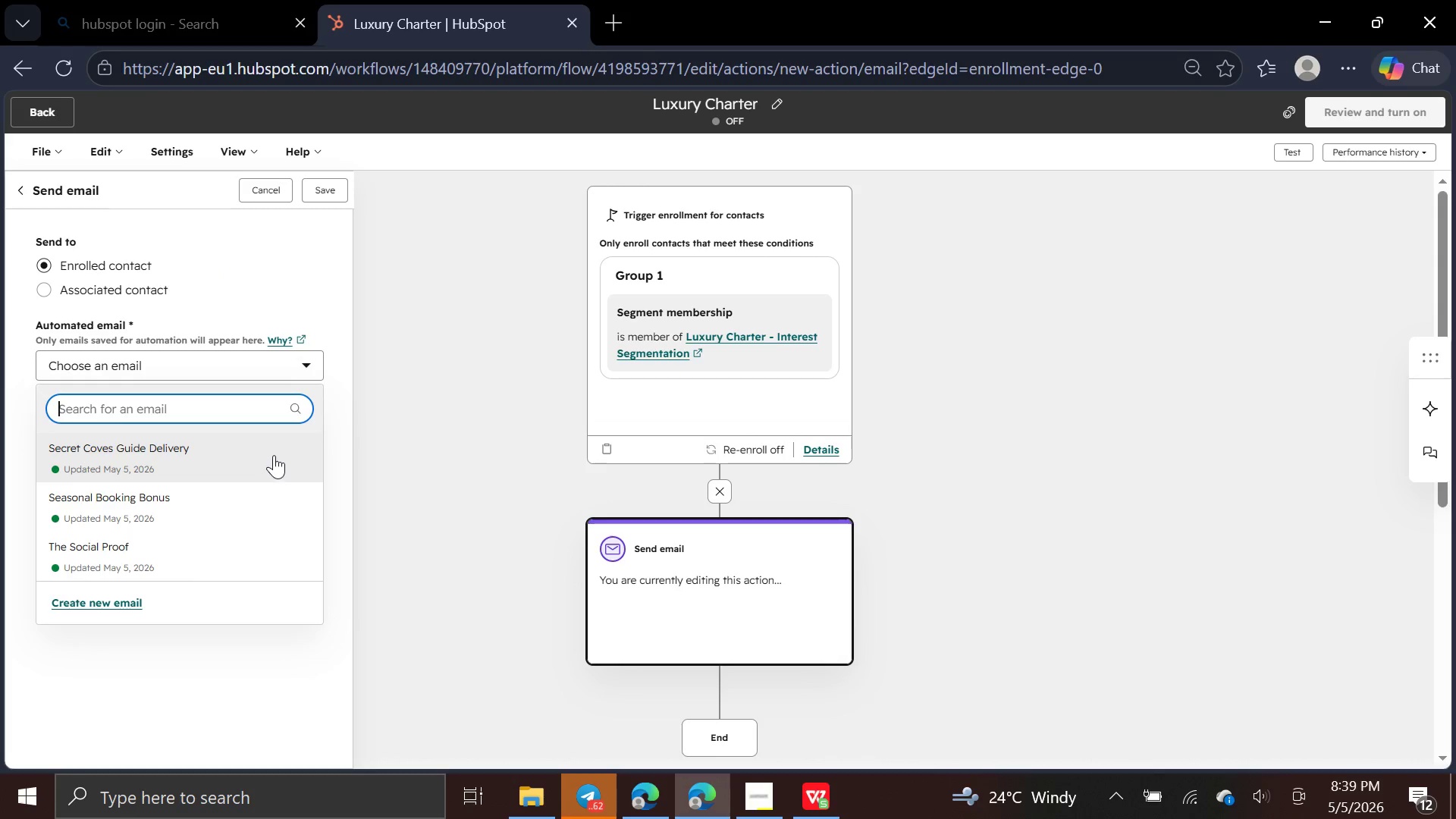 
left_click([274, 452])
 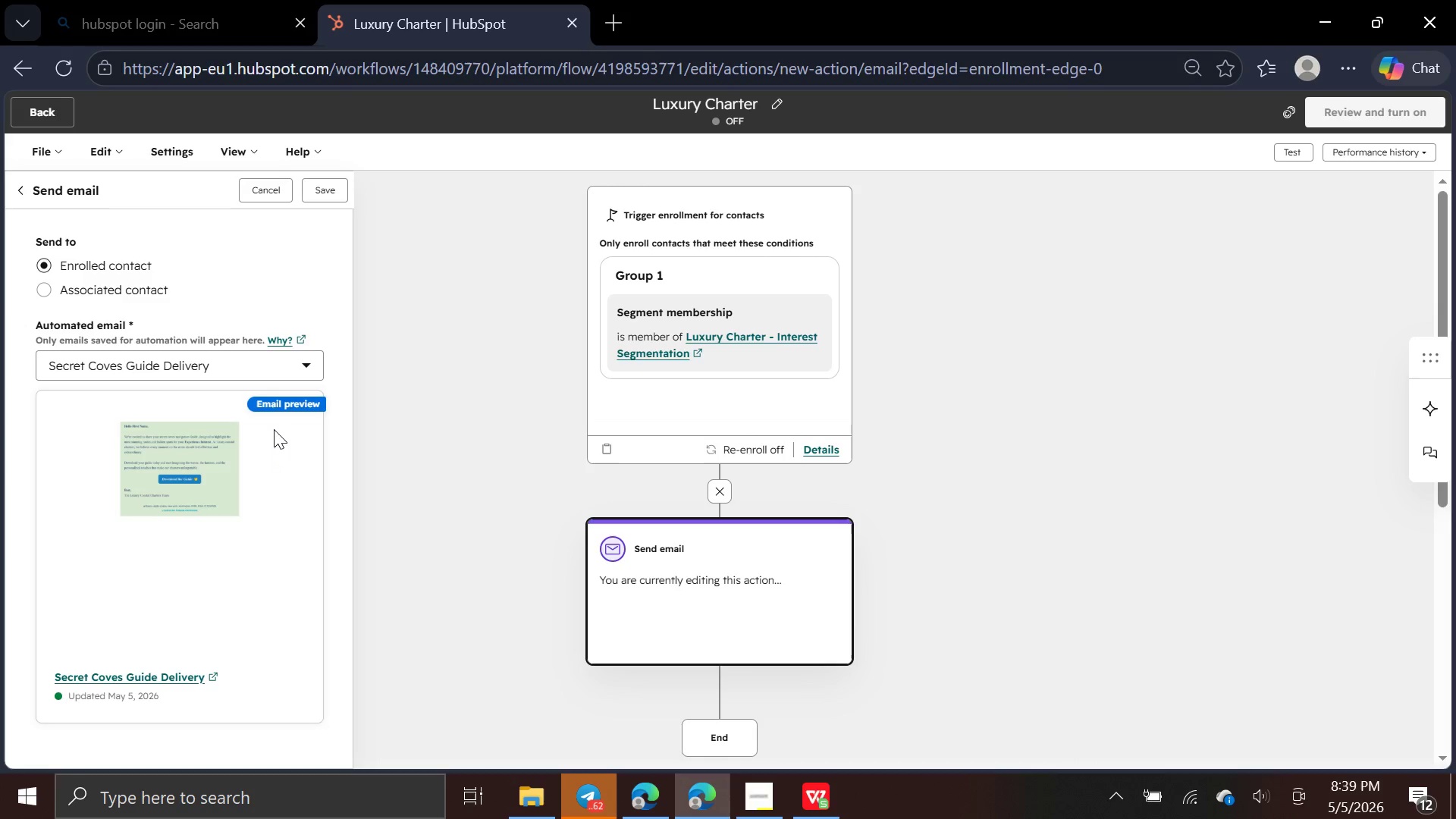 
left_click([320, 194])
 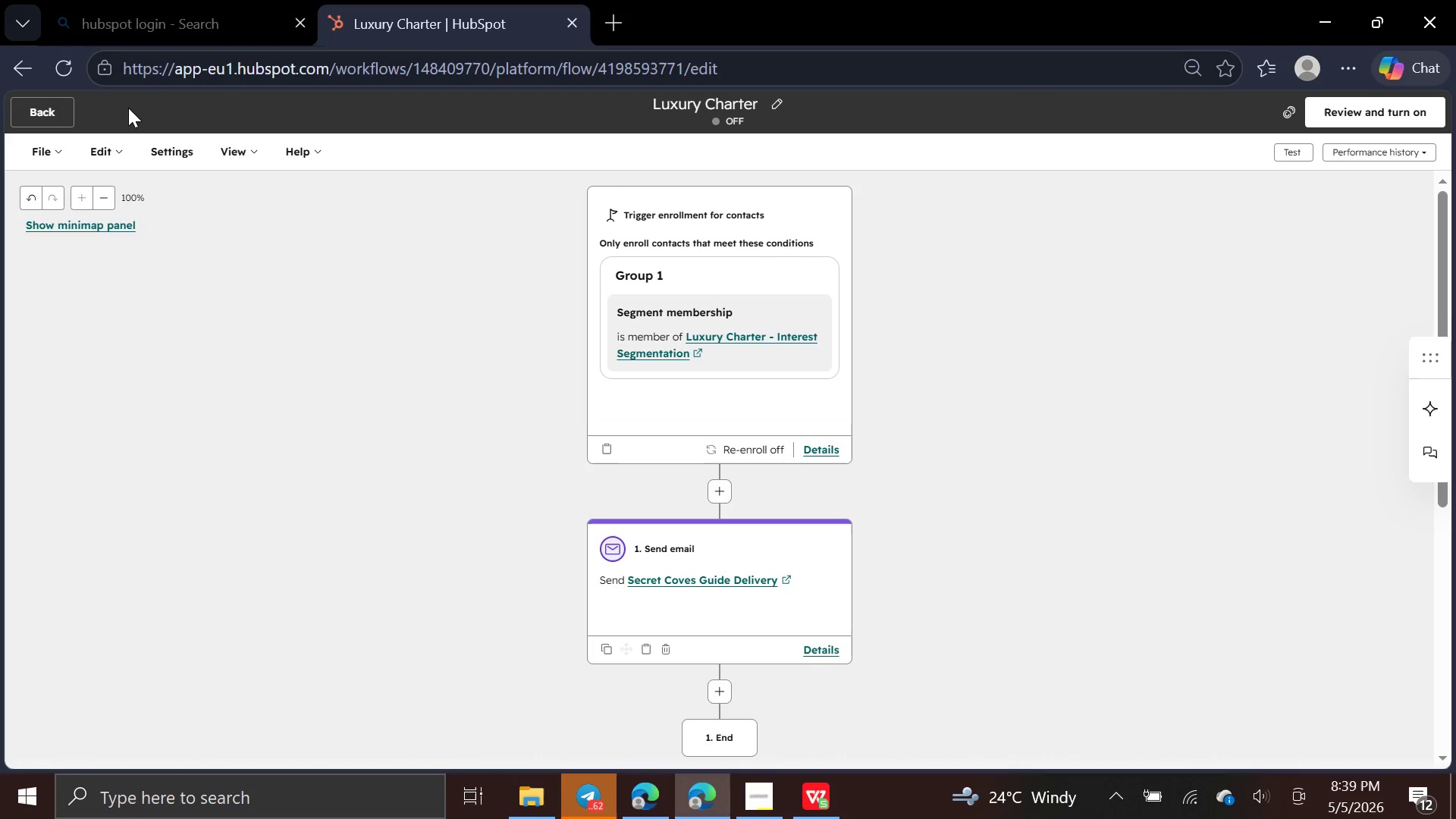 
wait(9.12)
 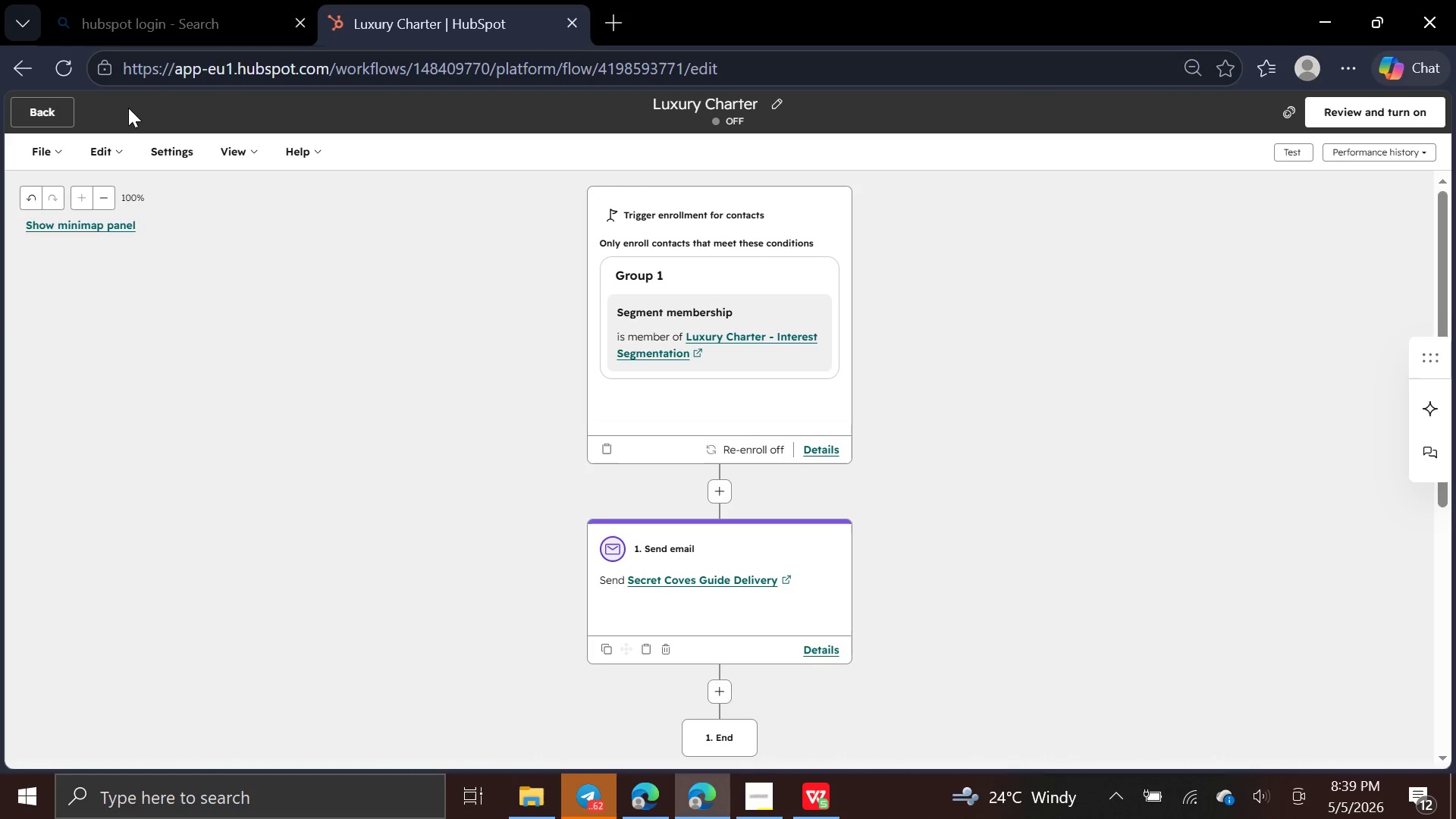 
left_click([717, 686])
 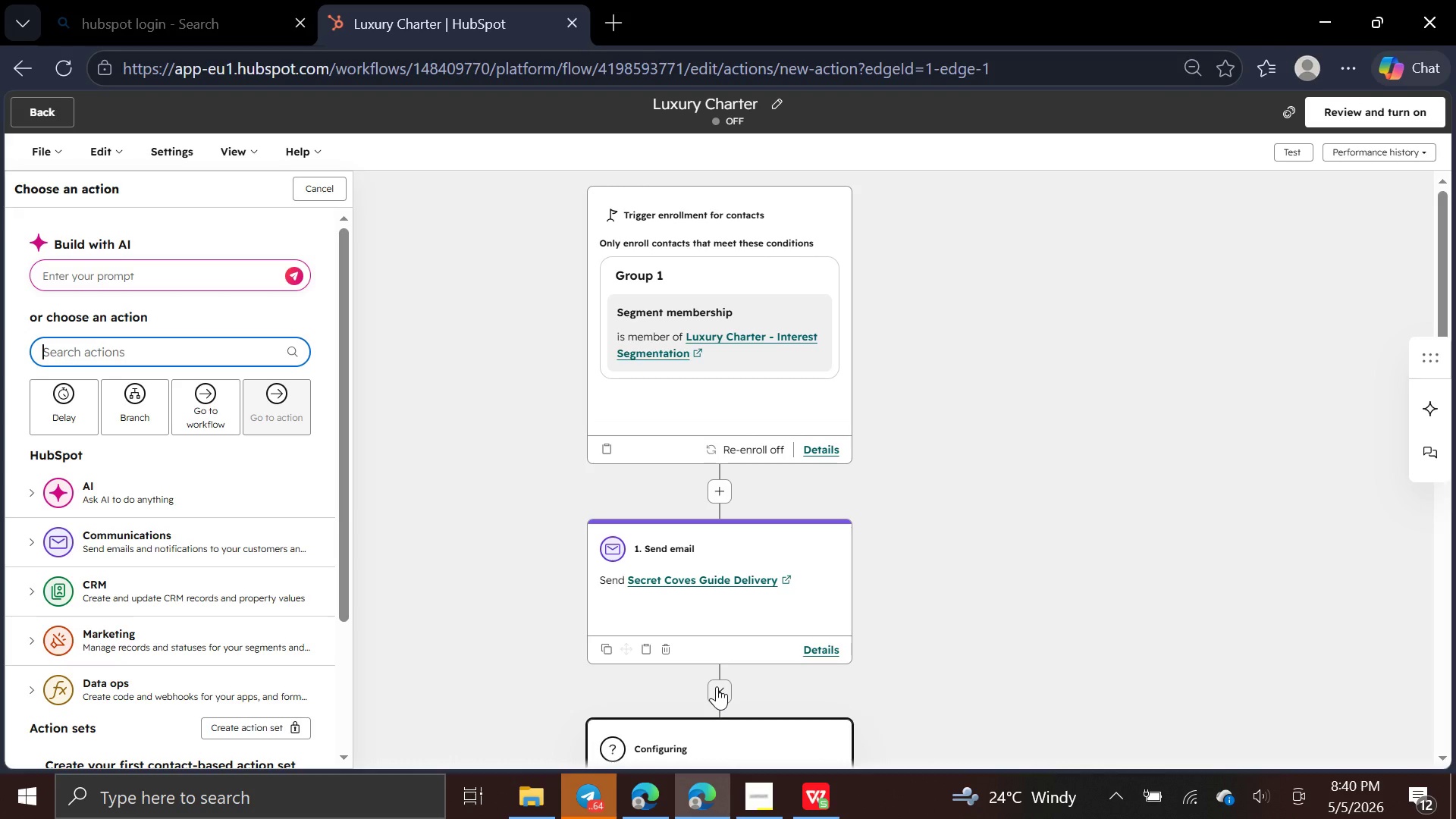 
wait(19.56)
 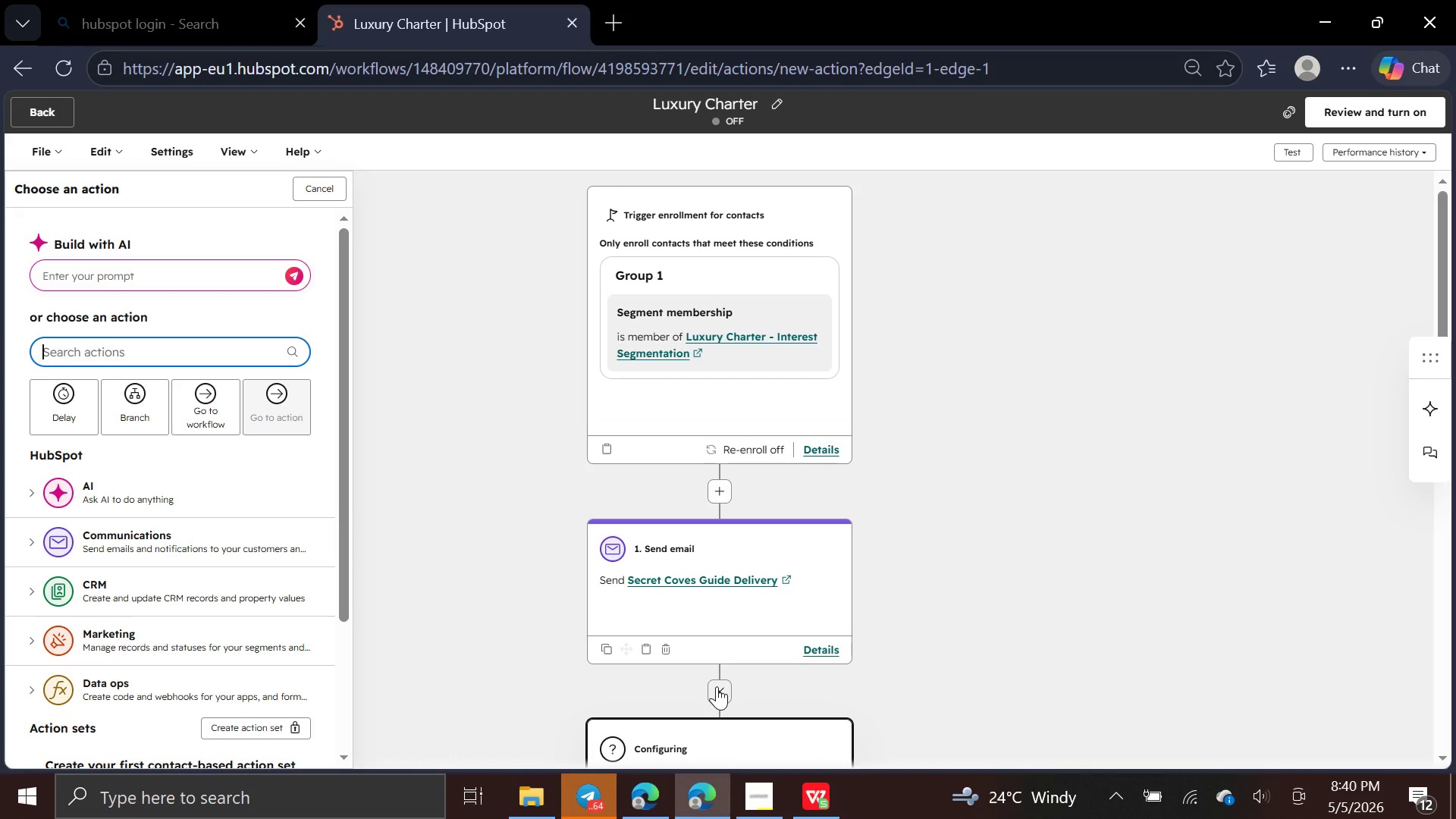 
left_click([76, 413])
 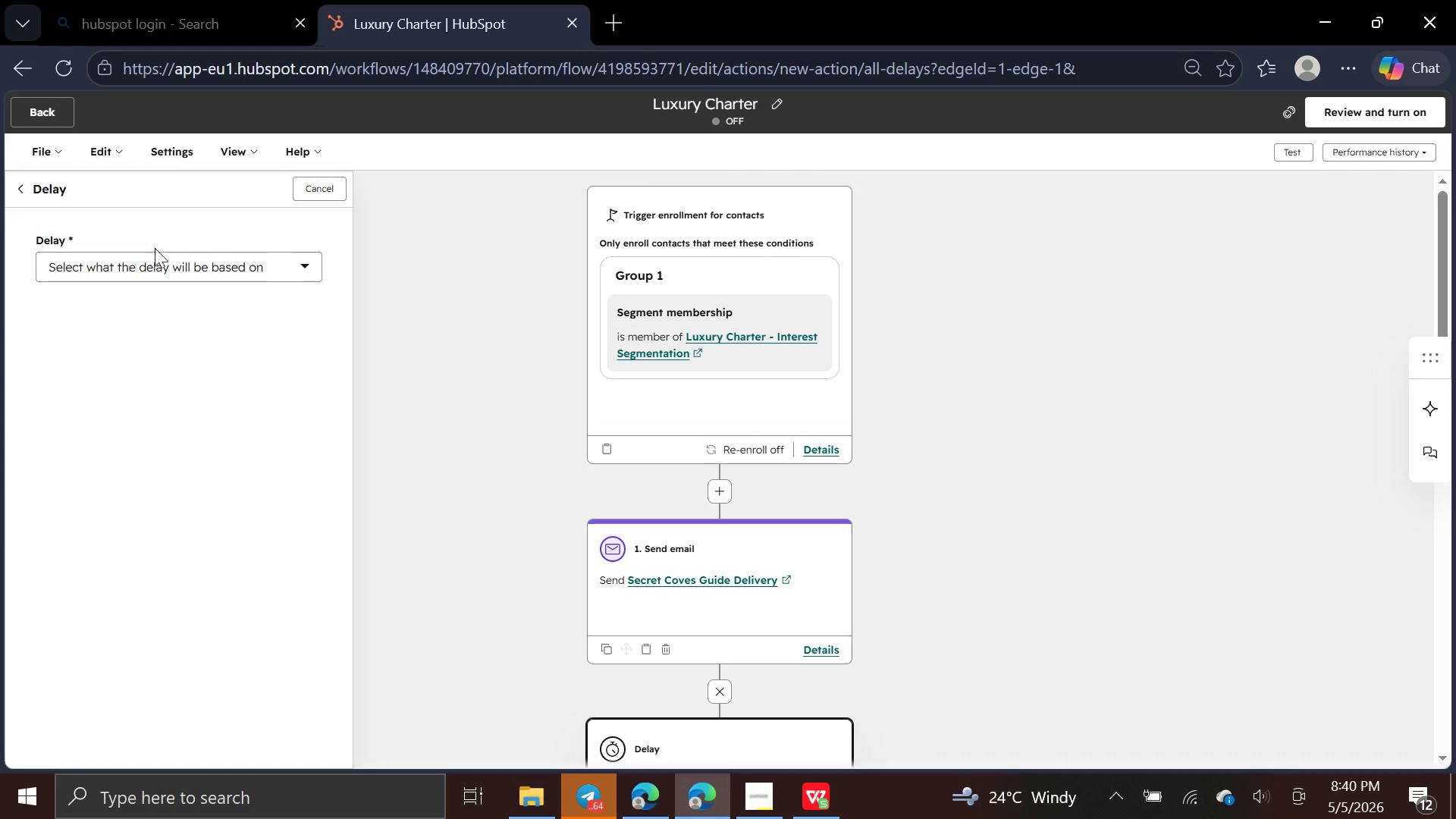 
left_click([156, 266])
 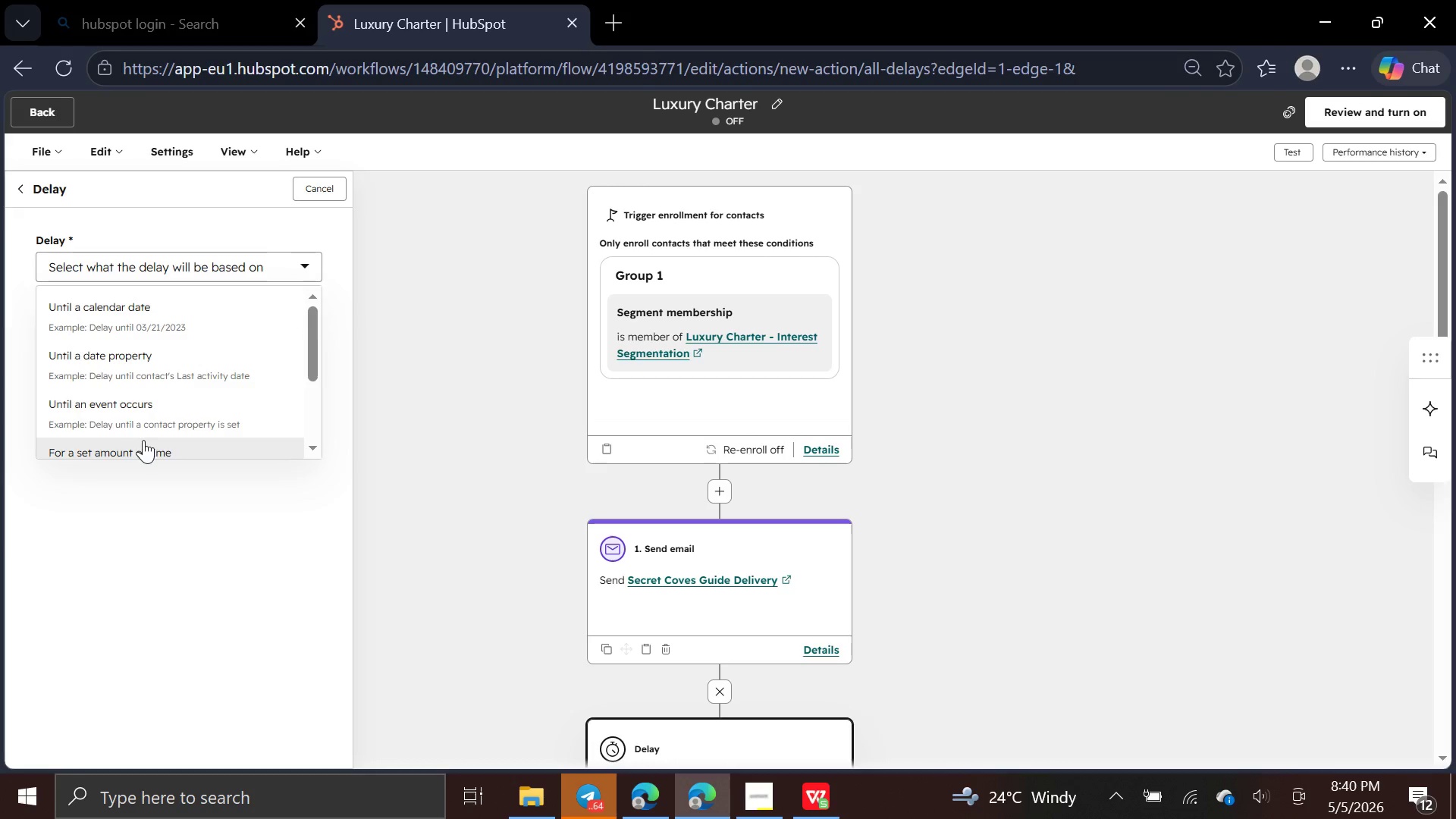 
left_click([143, 441])
 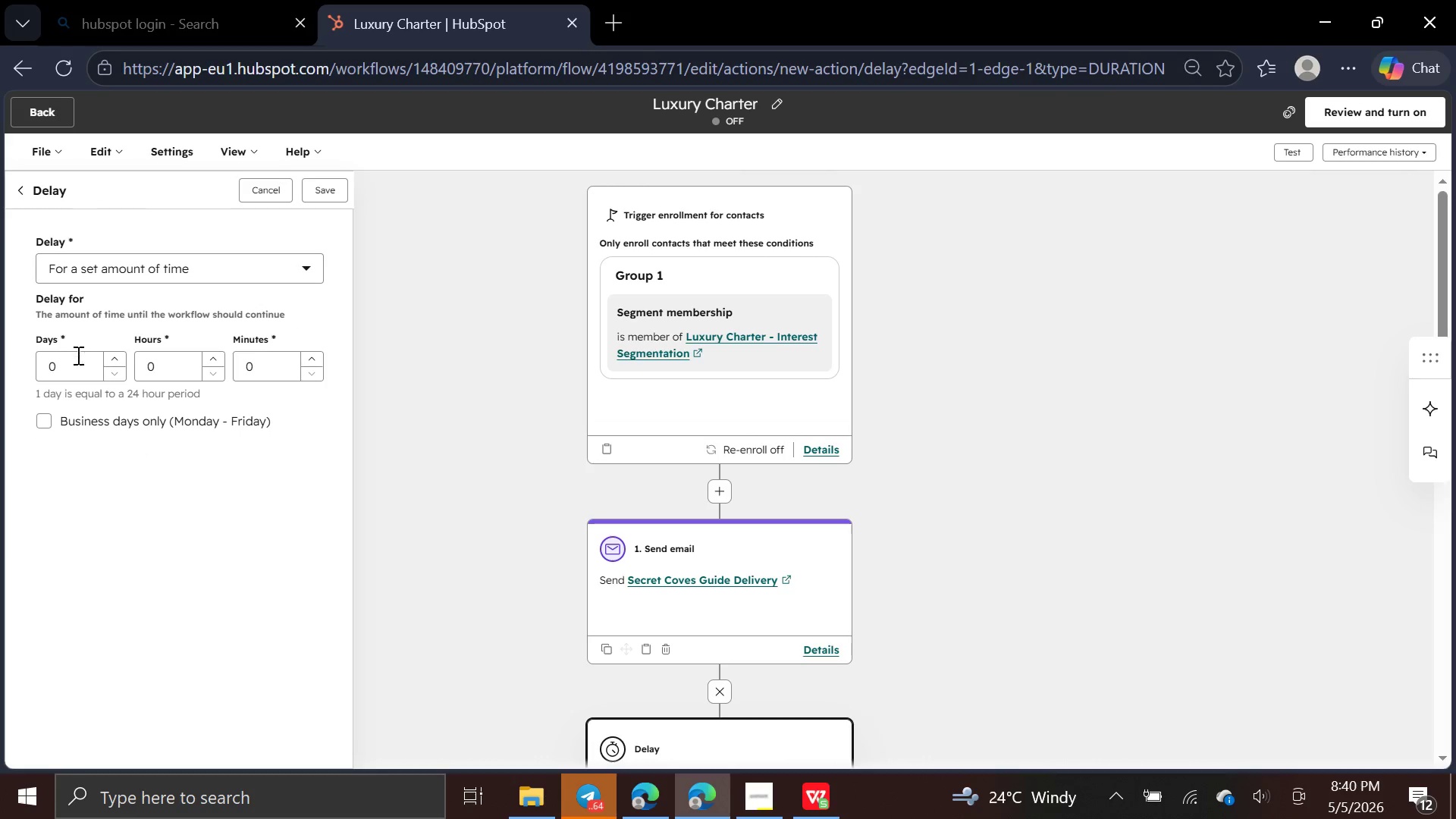 
left_click([77, 359])
 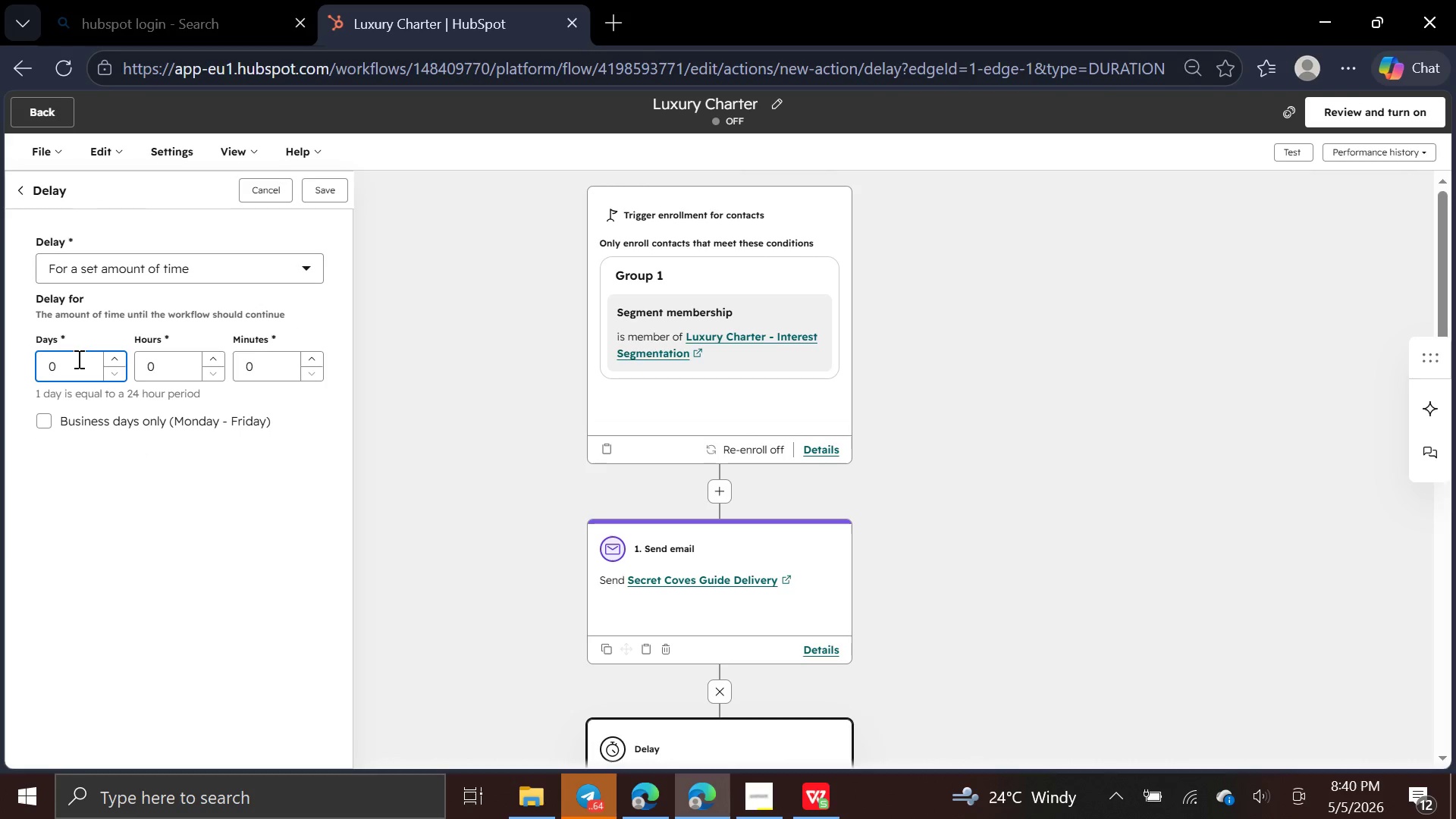 
key(Backspace)
 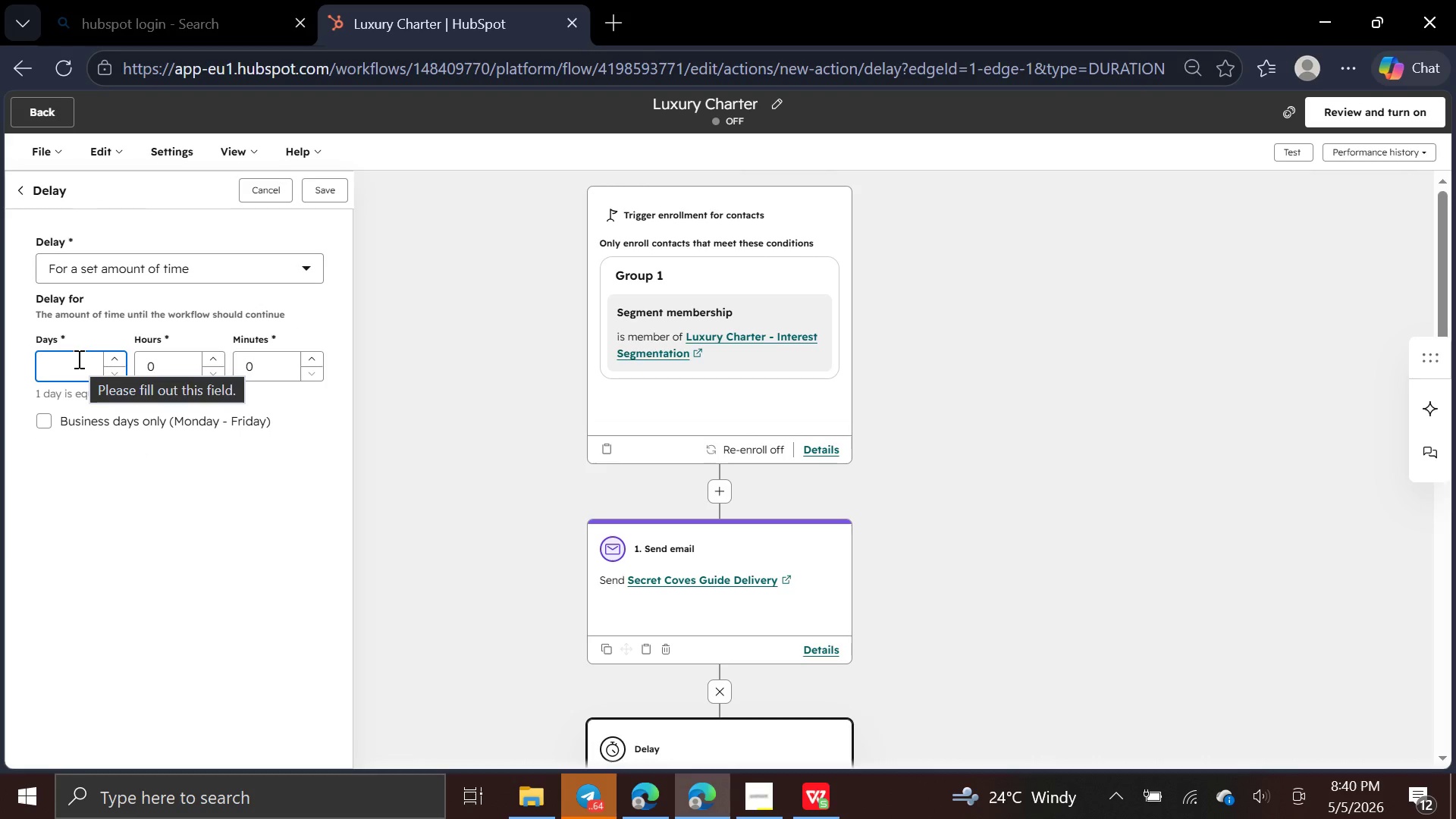 
key(3)
 